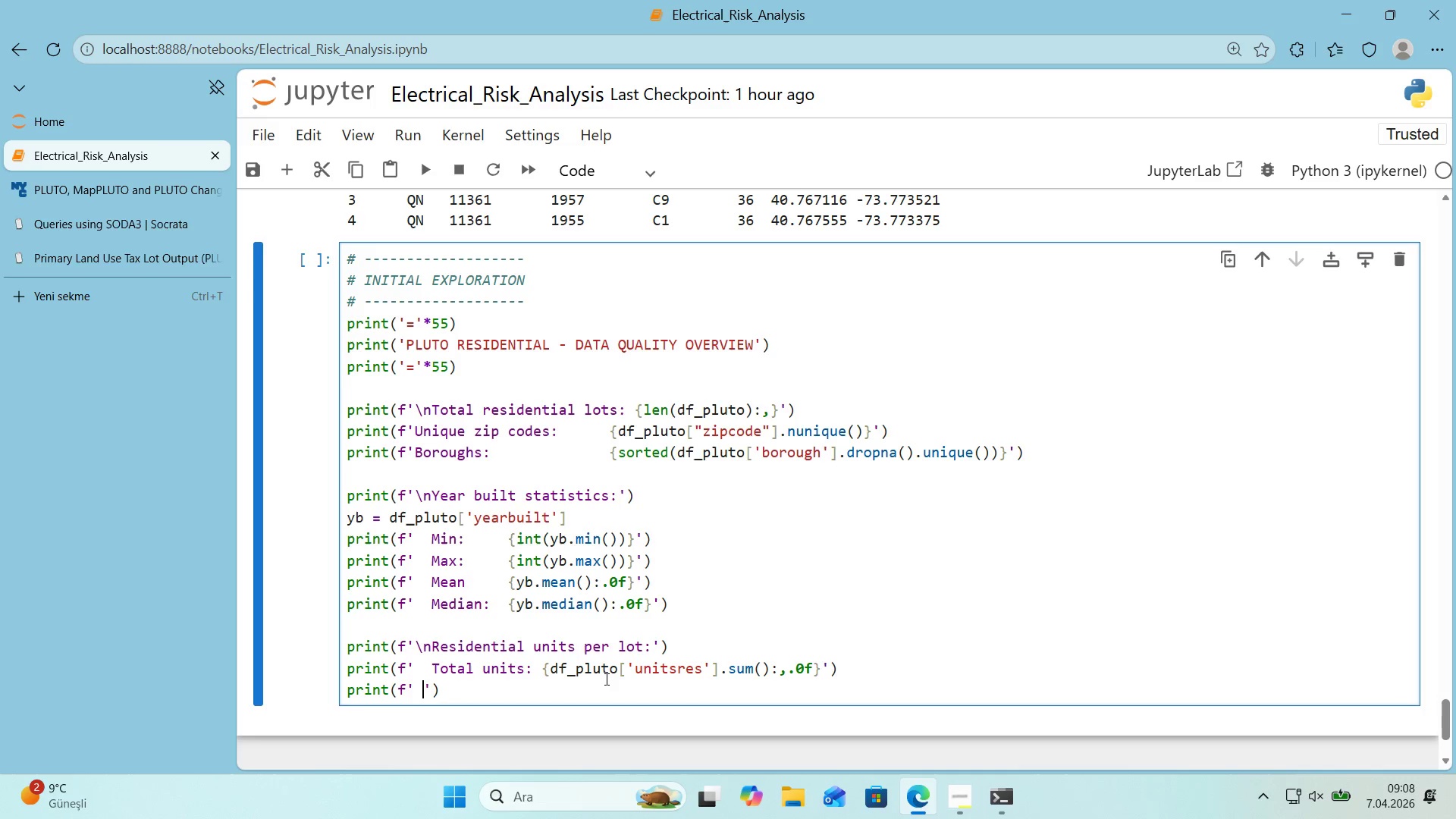 
type(  Mean&lot>    )
 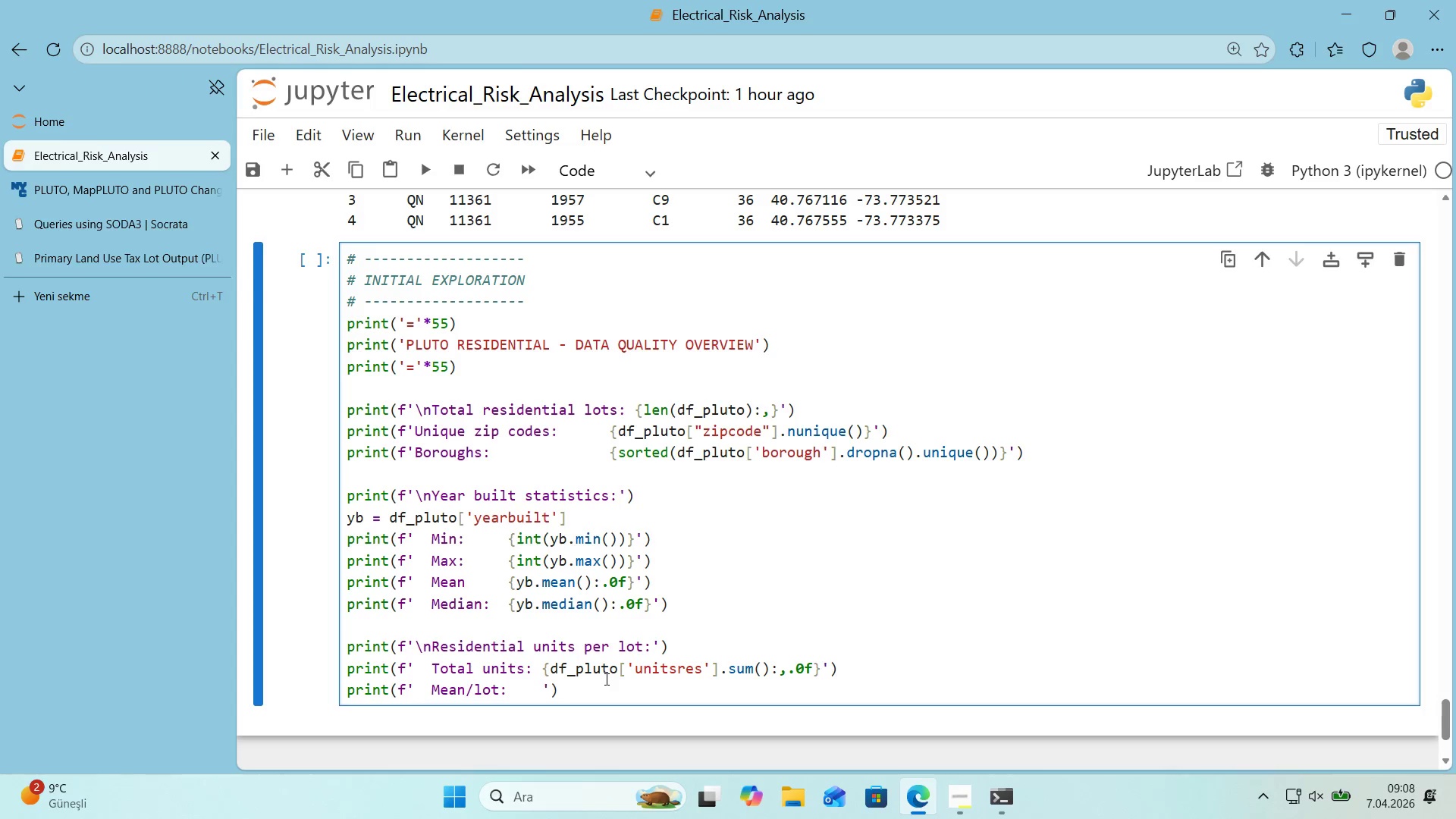 
key(Alt+Control+7)
 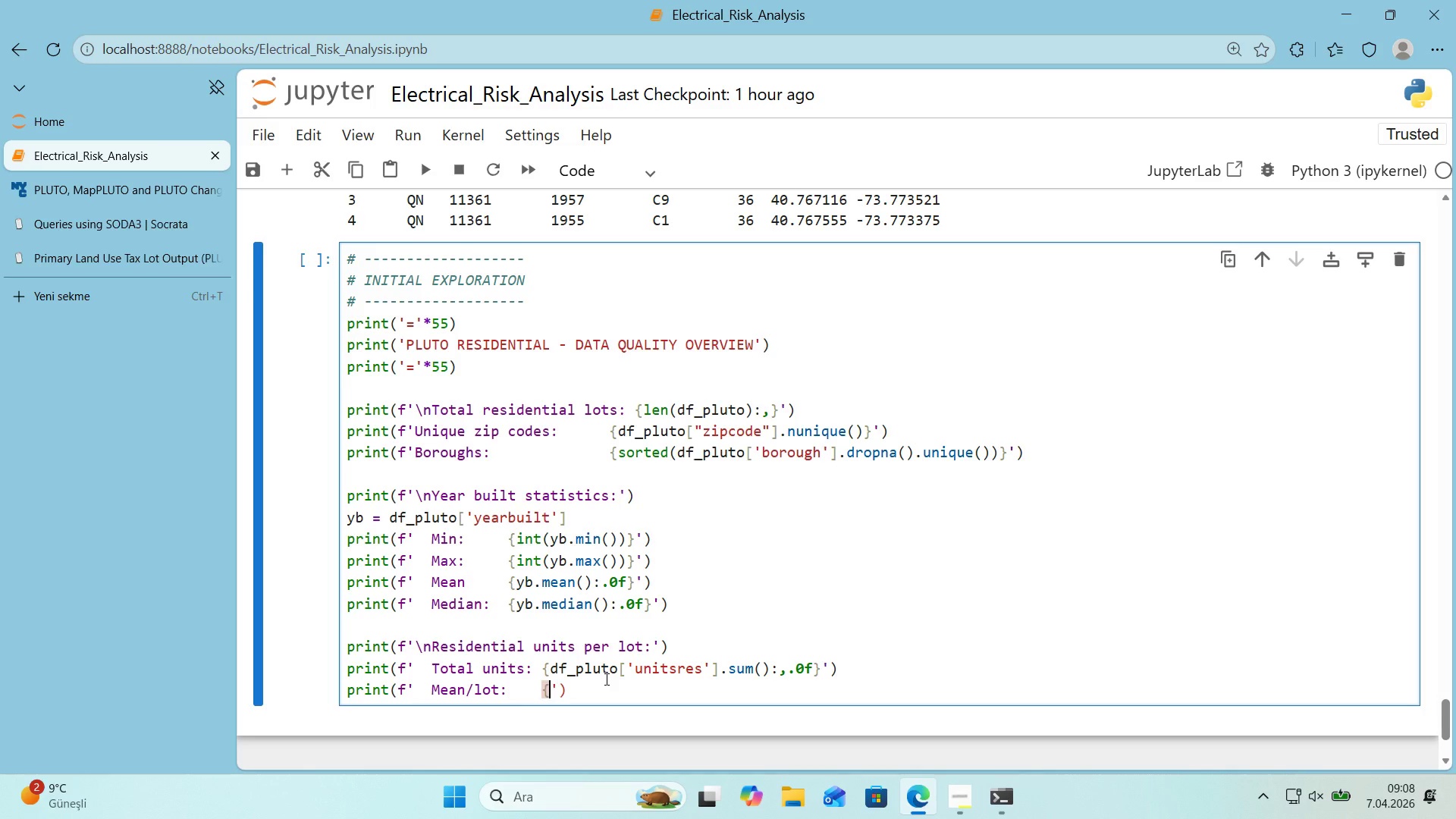 
key(Alt+Control+0)
 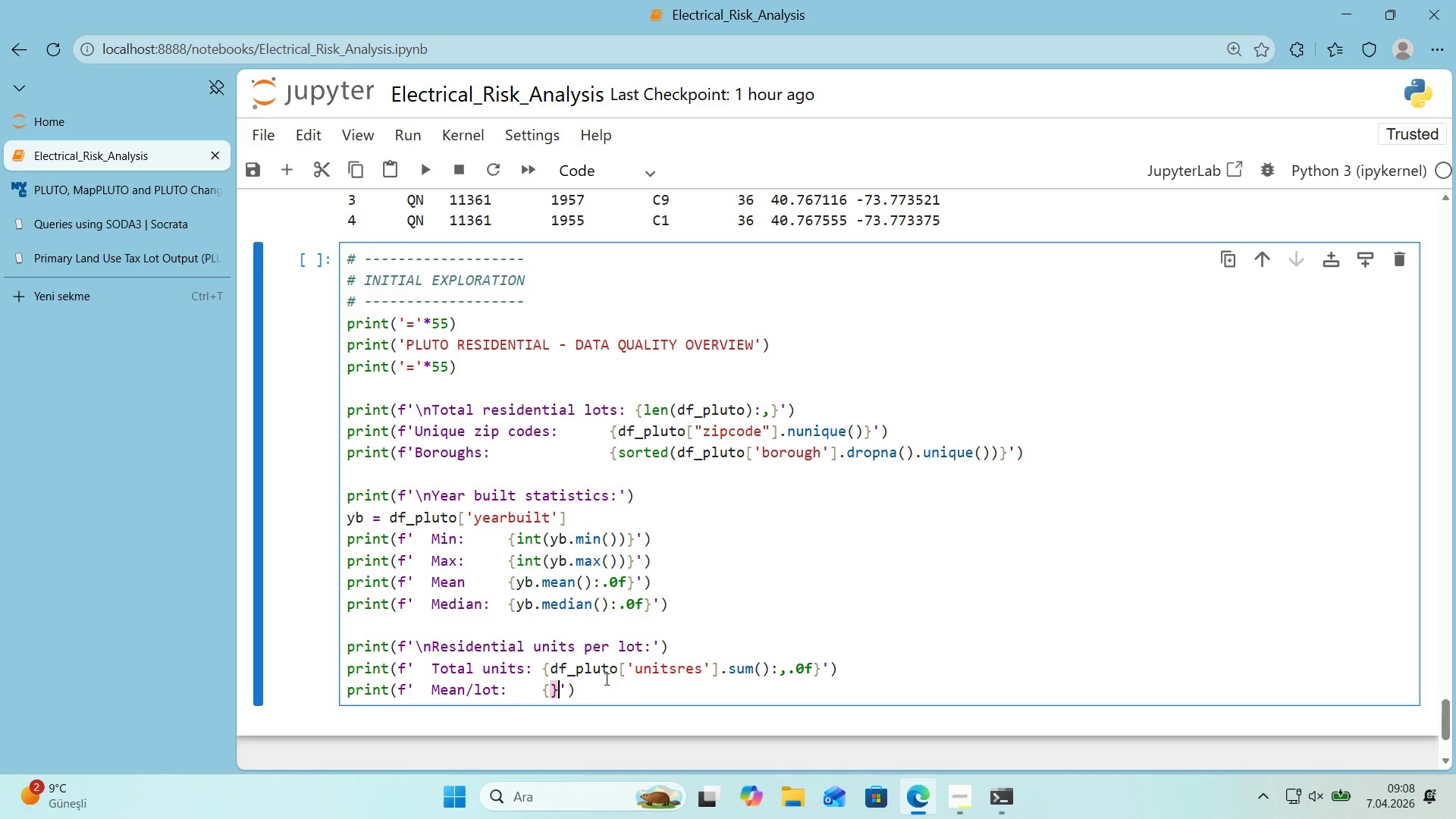 
key(ArrowLeft)
 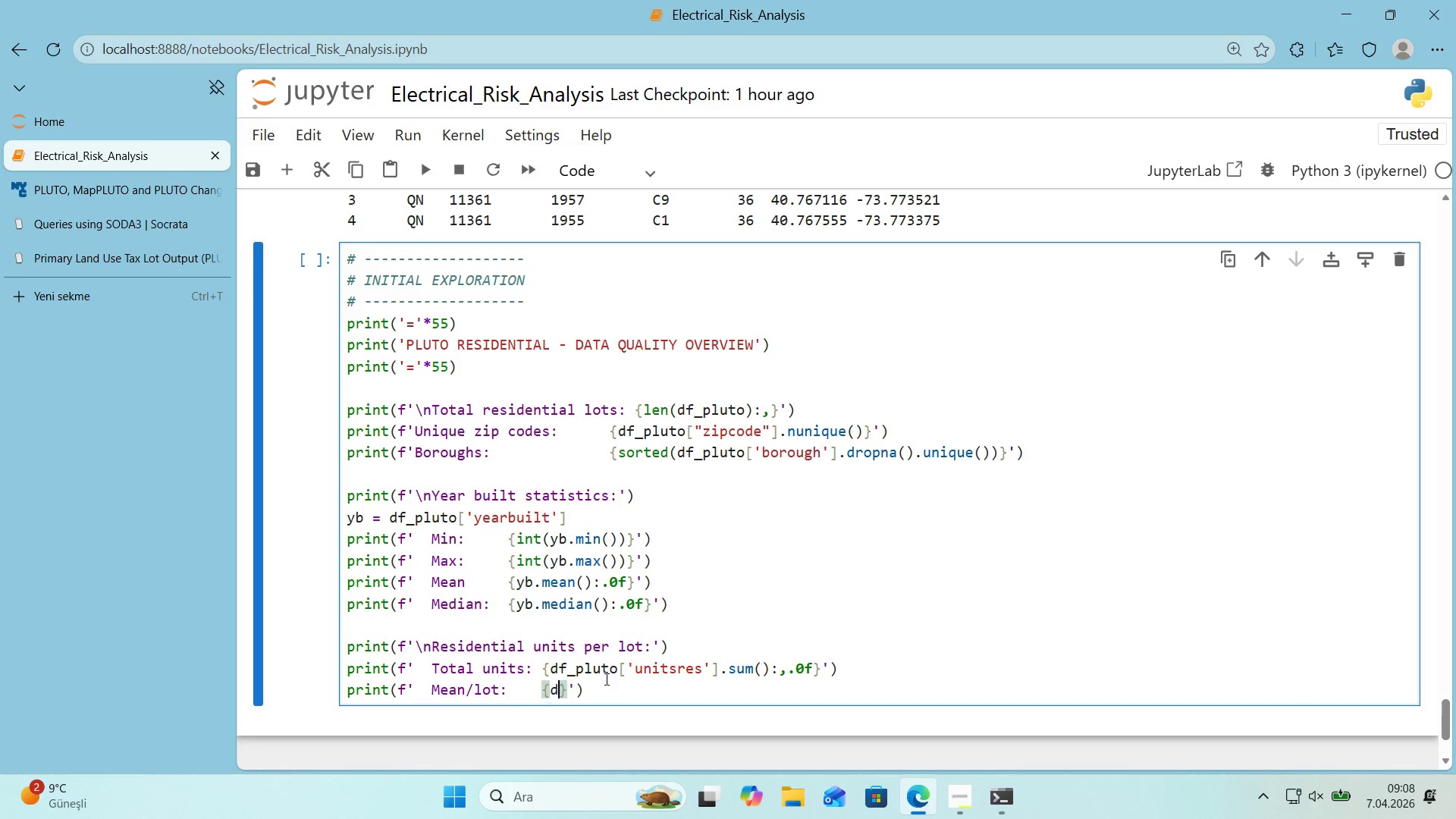 
type(df_pluto)
 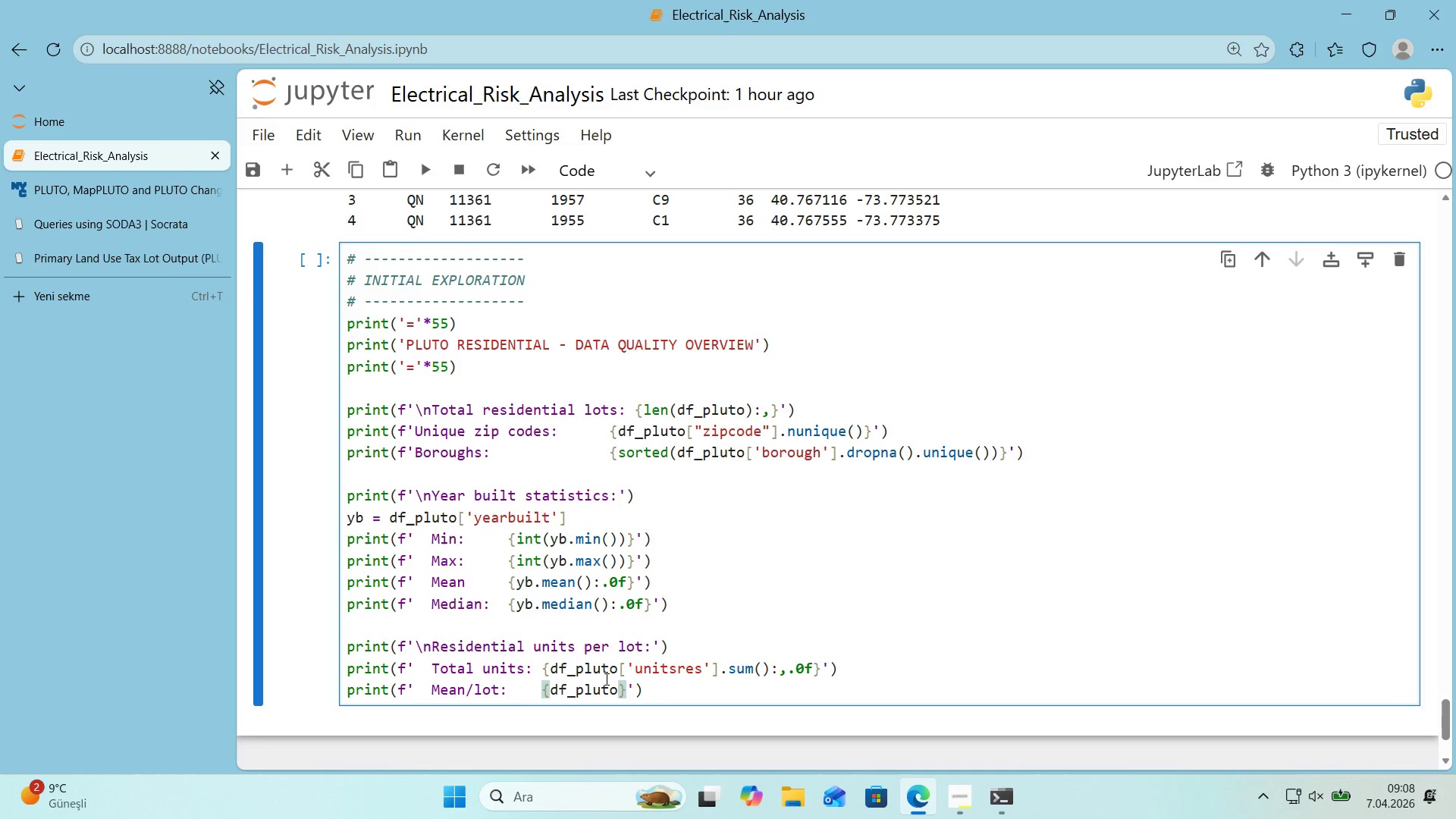 
key(Alt+Control+8)
 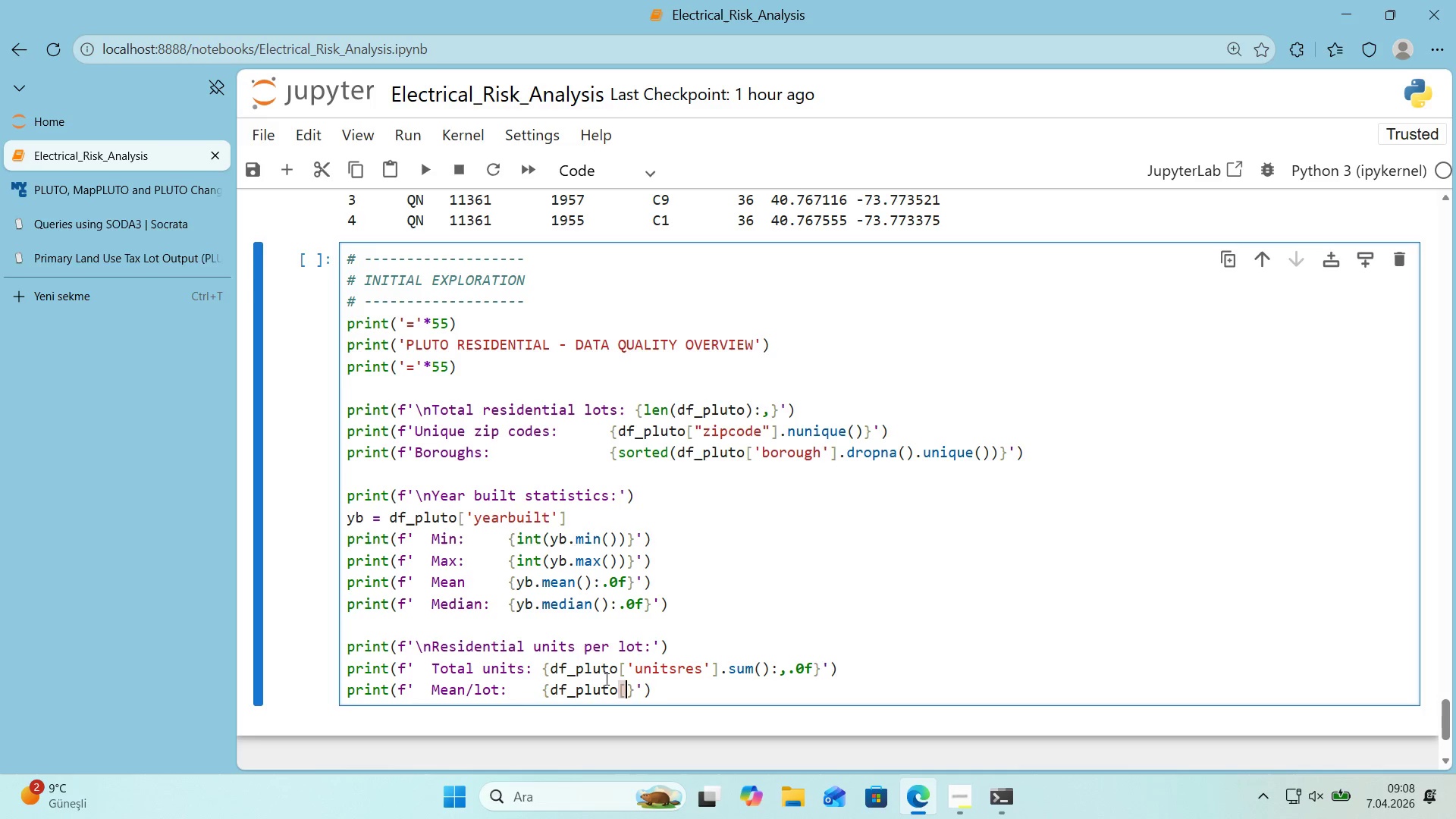 
key(Alt+Control+9)
 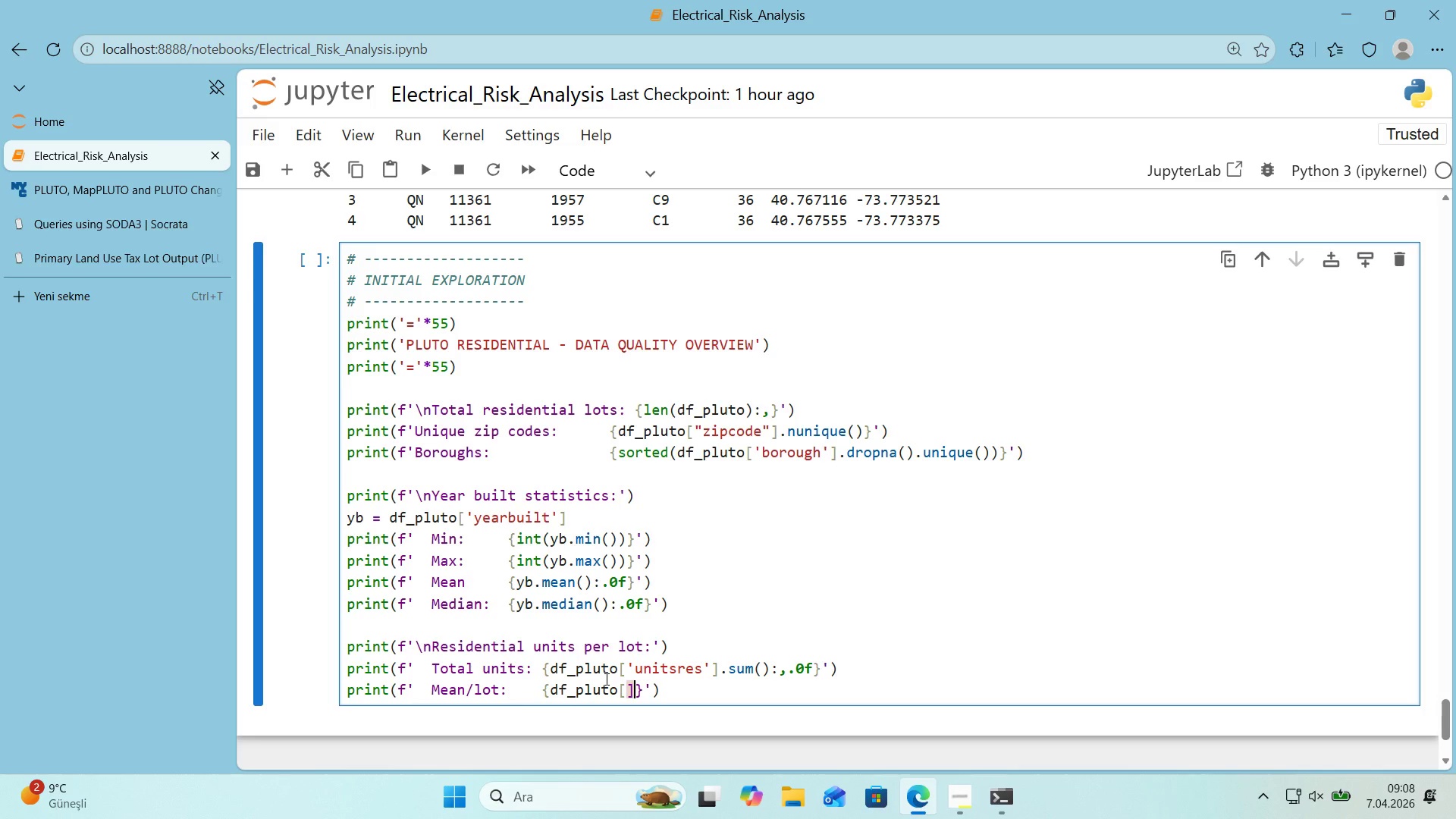 
key(ArrowLeft)
 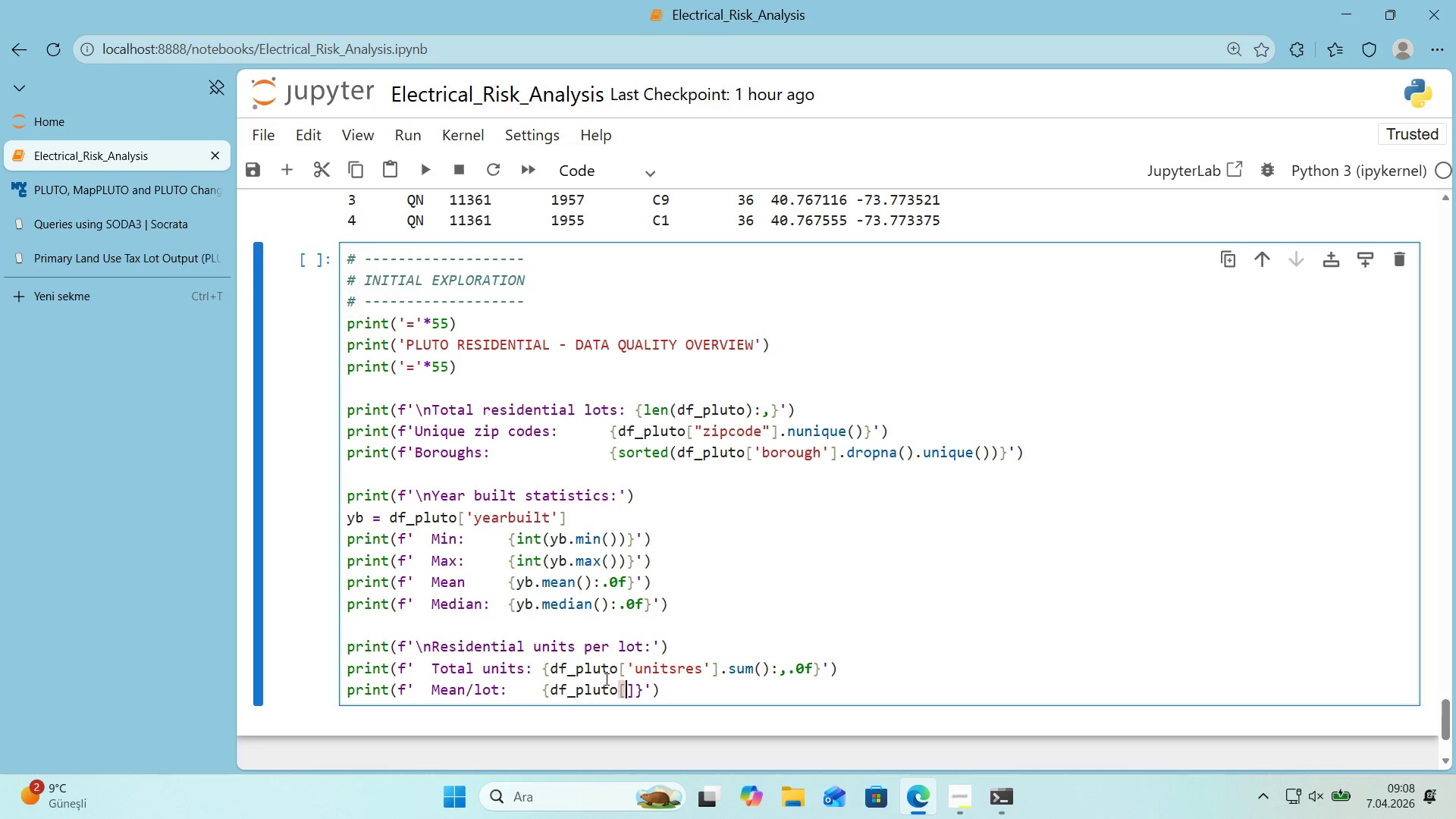 
type(@@)
 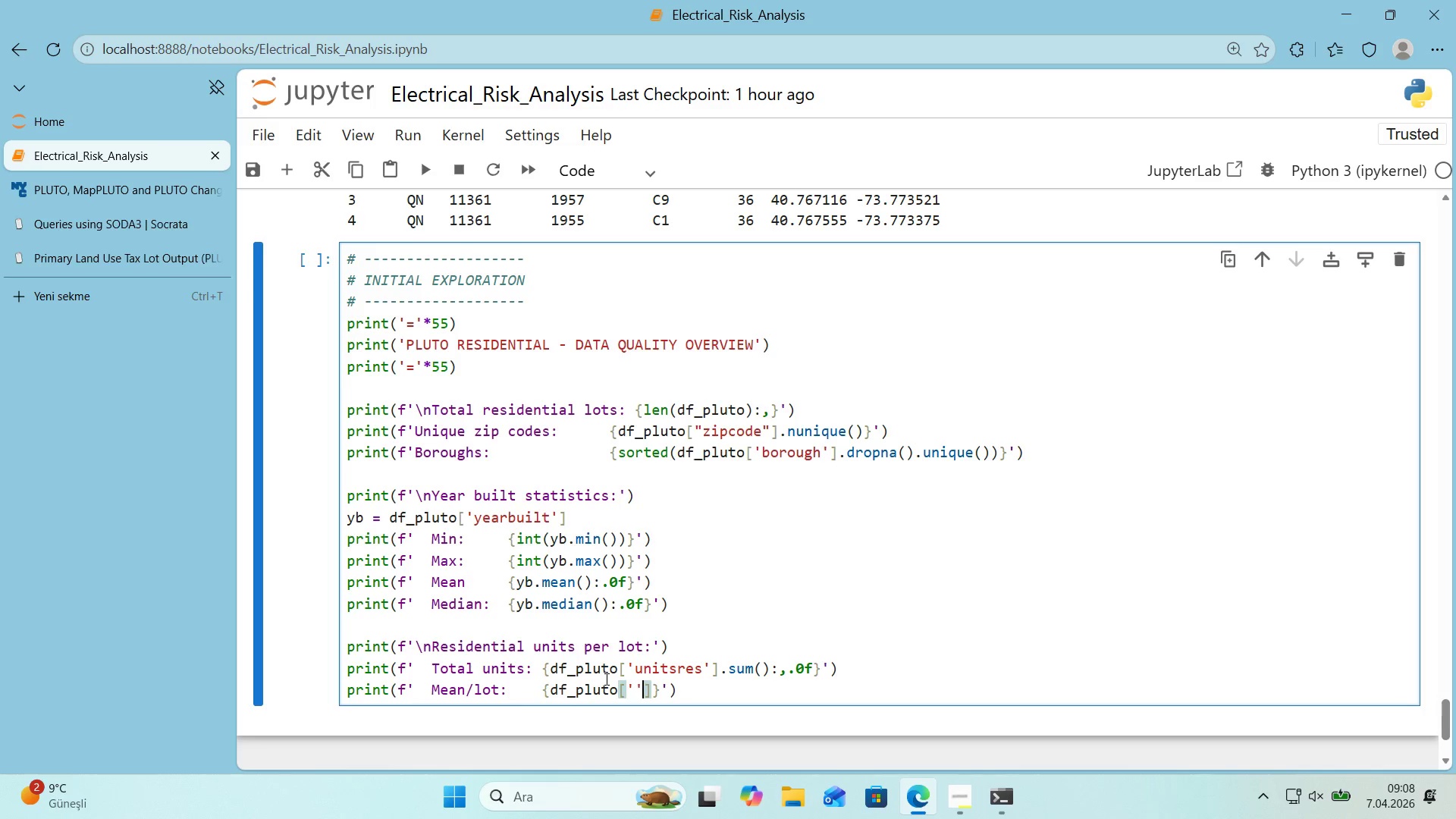 
key(ArrowLeft)
 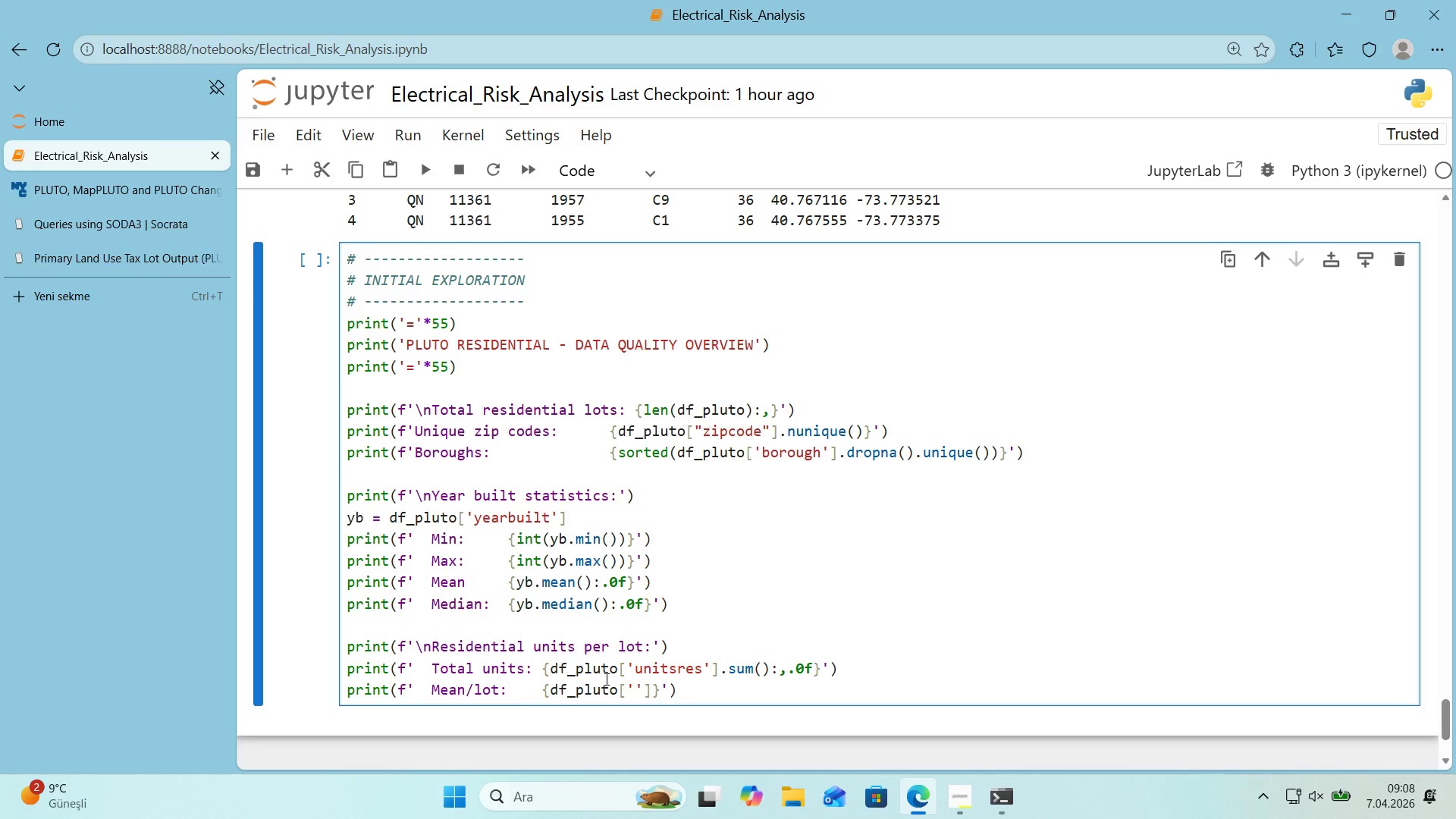 
type(un'tsres)
 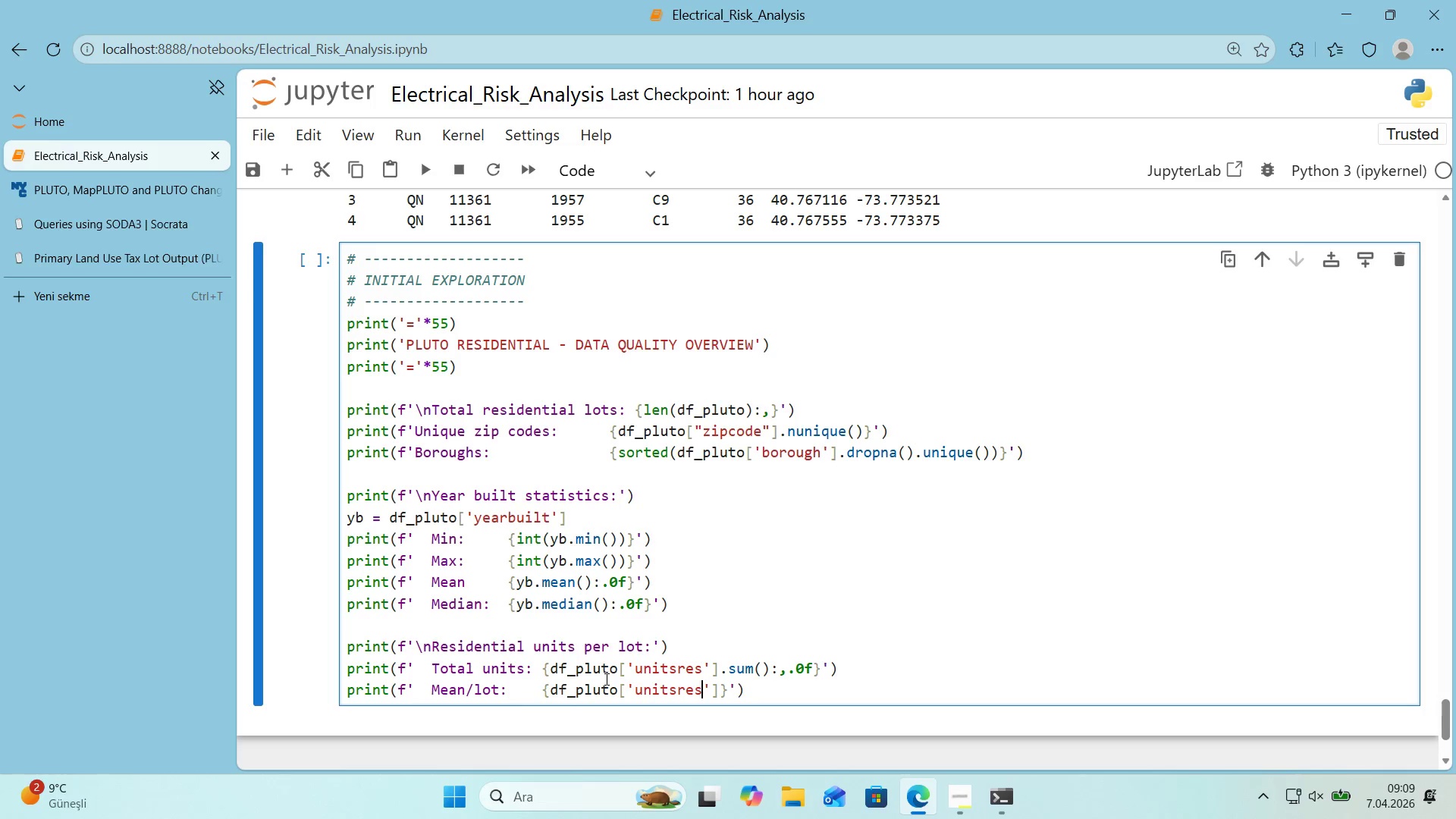 
key(ArrowRight)
 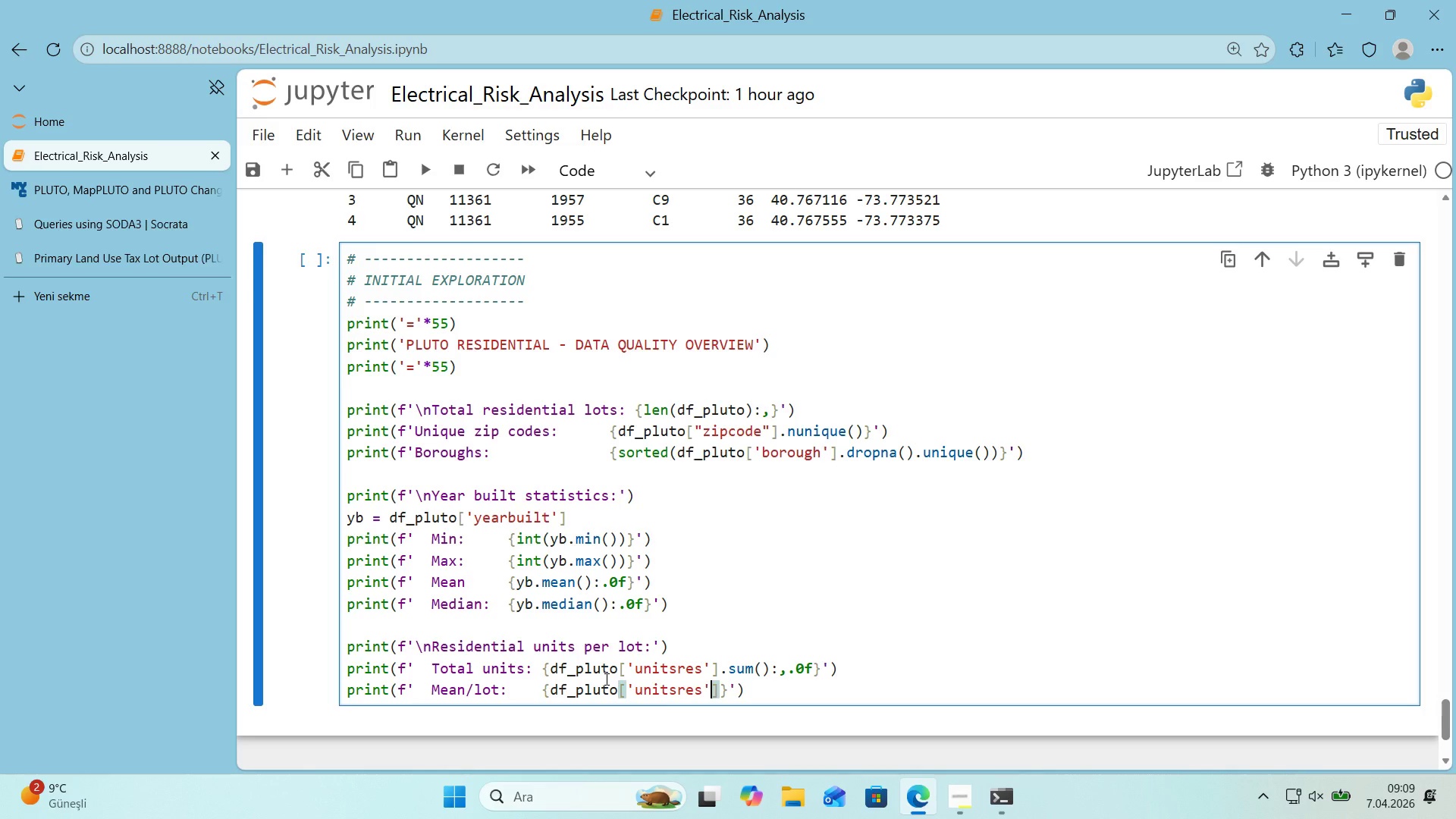 
key(ArrowRight)
 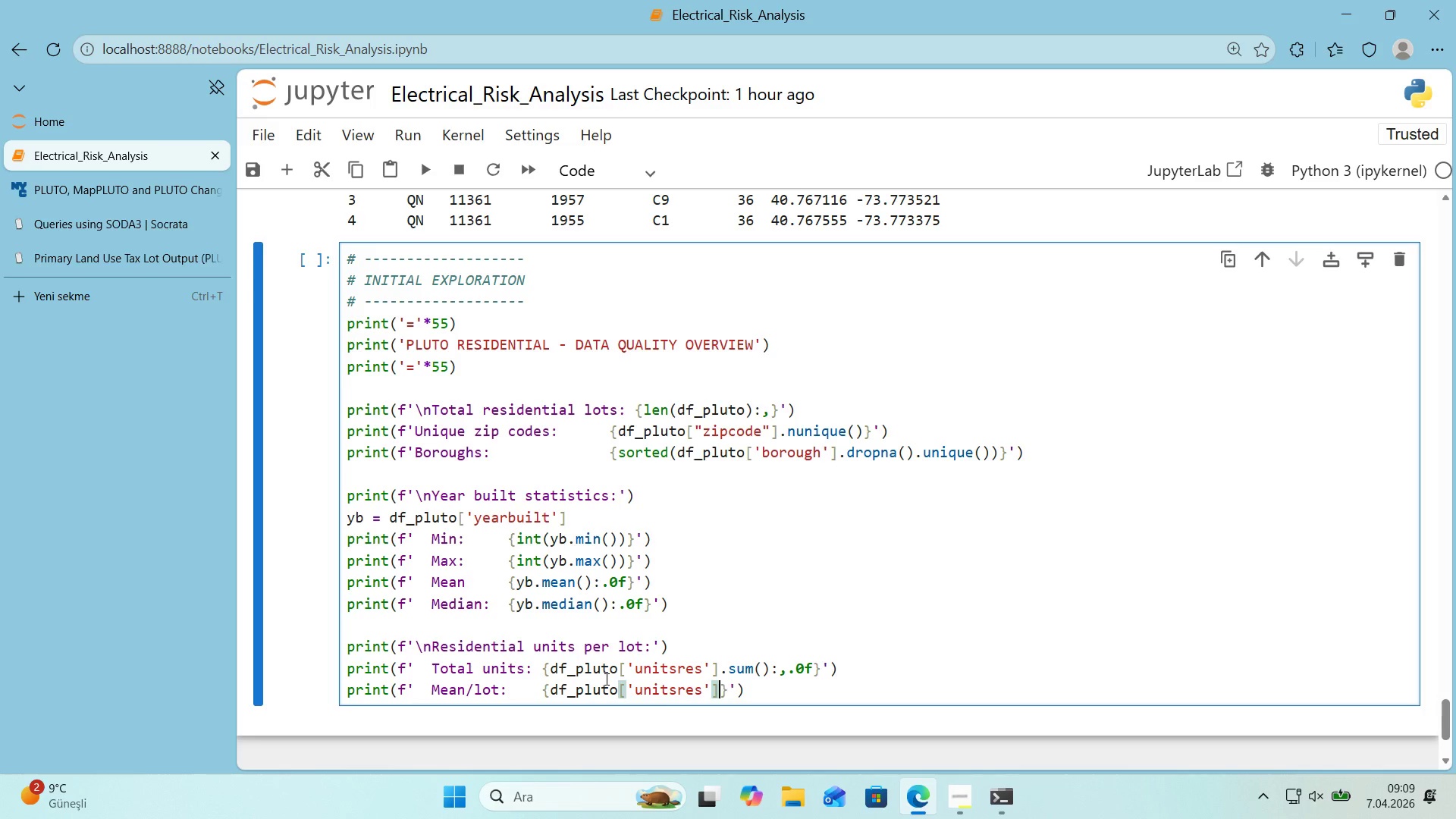 
type(.mean*(>.2f)
 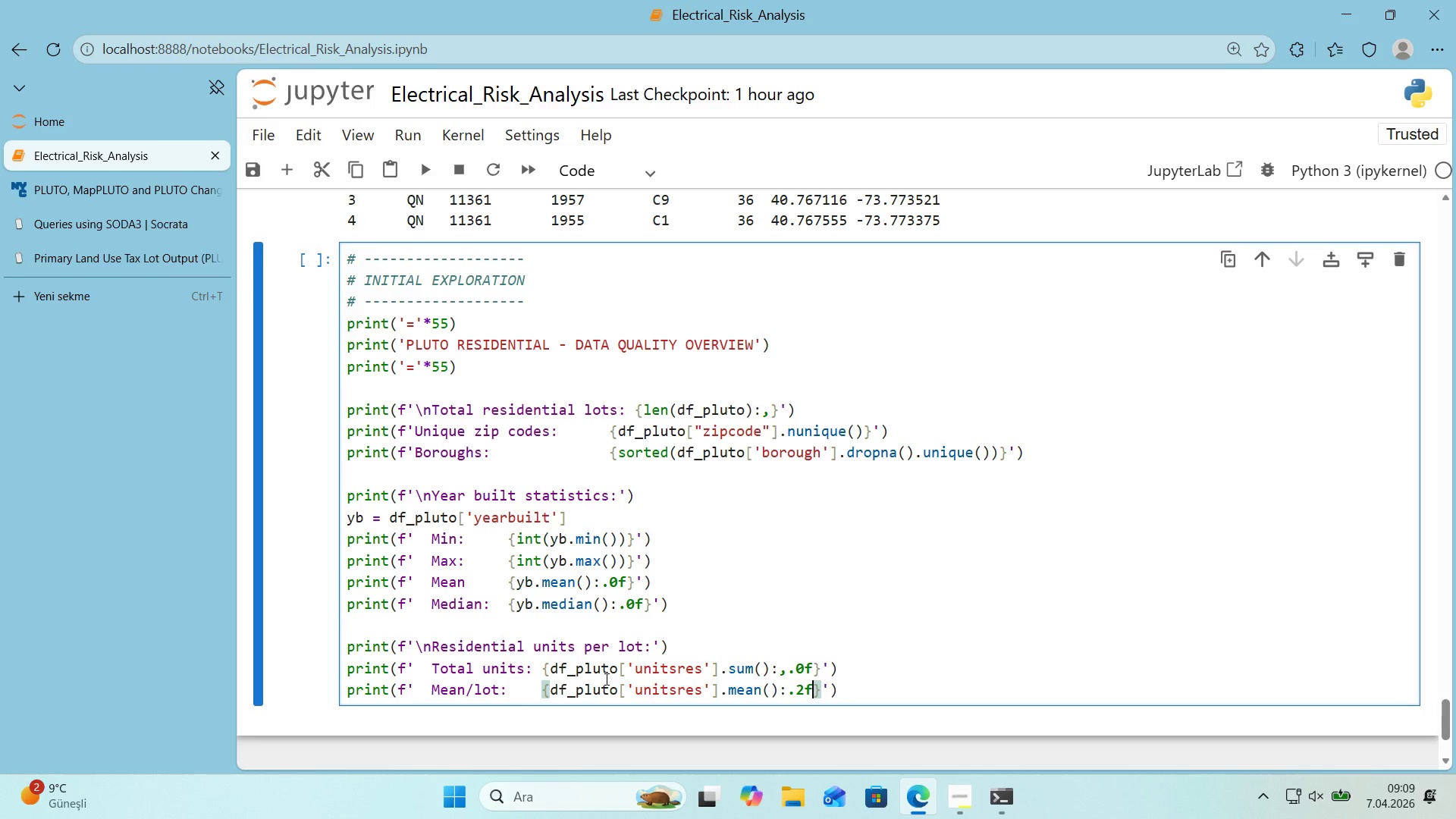 
key(ArrowRight)
 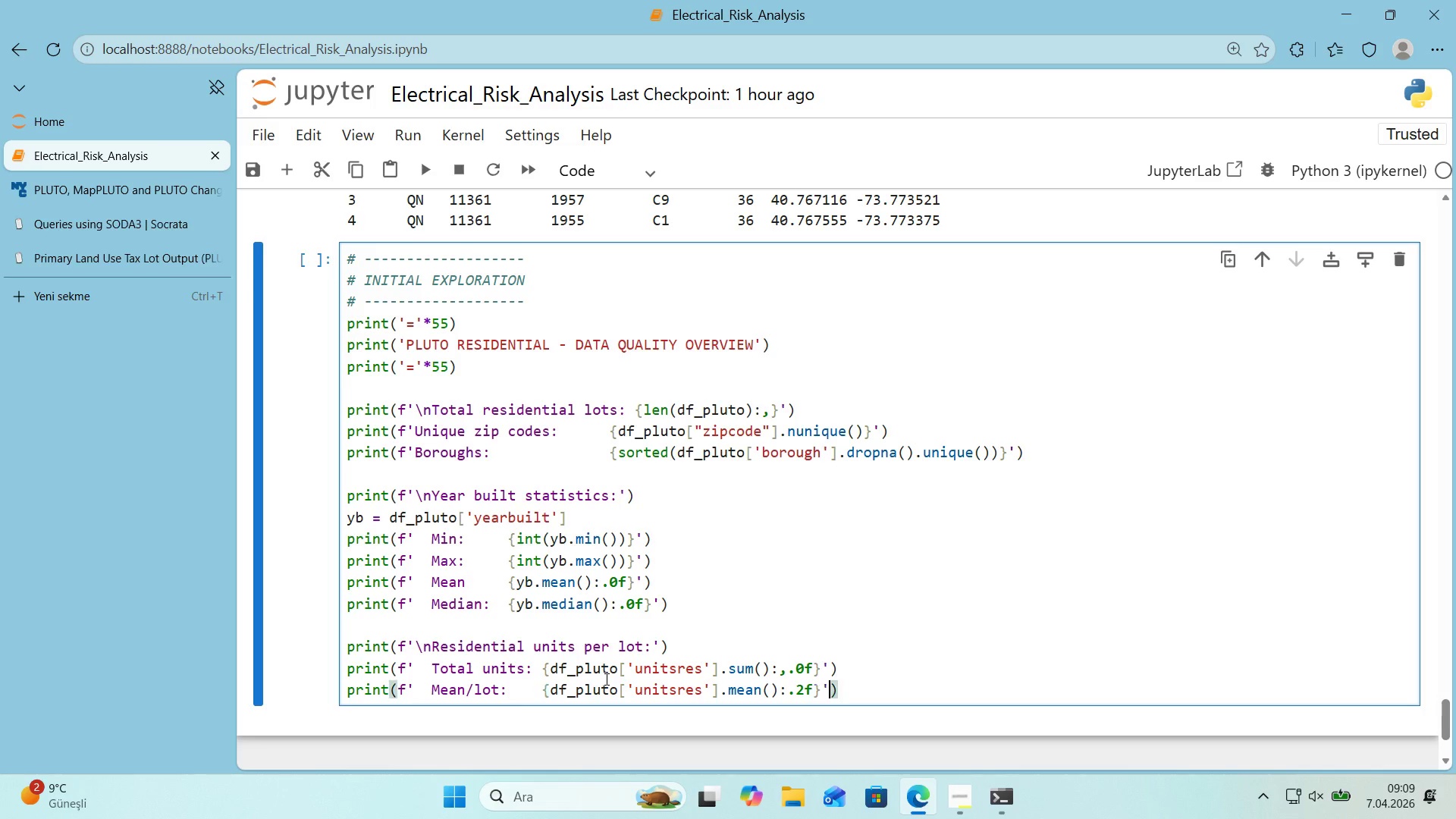 
key(ArrowRight)
 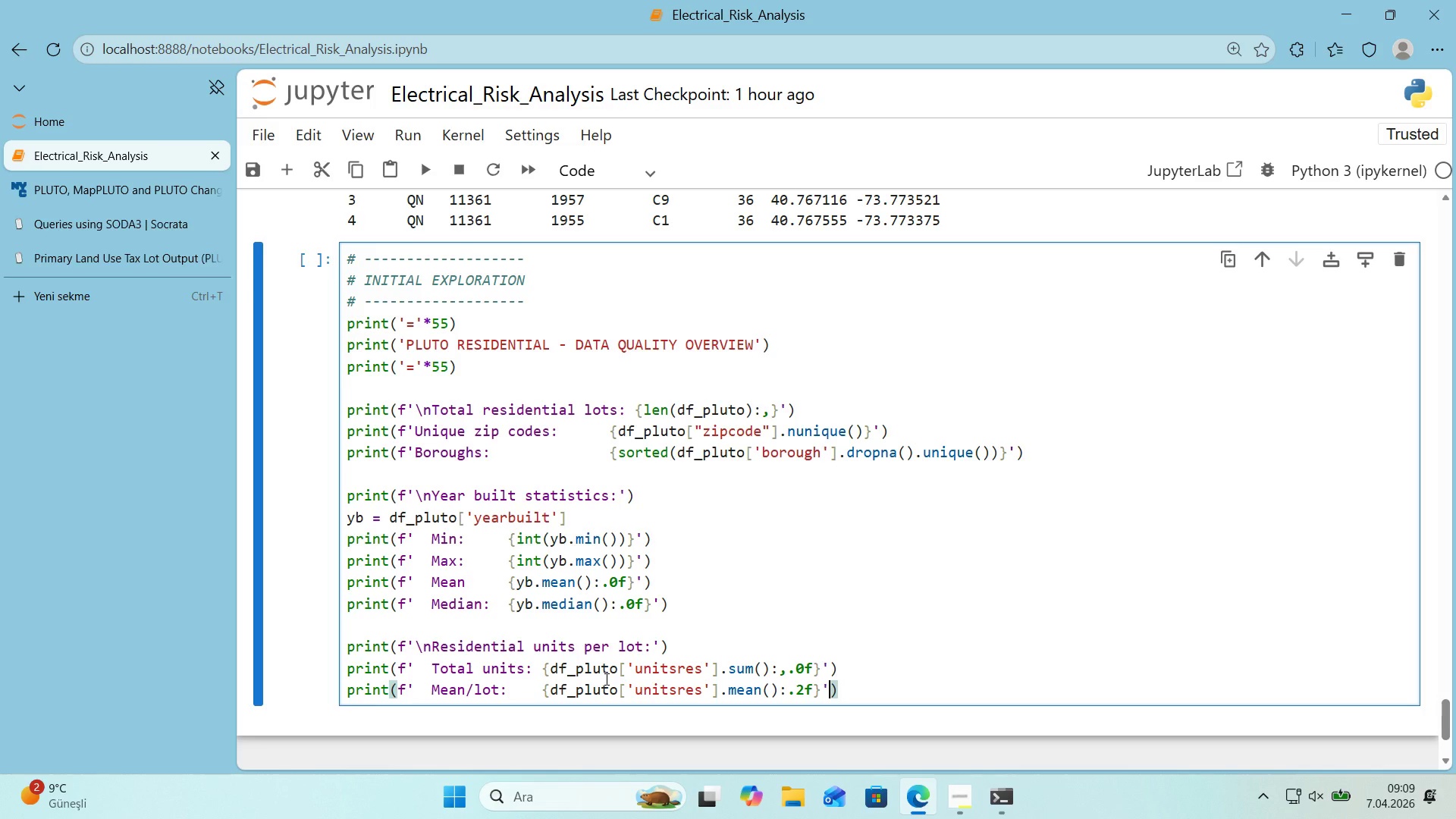 
key(ArrowRight)
 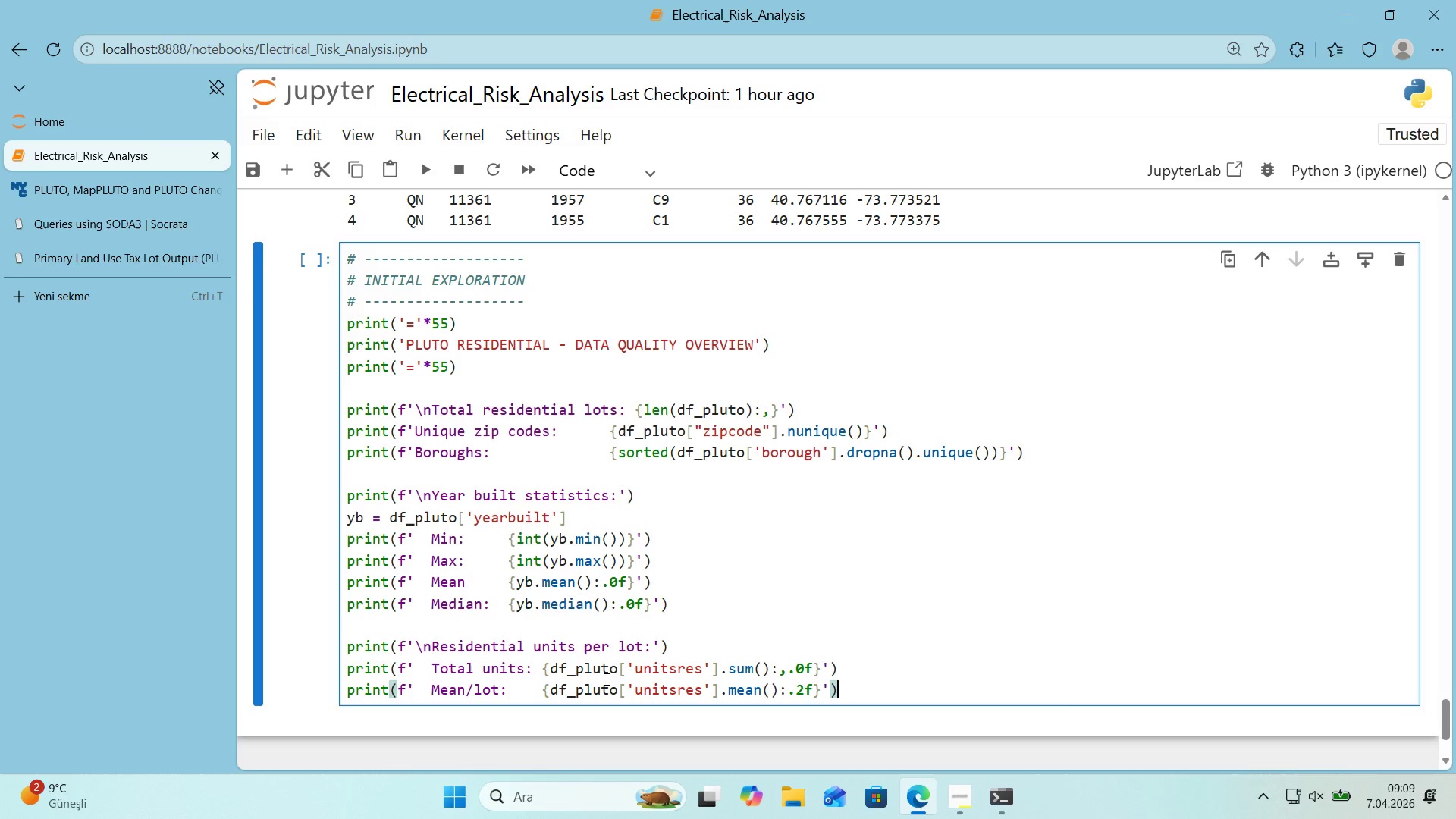 
key(Enter)
 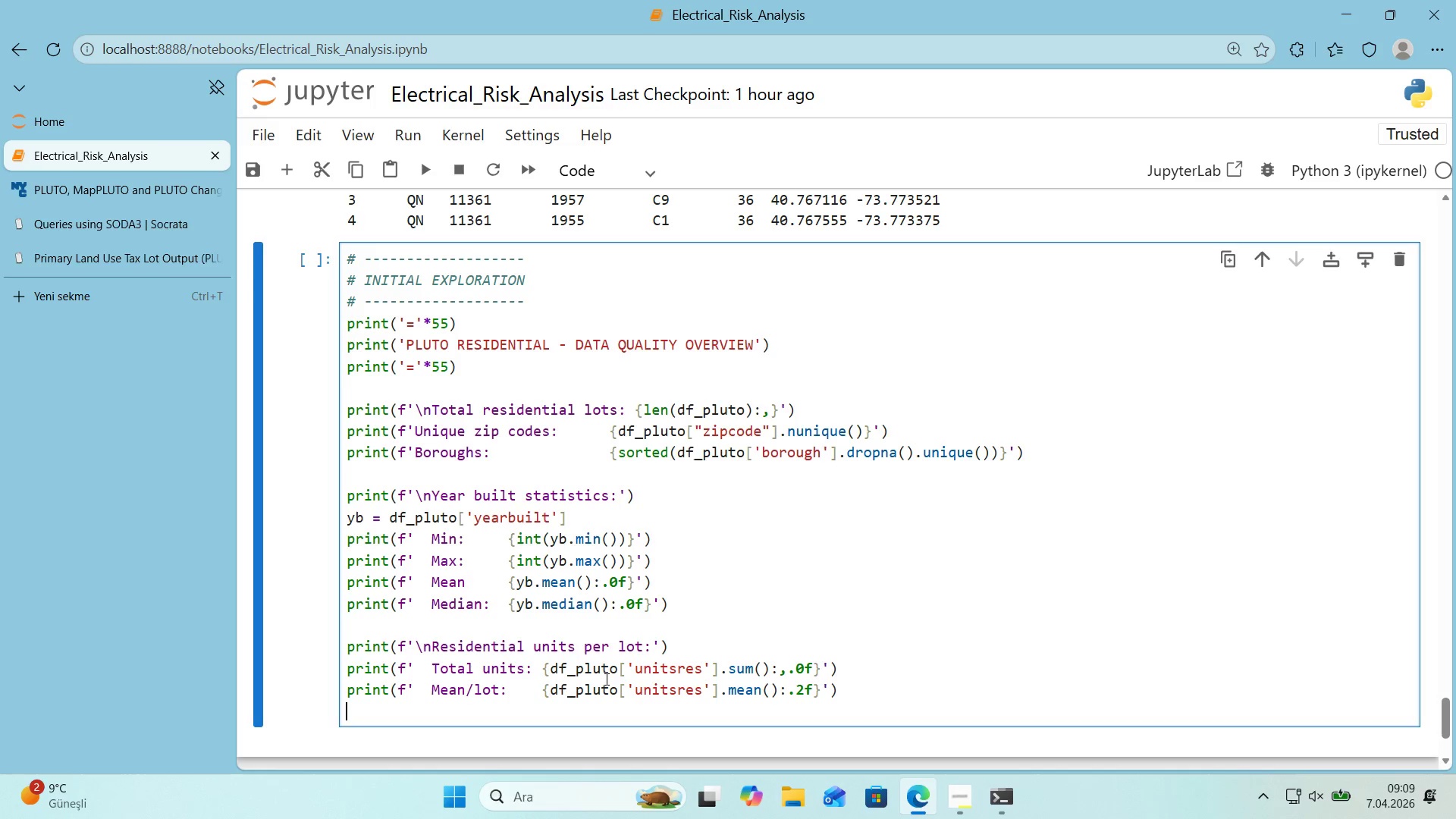 
key(Enter)
 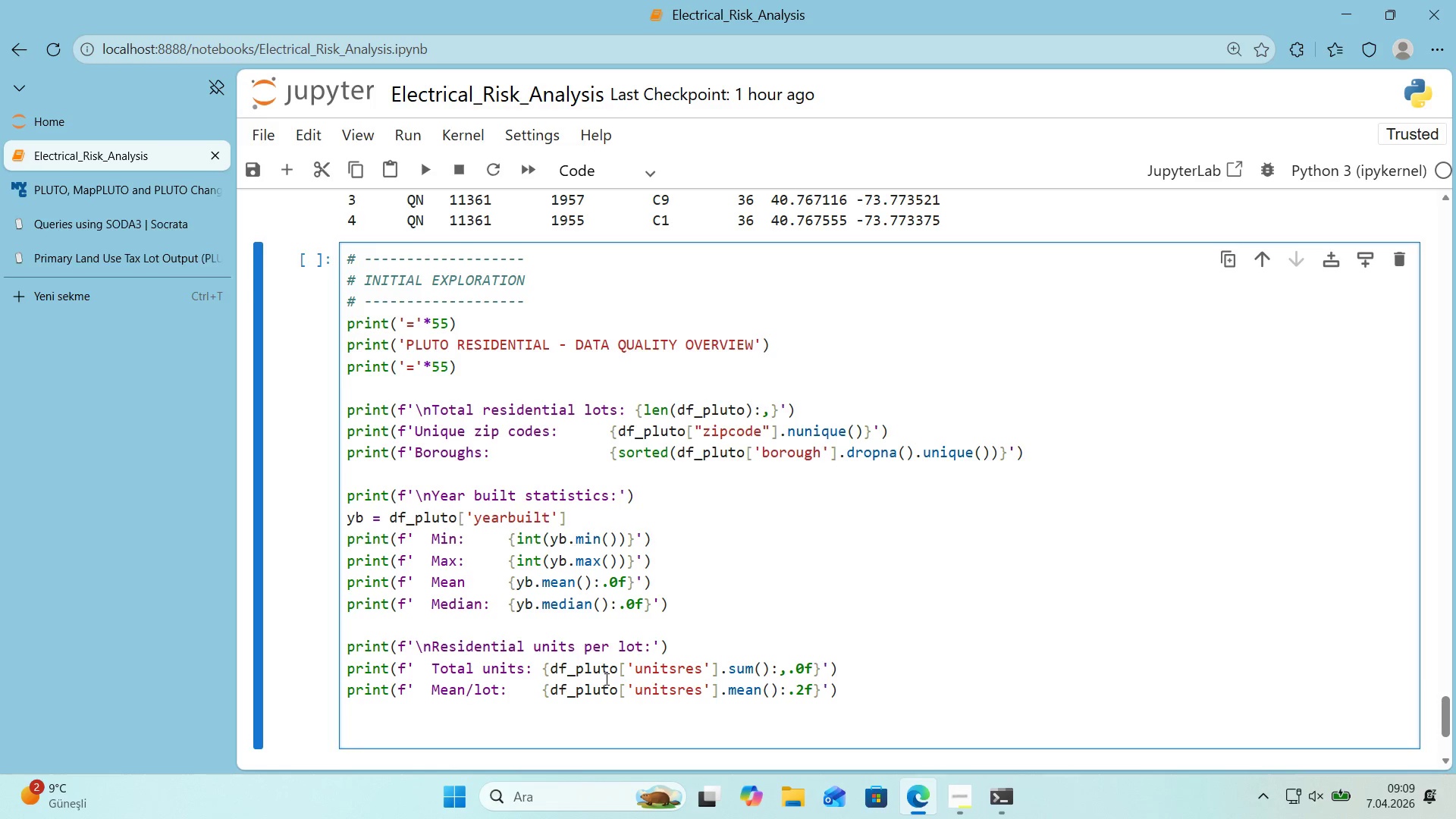 
type(pr'nt*()
 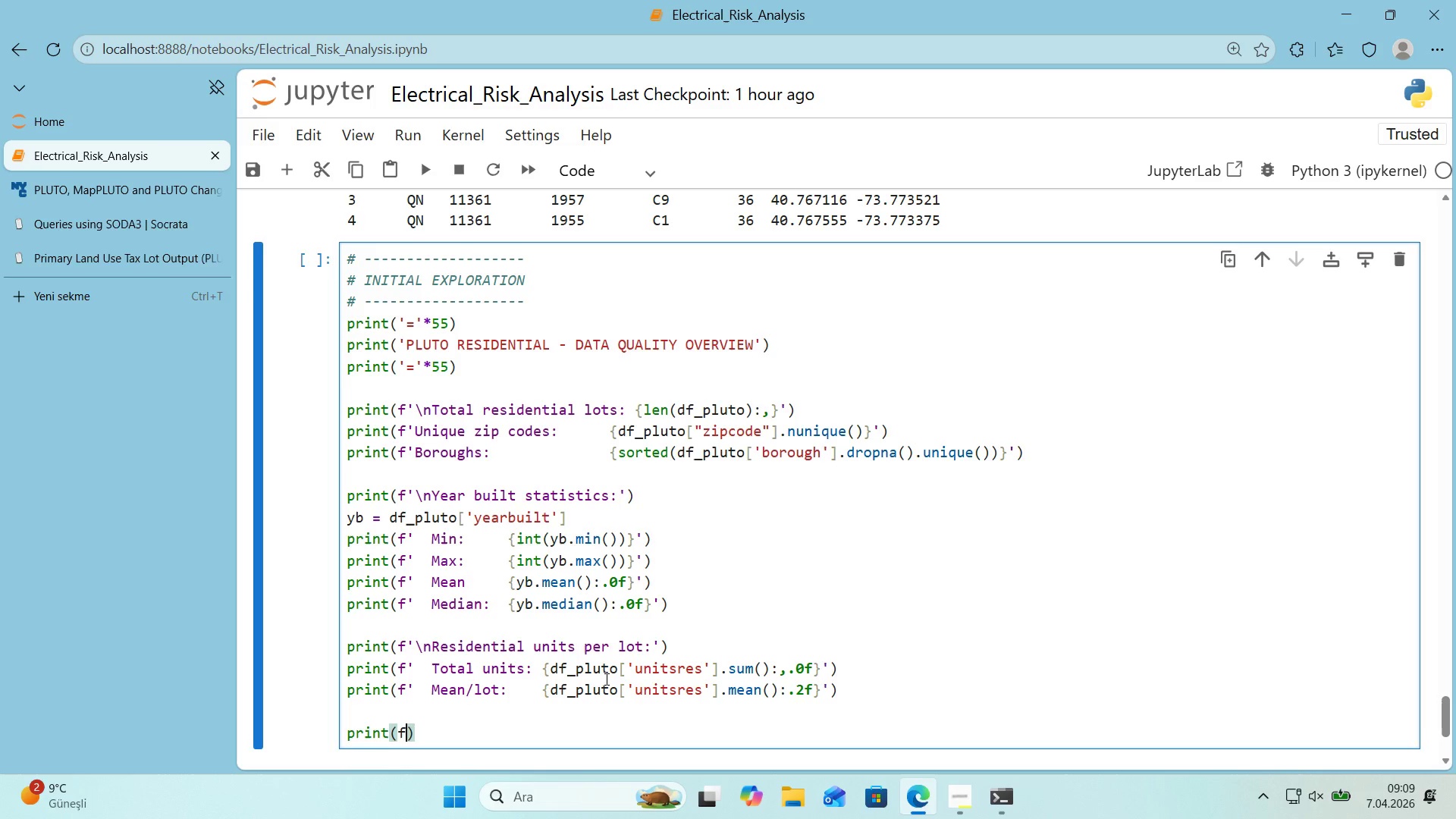 
 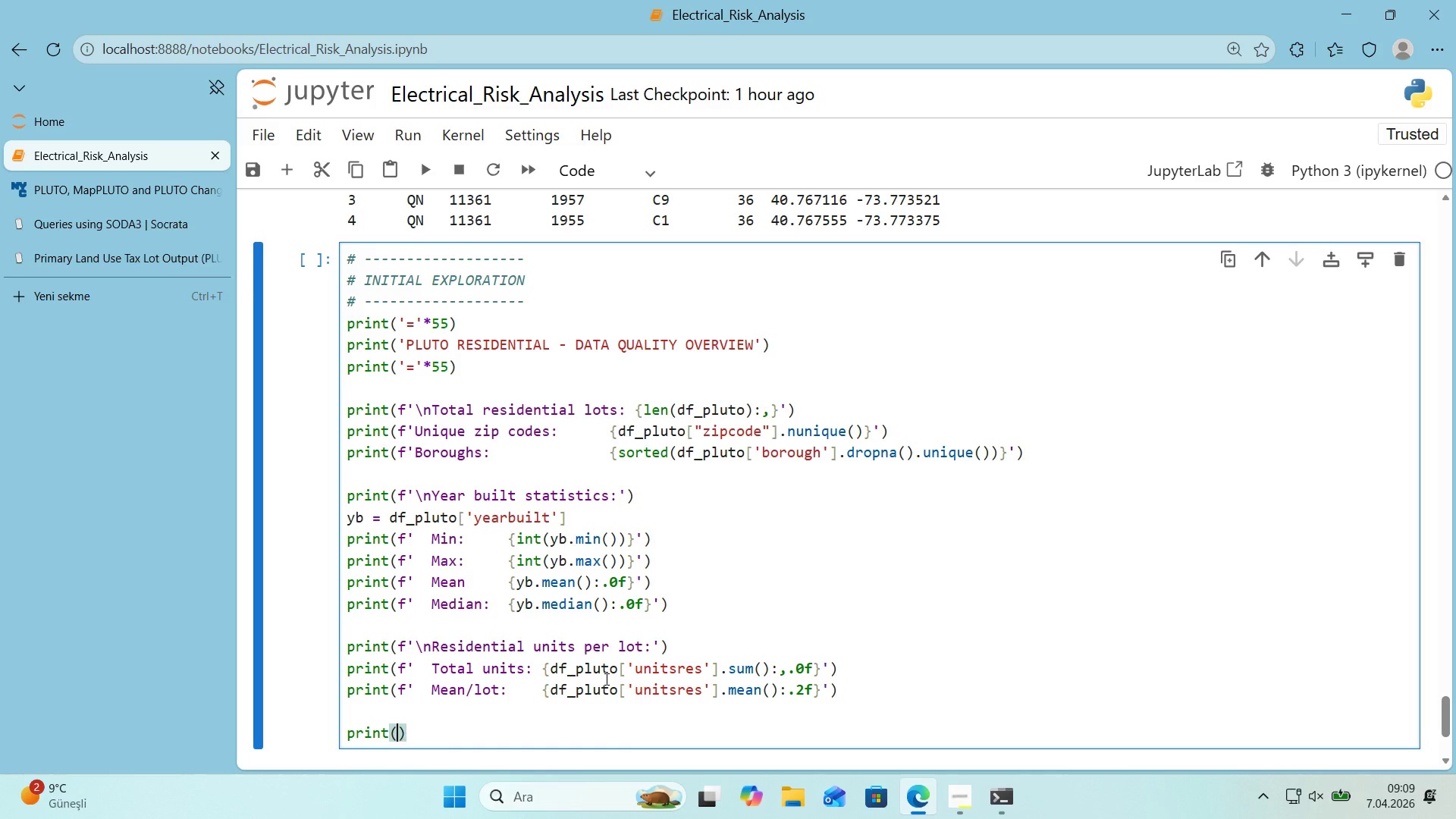 
key(ArrowLeft)
 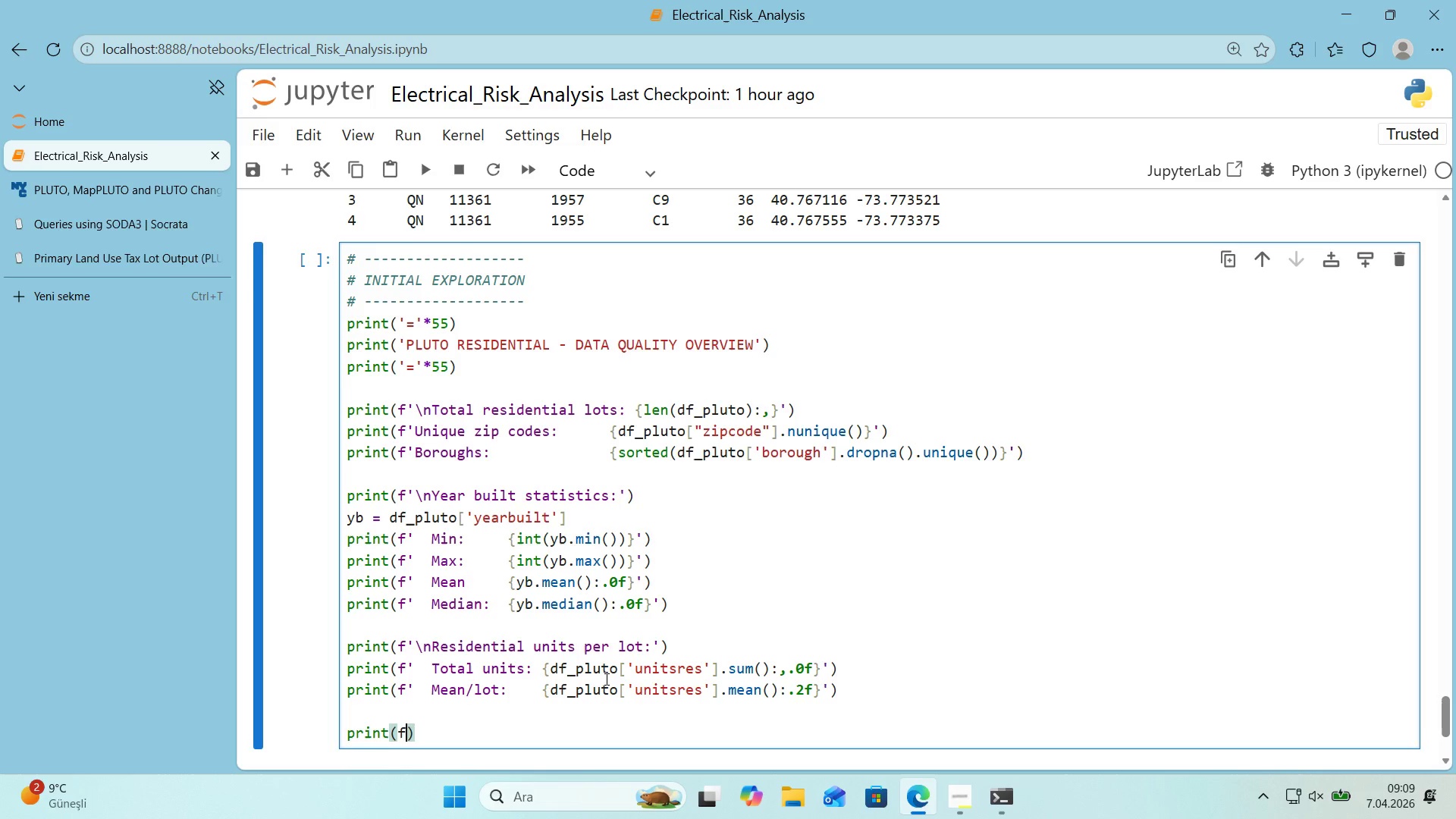 
type(f@@)
 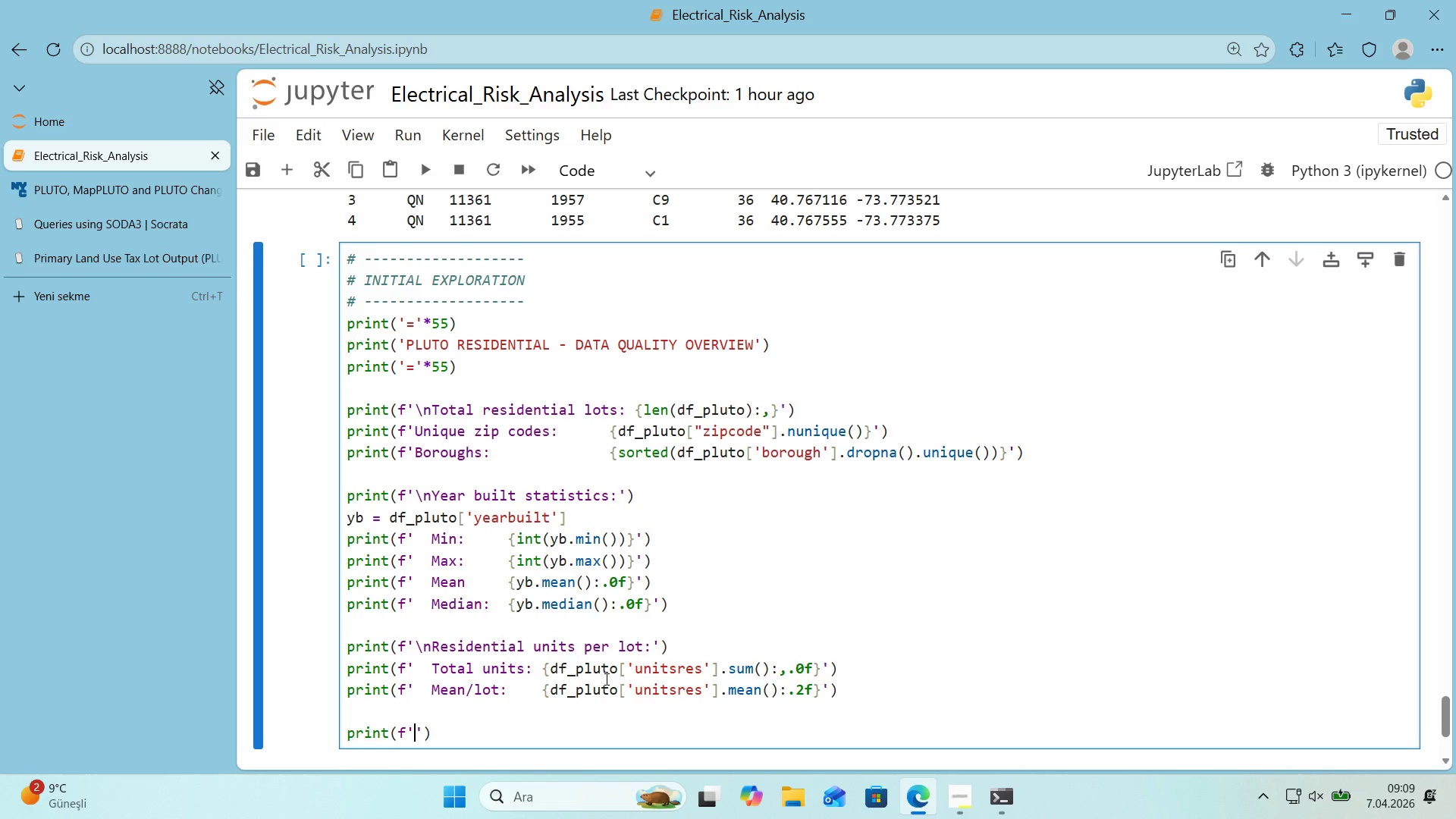 
 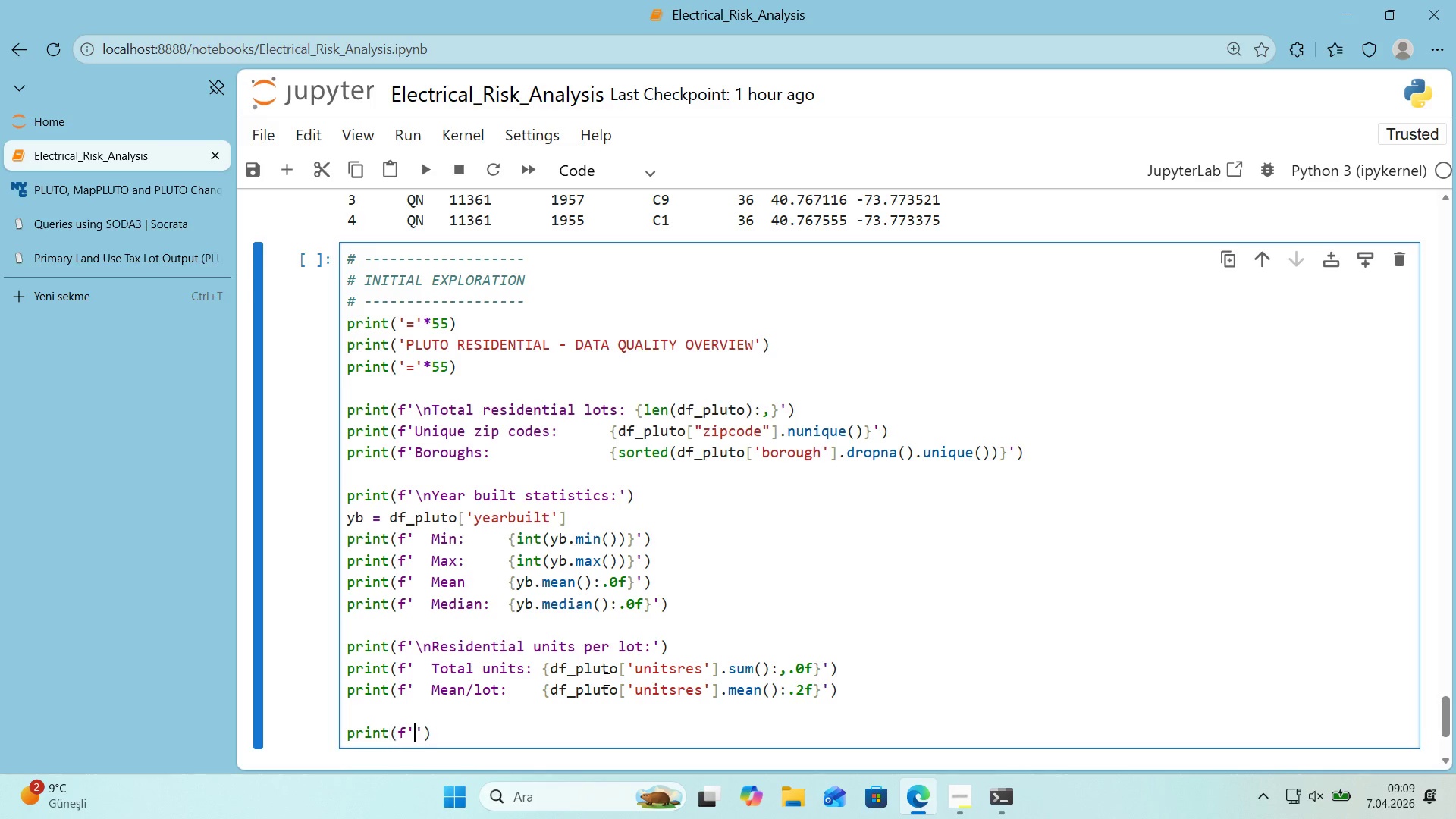 
key(ArrowLeft)
 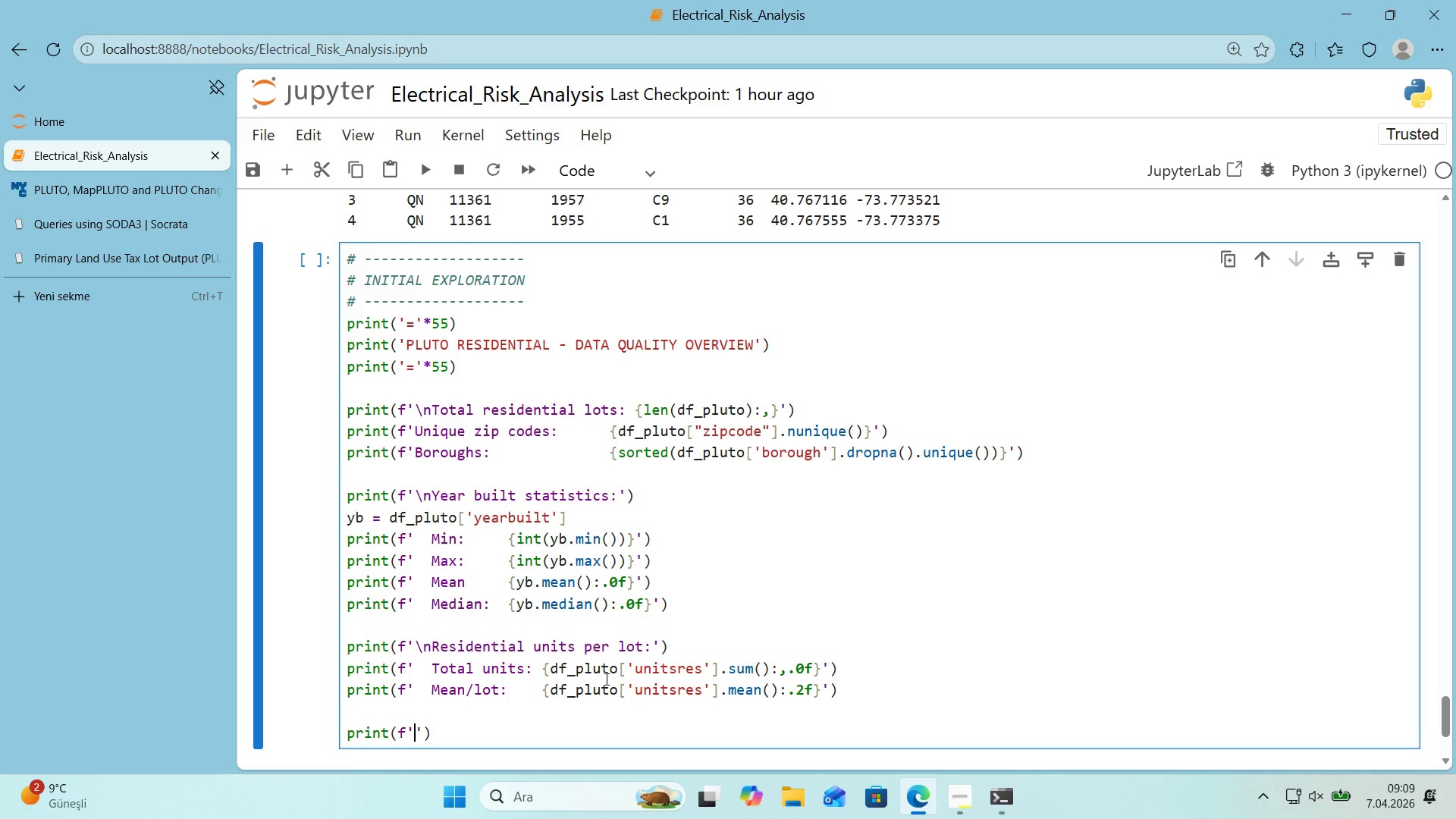 
key(Alt+Control+IntlYen)
 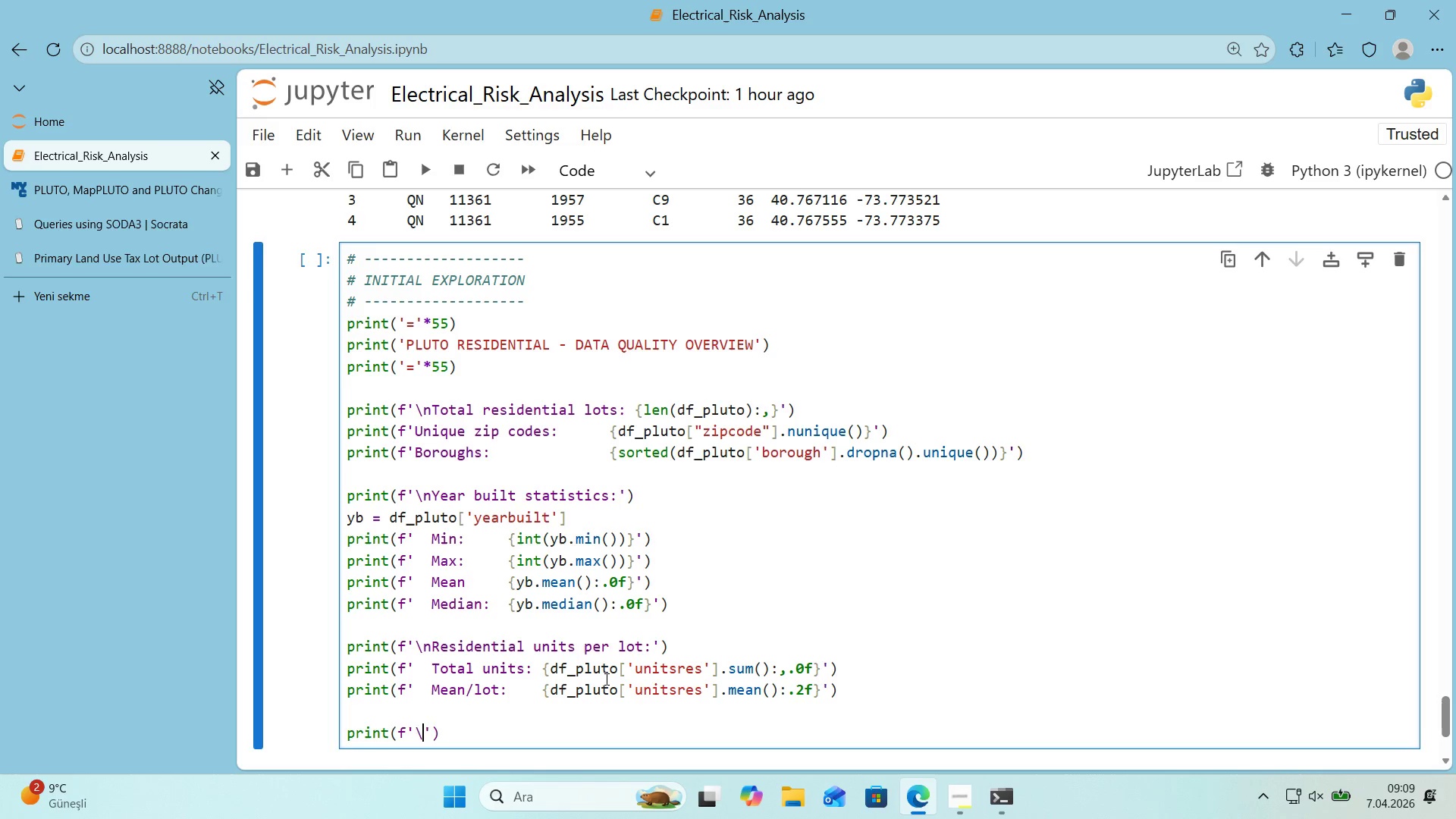 
type(nM'ss'ng values>)
 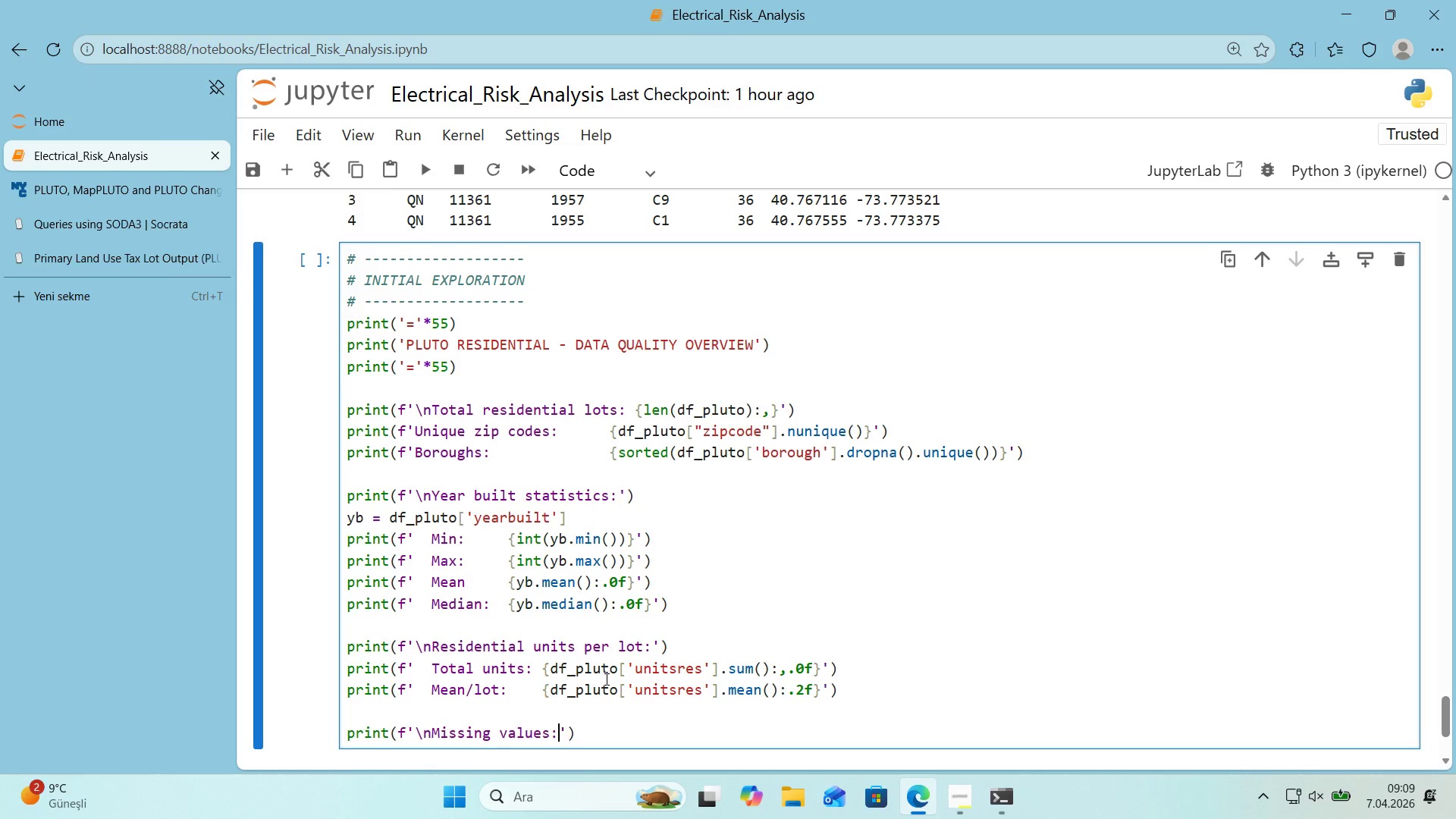 
left_click([594, 640])
 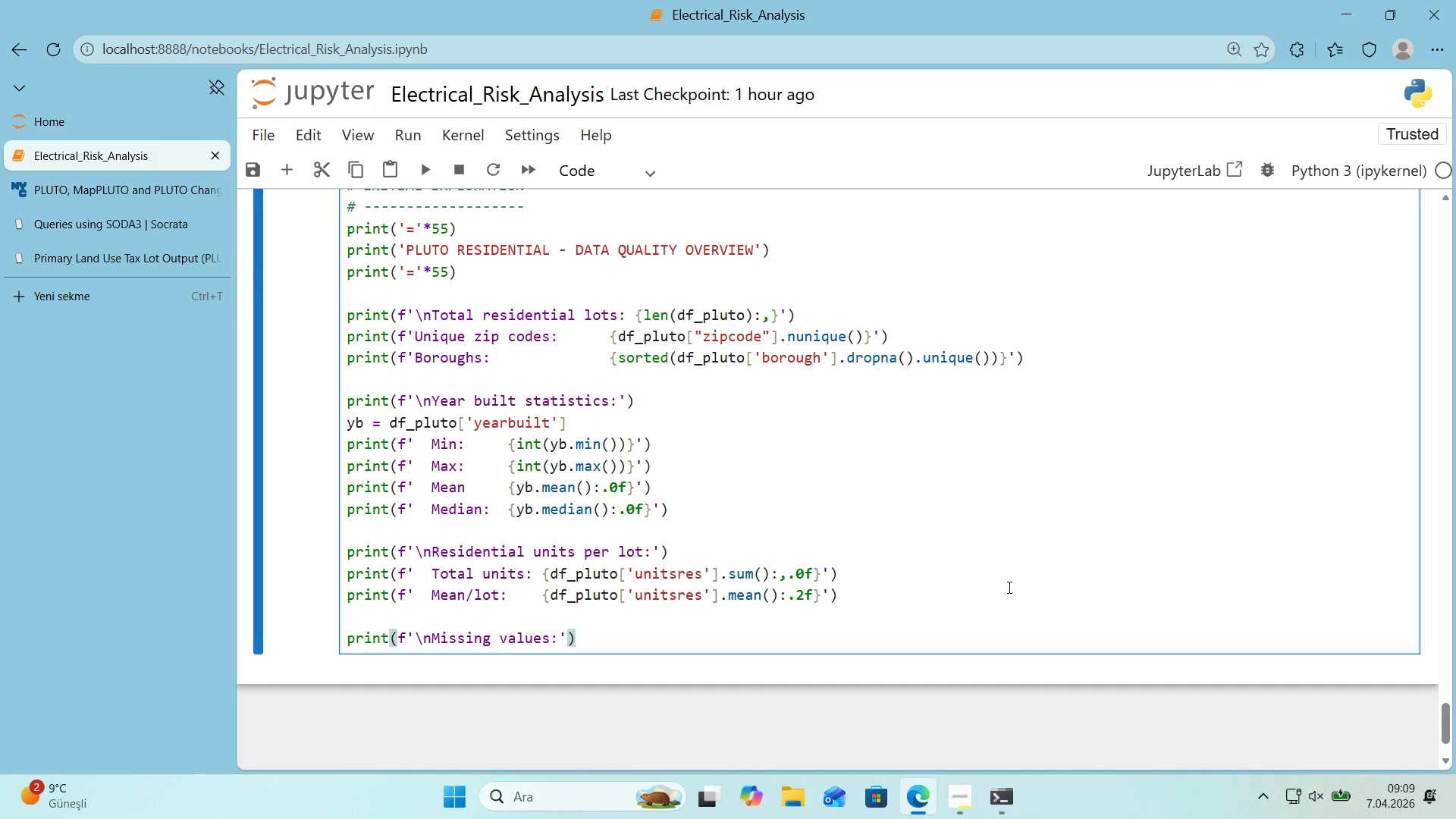 
scroll: coordinate [623, 678], scroll_direction: down, amount: 1.0
 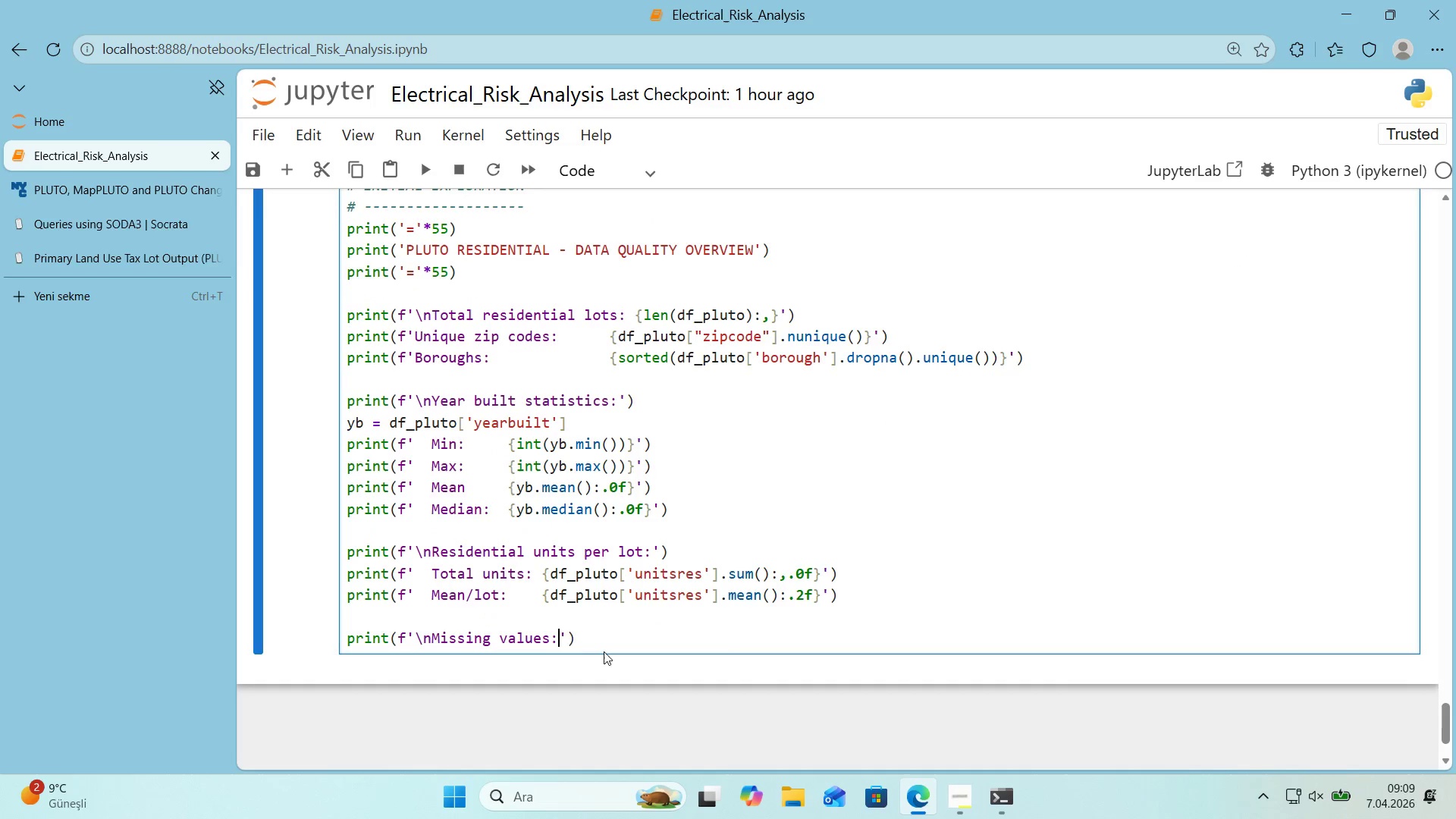 
key(Enter)
 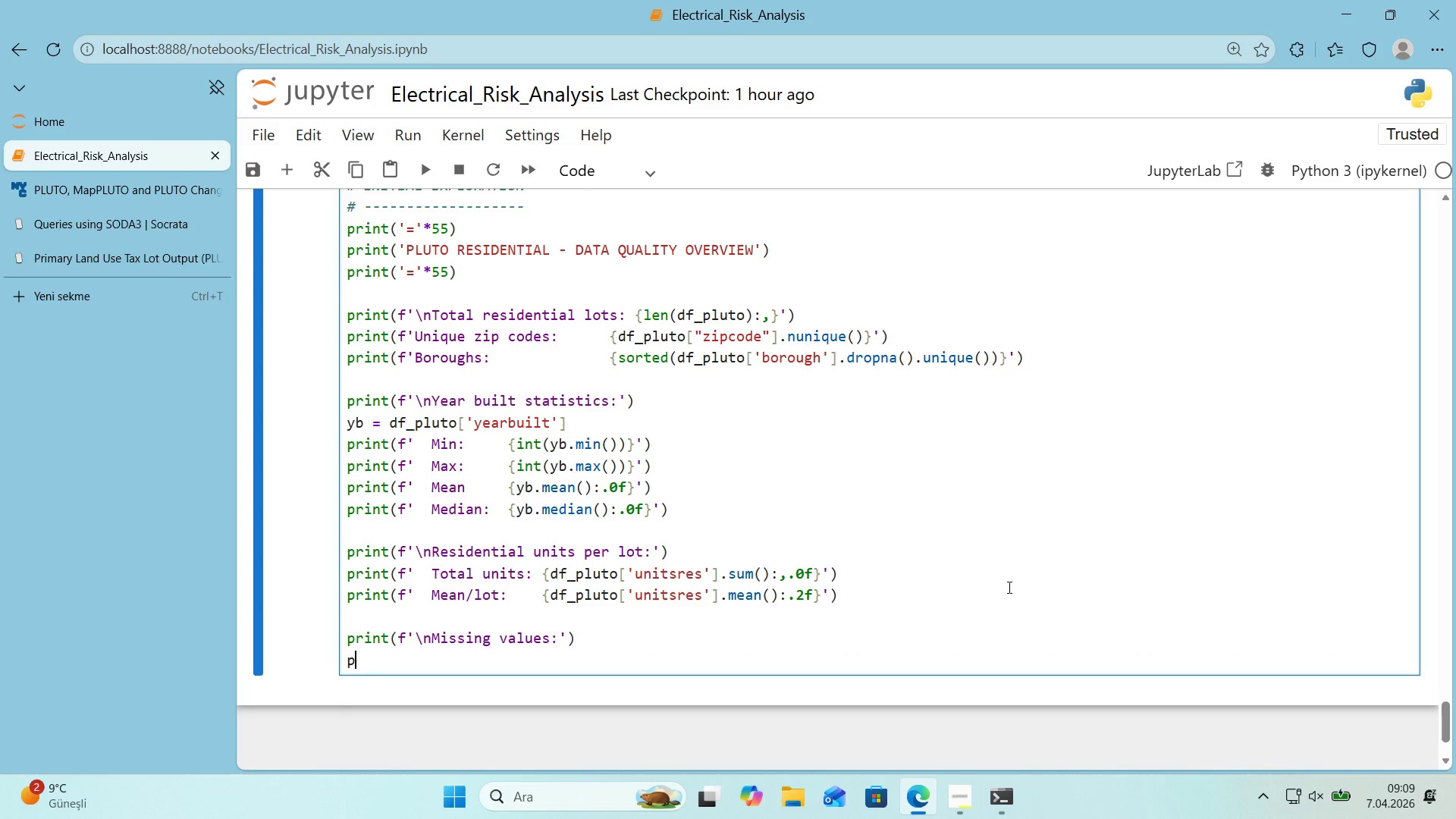 
type(pr'nt*()
 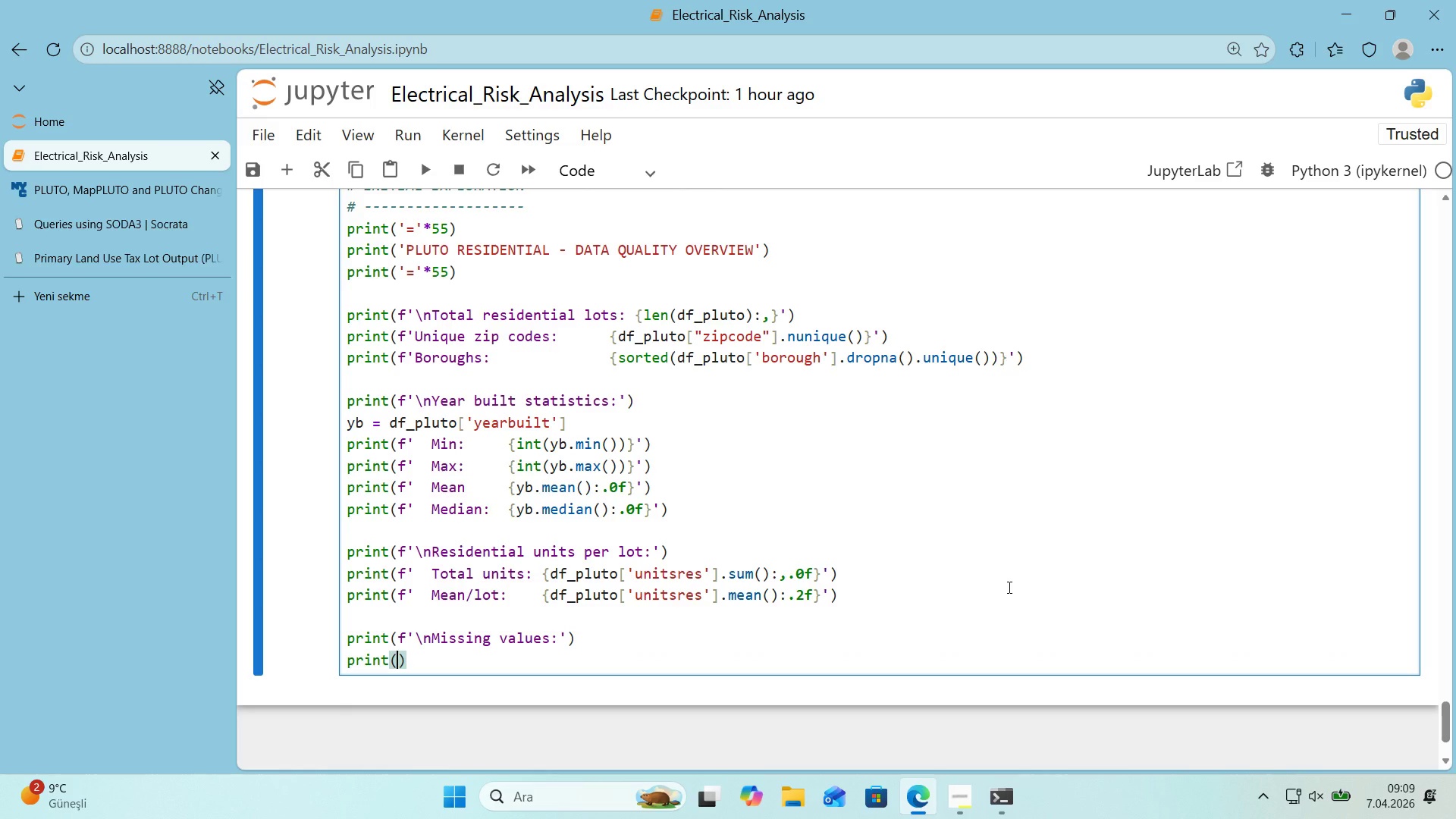 
 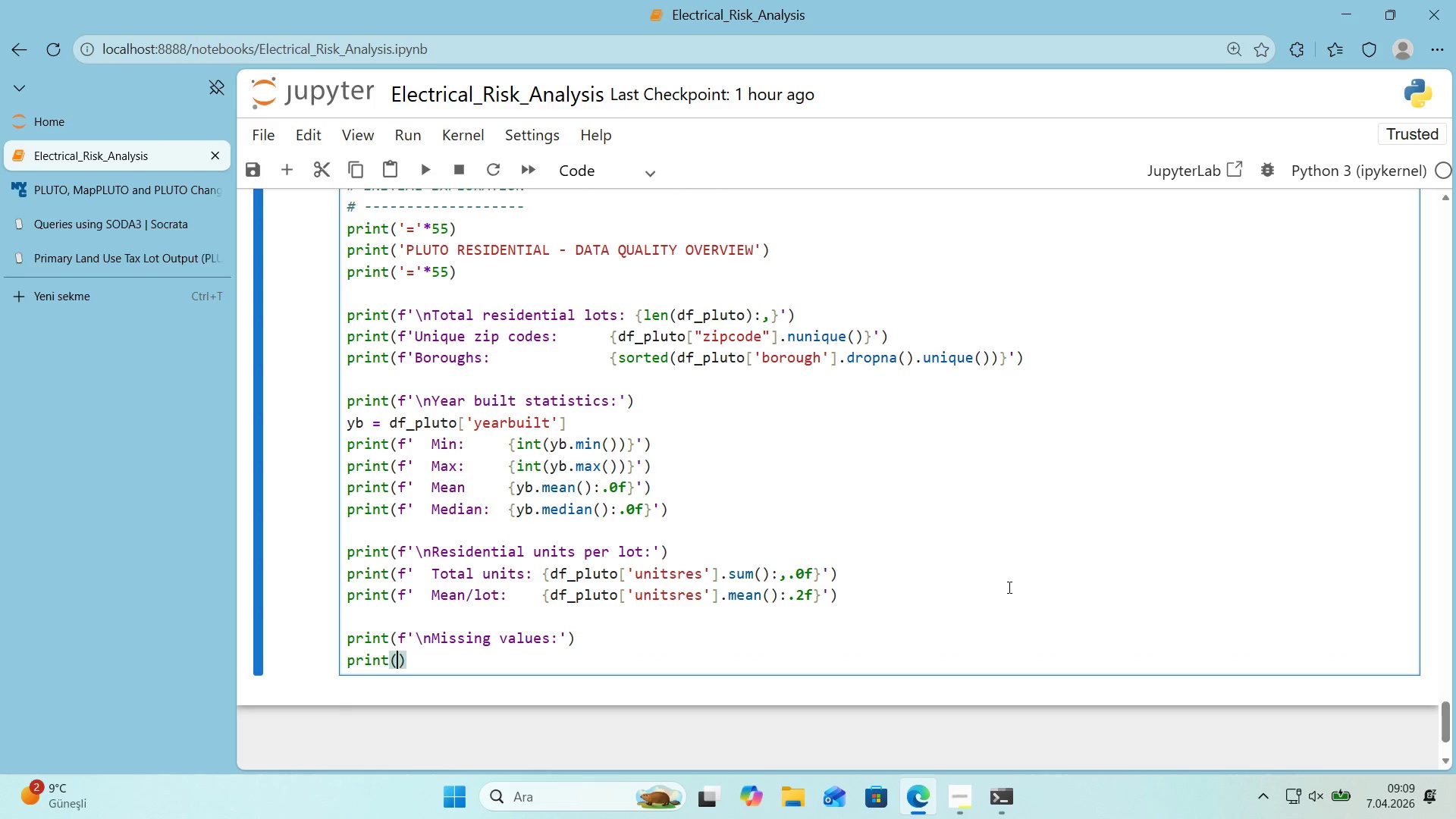 
key(ArrowLeft)
 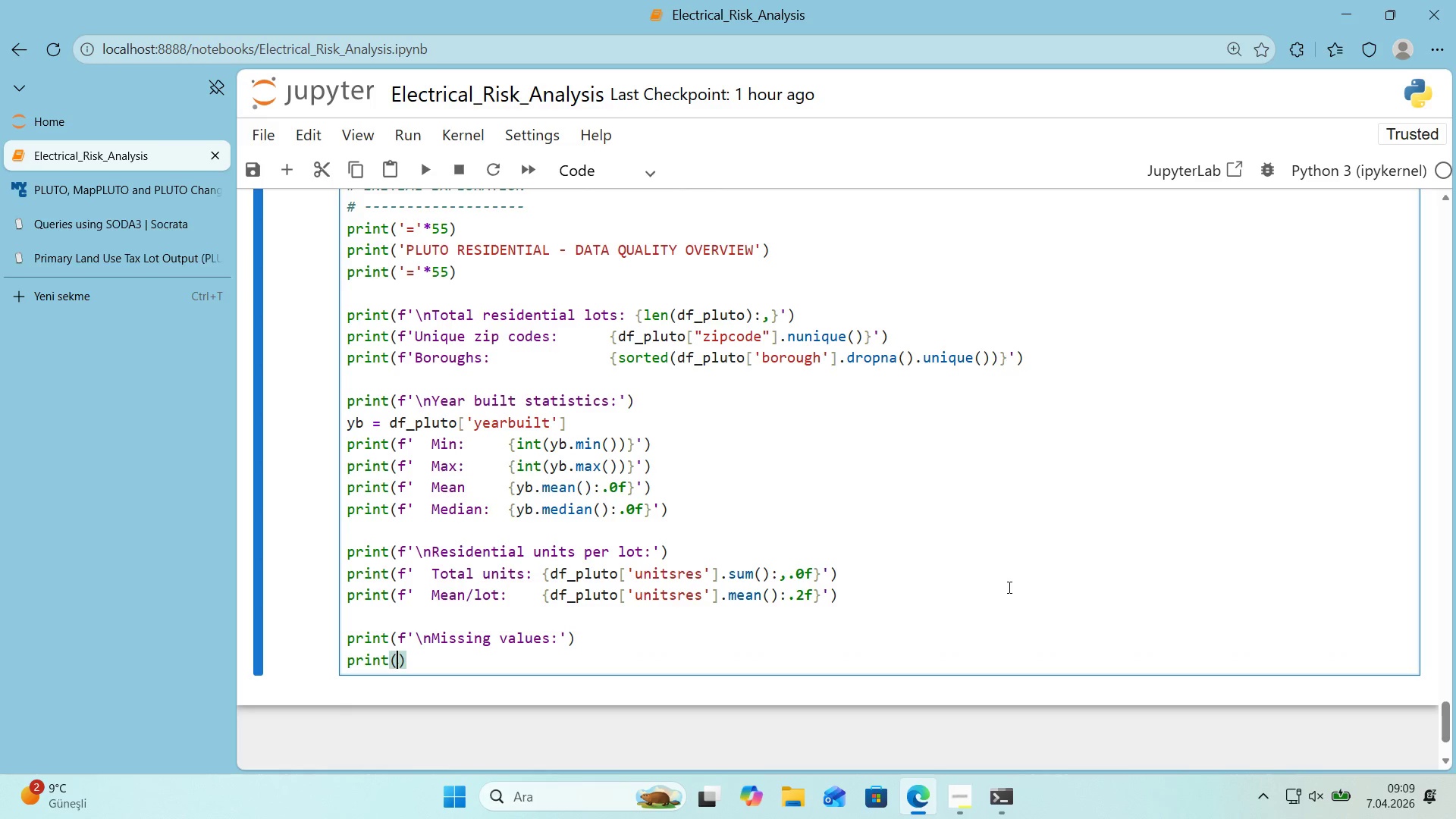 
type(df_pluto.'snull*(.sum*()
 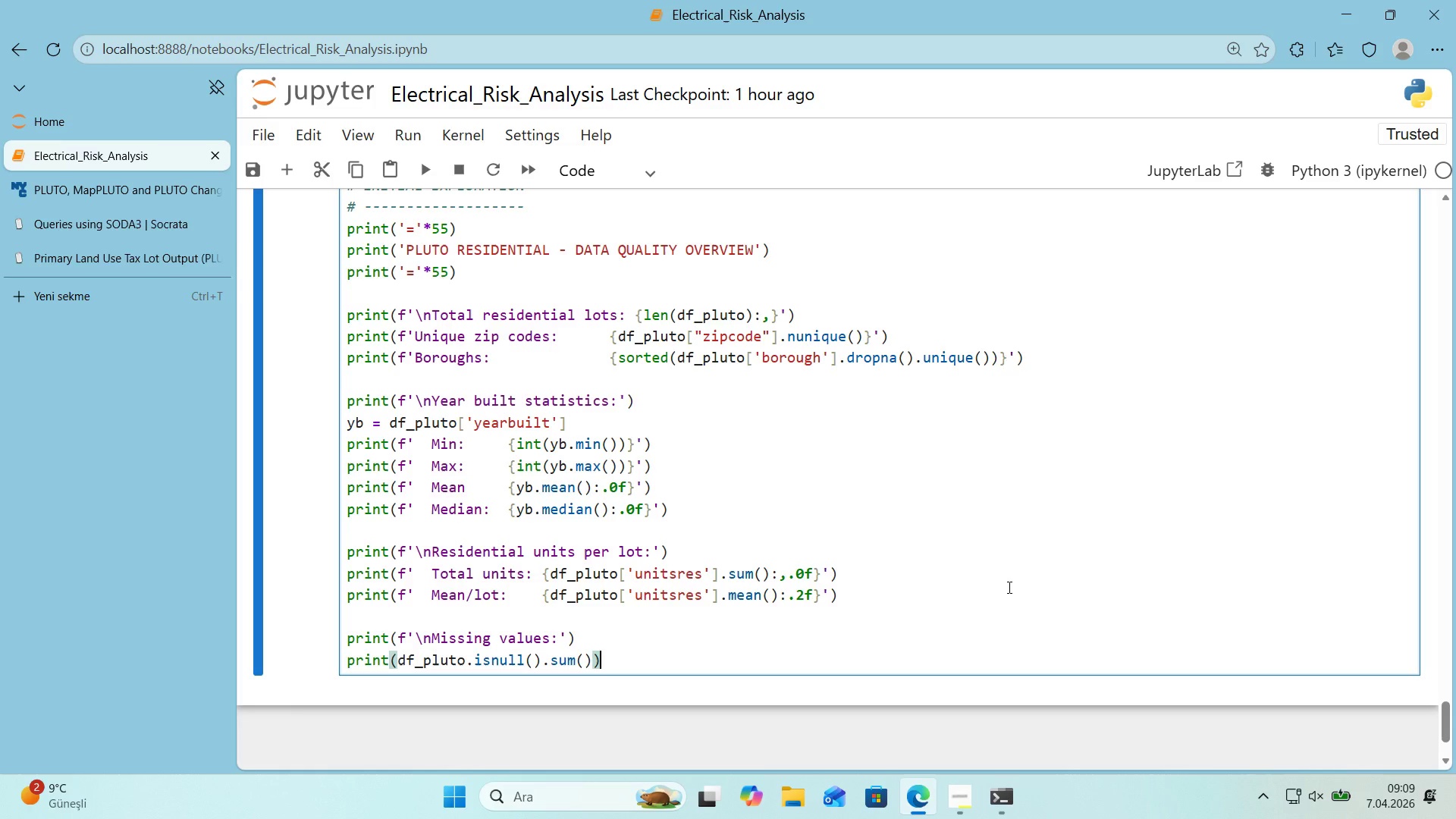 
 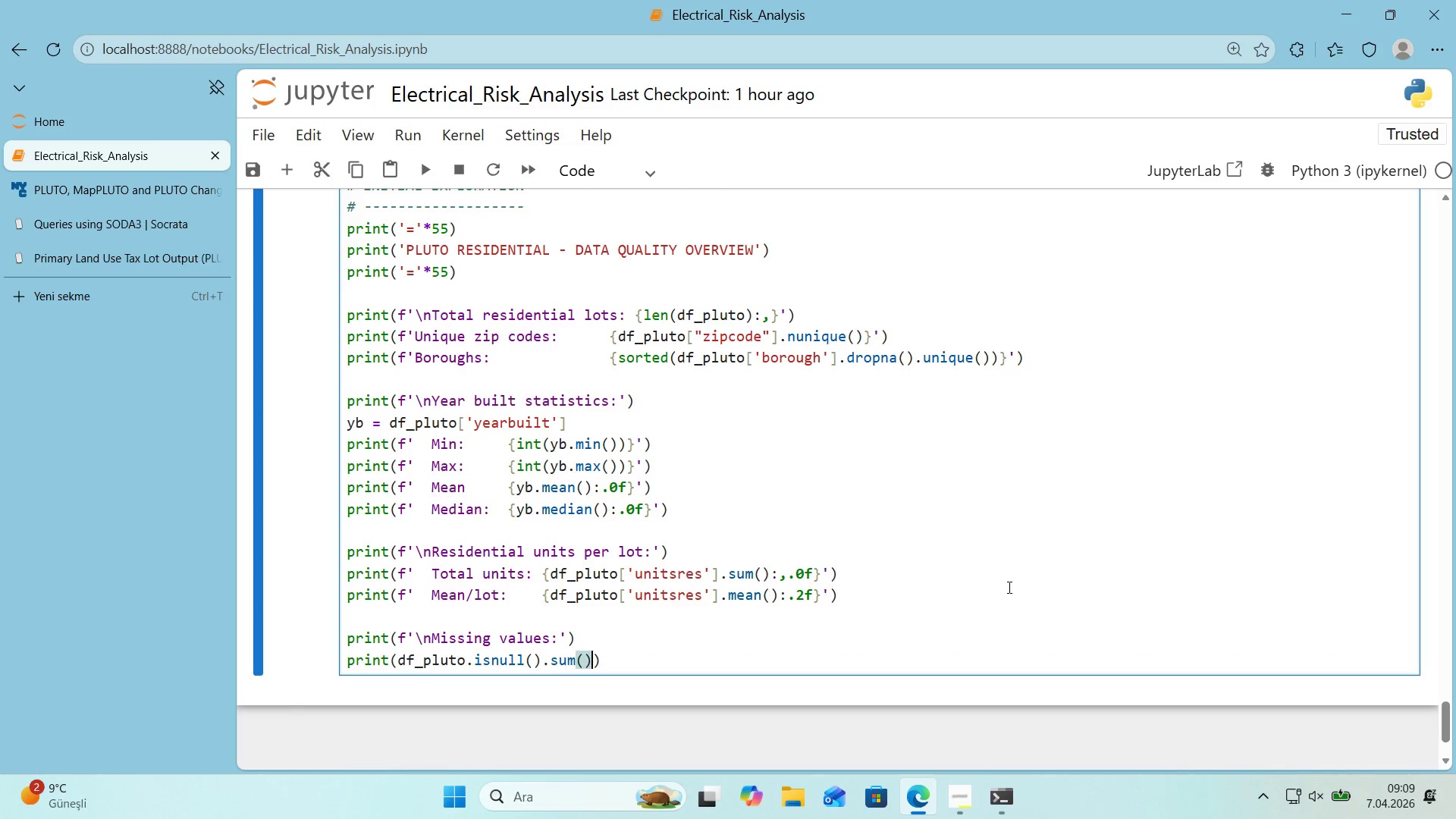 
key(ArrowRight)
 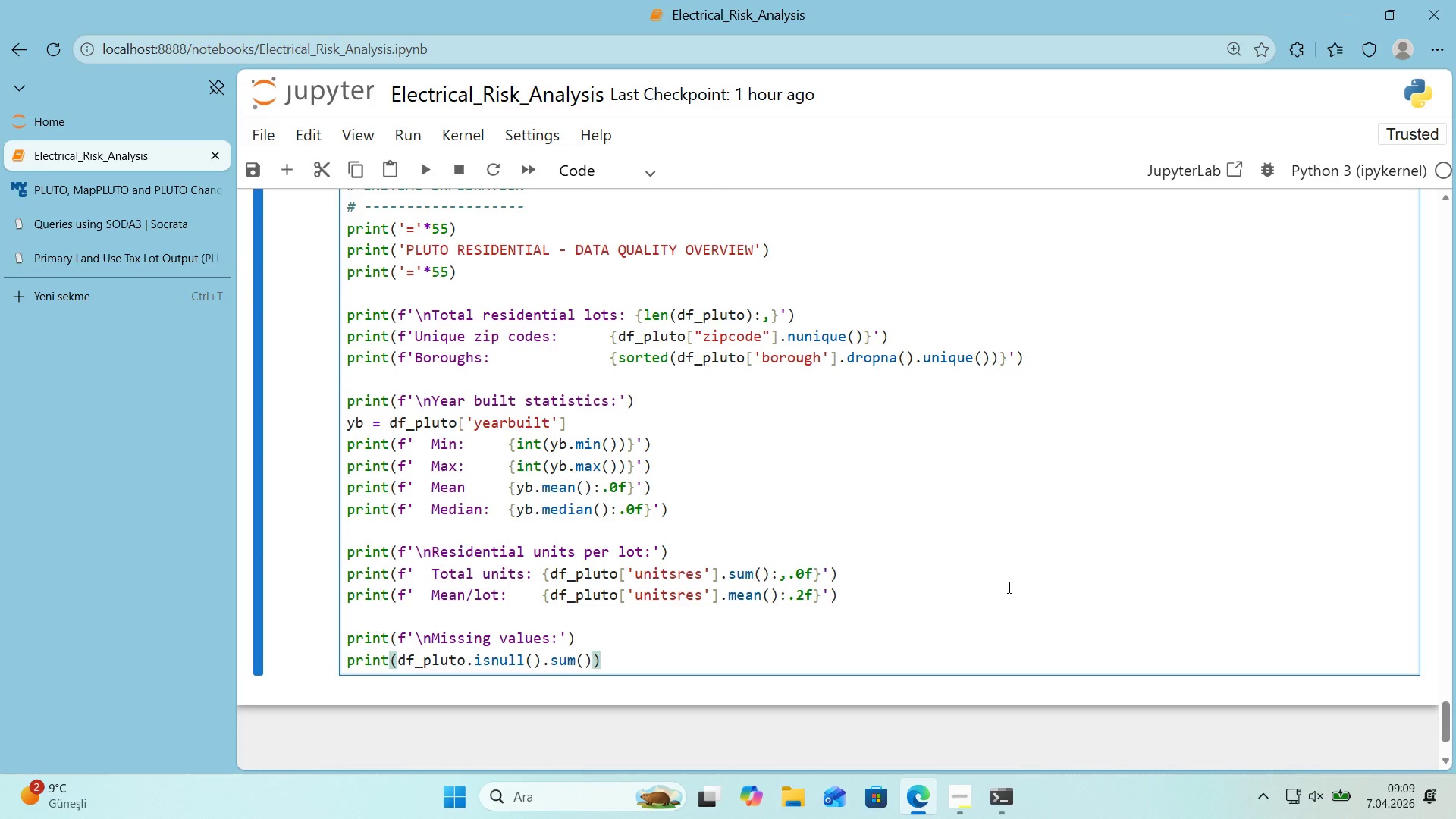 
key(Enter)
 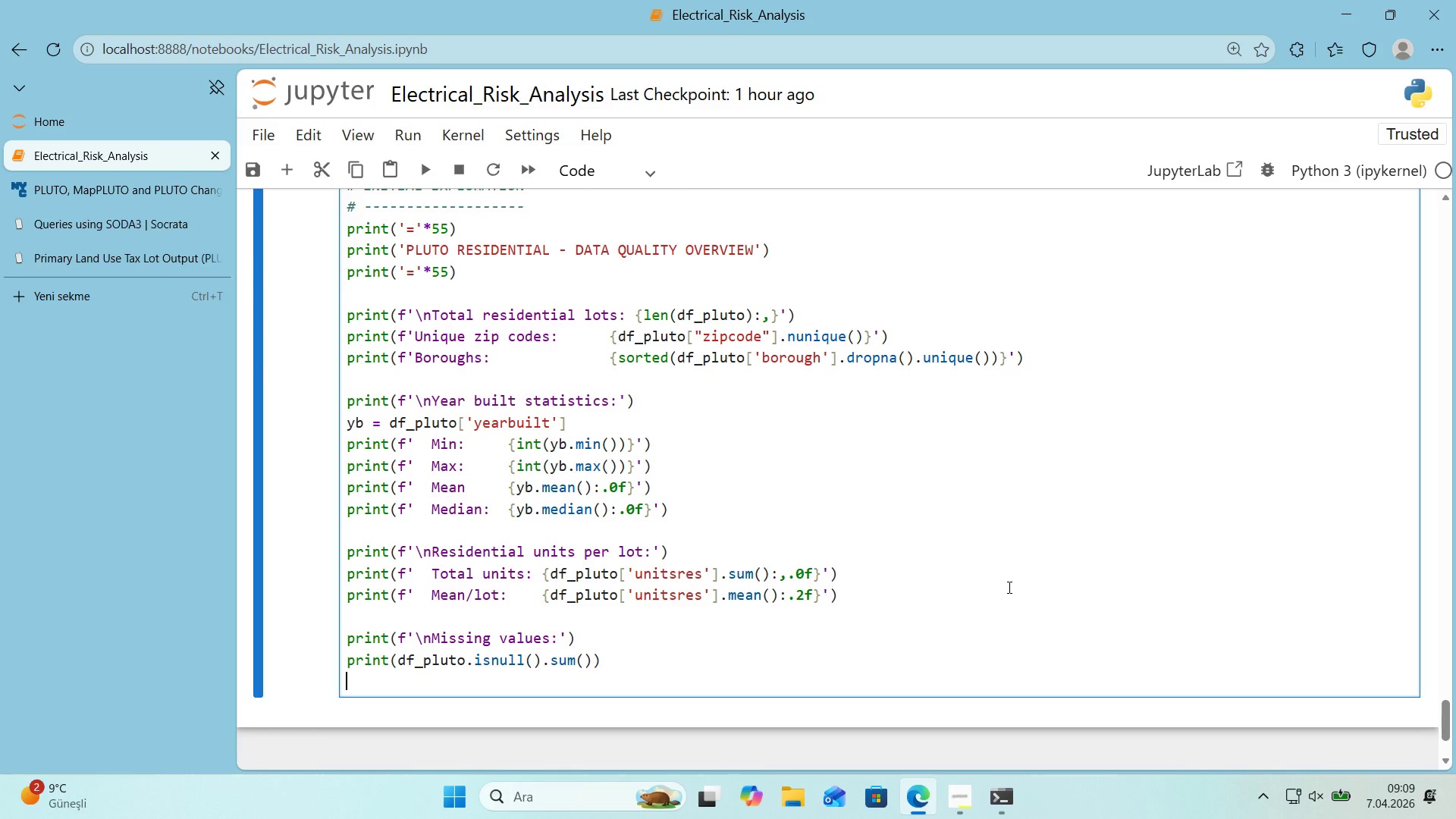 
key(Enter)
 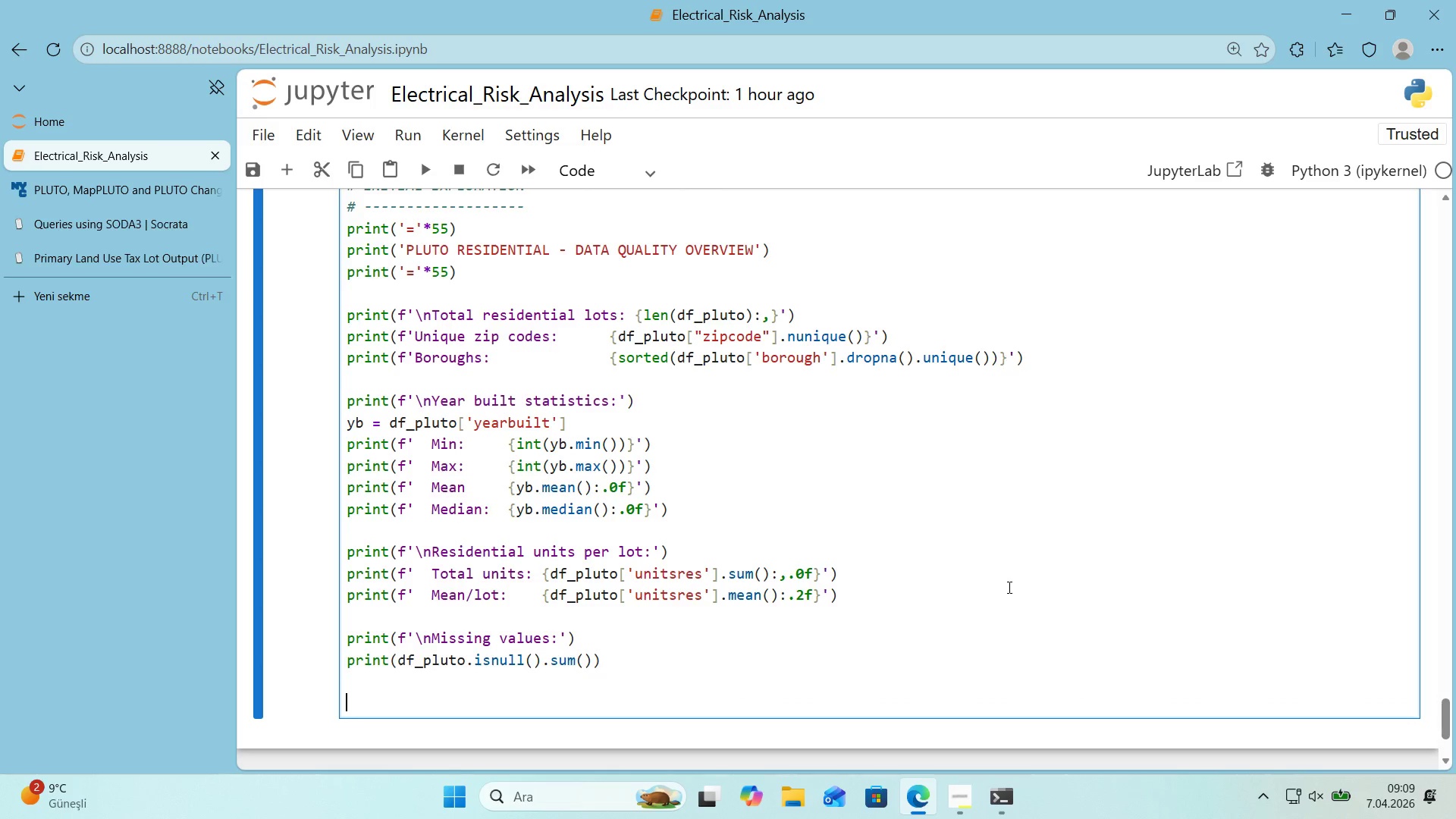 
key(Alt+Control+AltRight)
 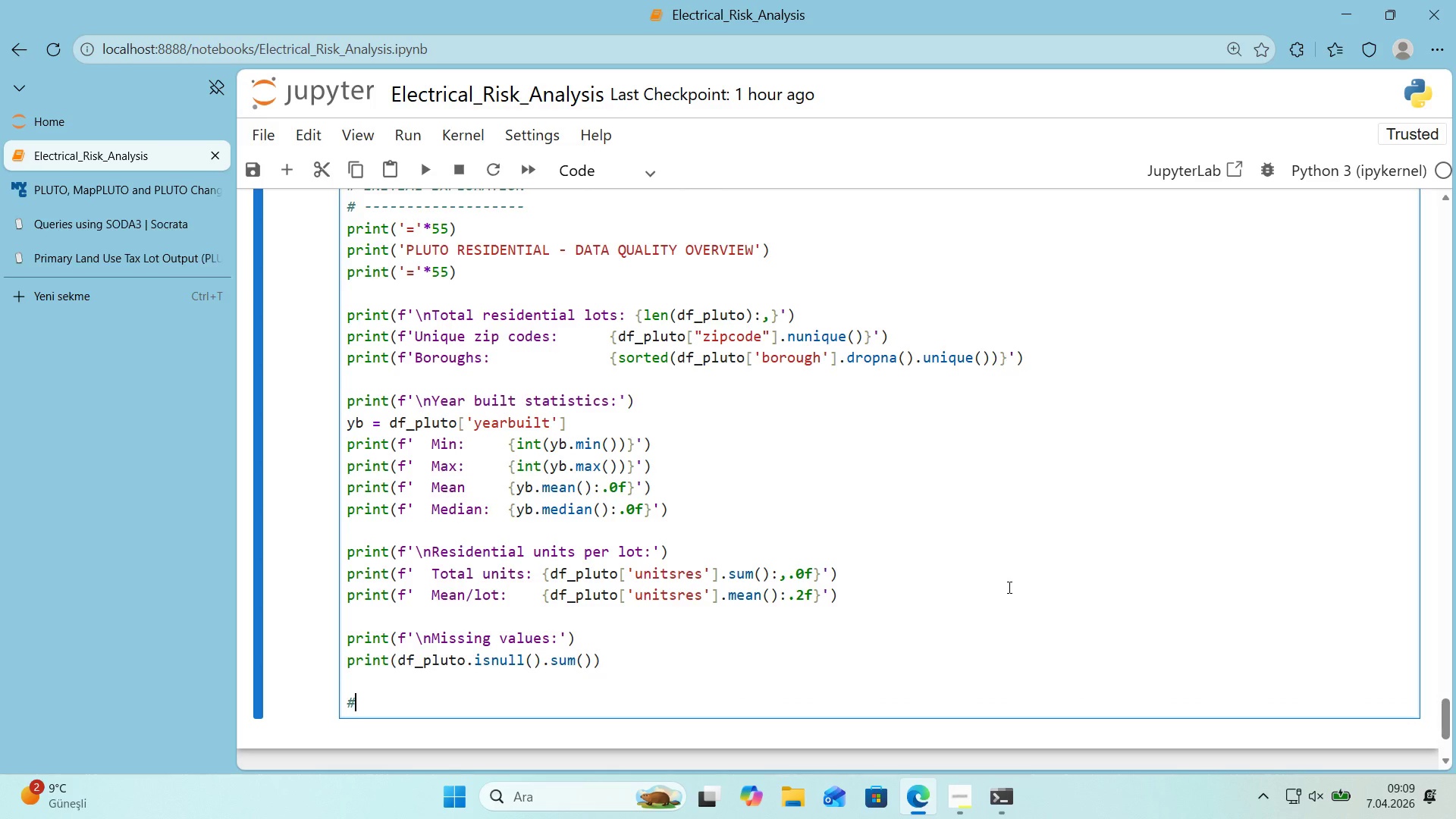 
key(Control+ControlLeft)
 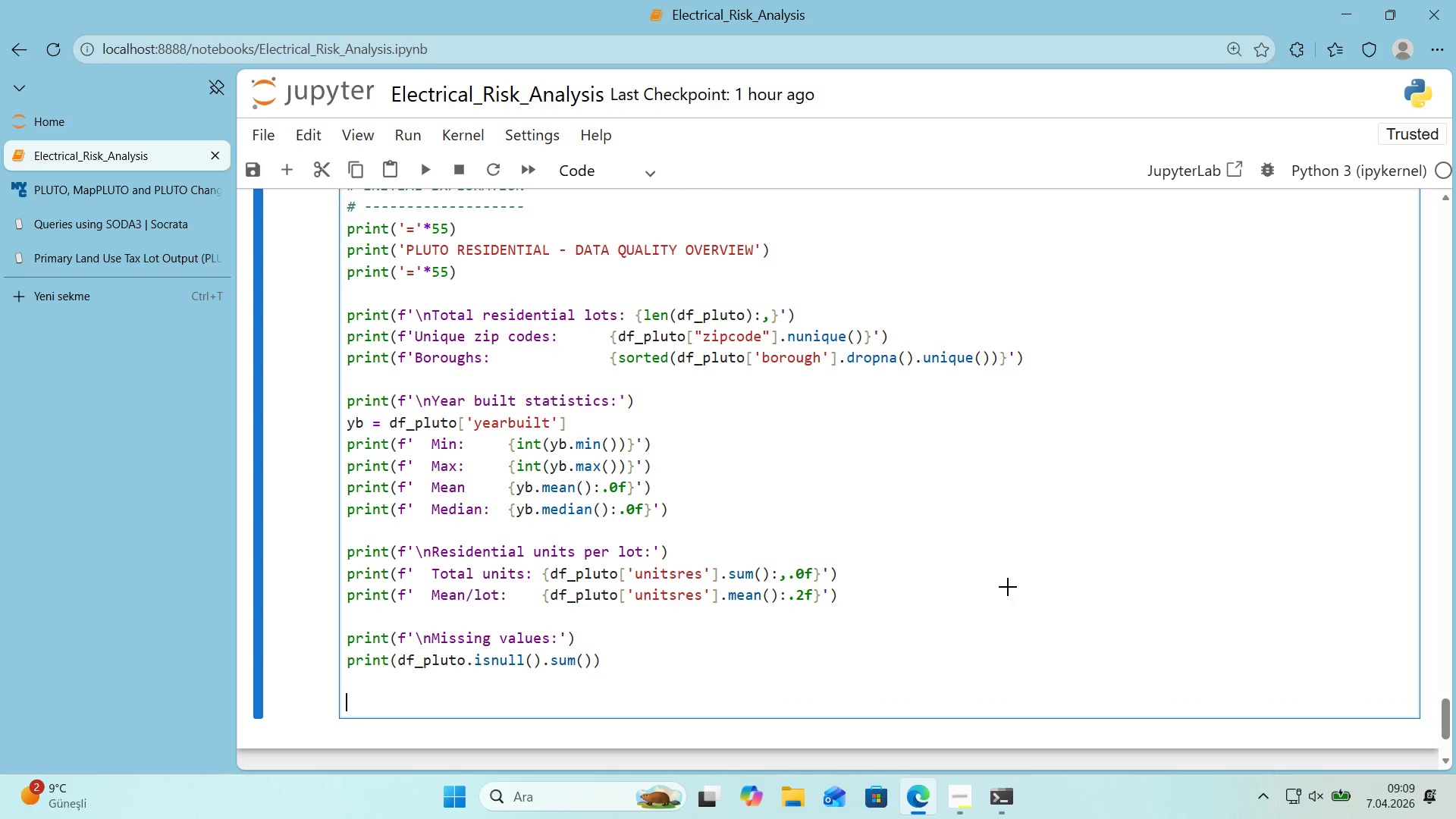 
key(Alt+Control+3)
 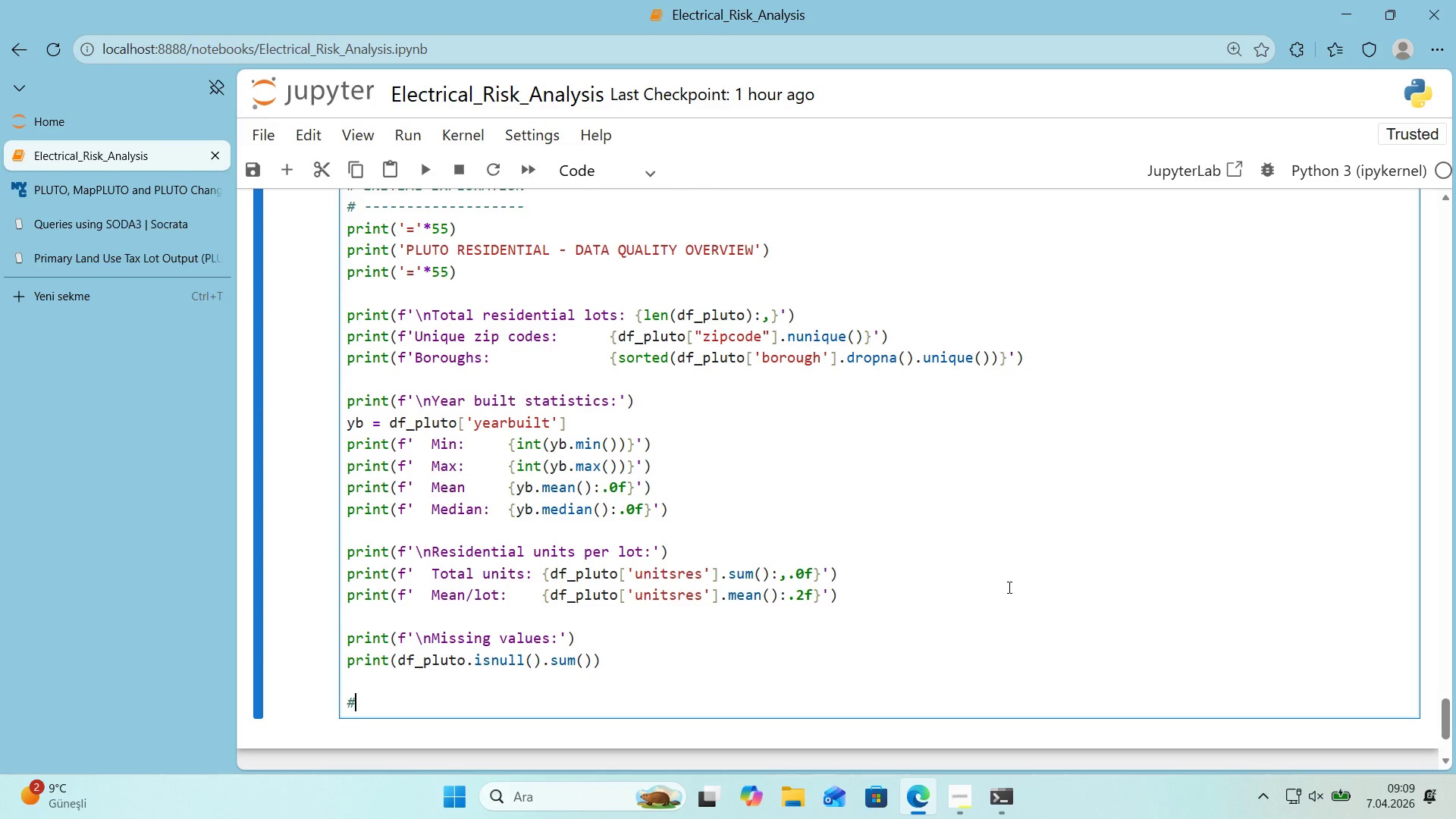 
type( San'ty check> any lost)
key(Backspace)
key(Backspace)
type(ts w'th absurf)
key(Backspace)
type(d year)
 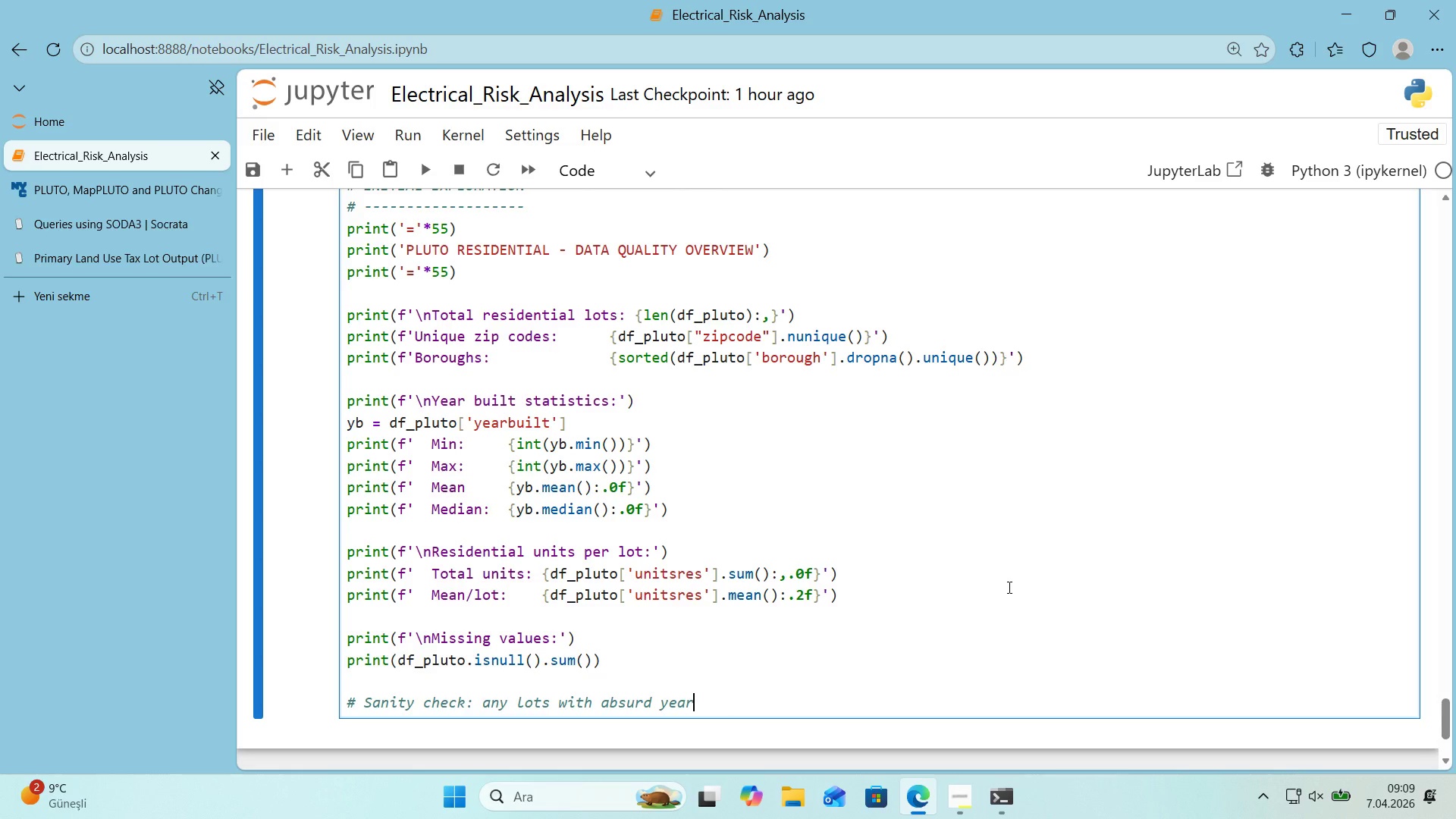 
wait(5.19)
 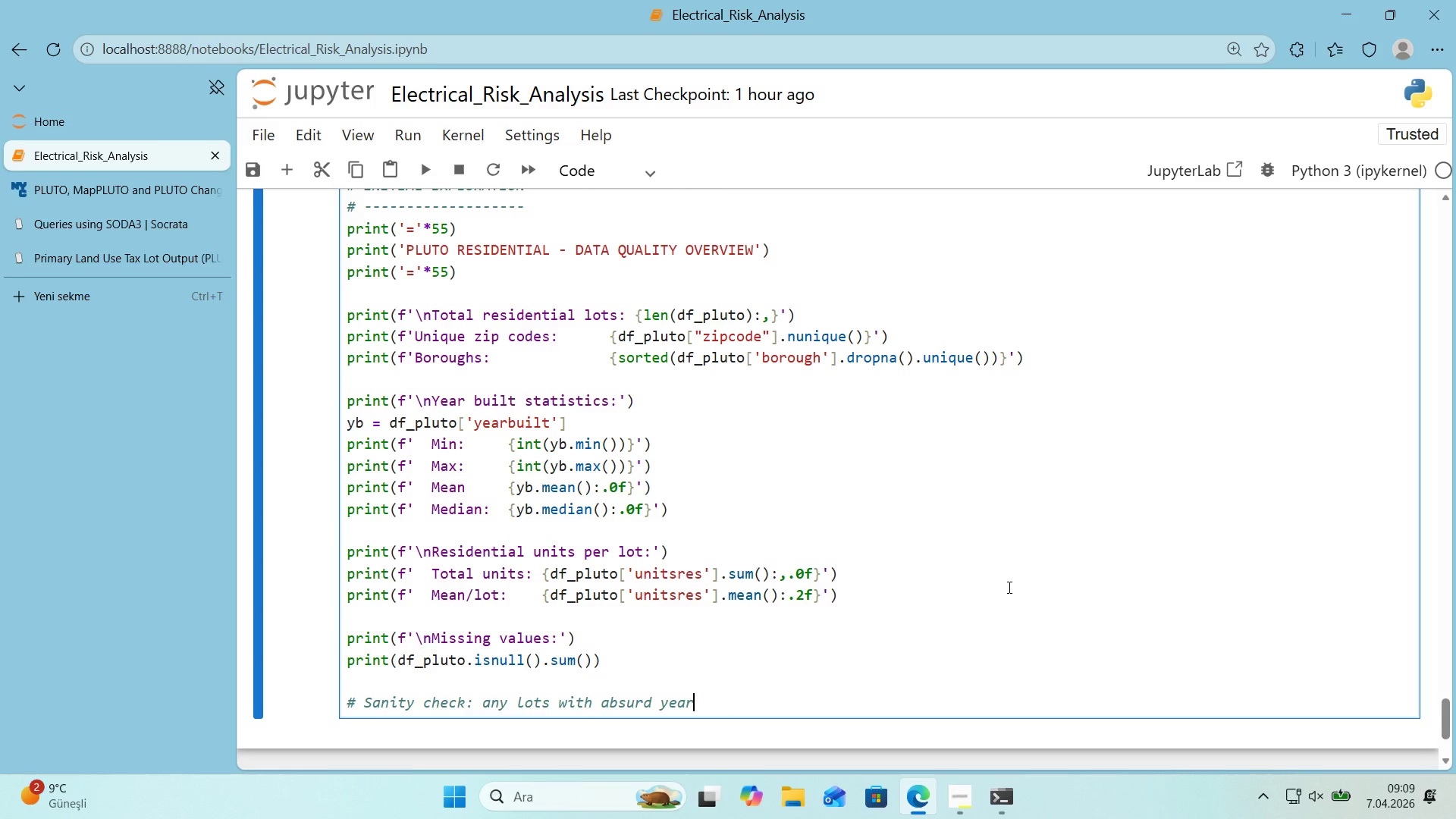 
type( bu'lt[IntlYen])
 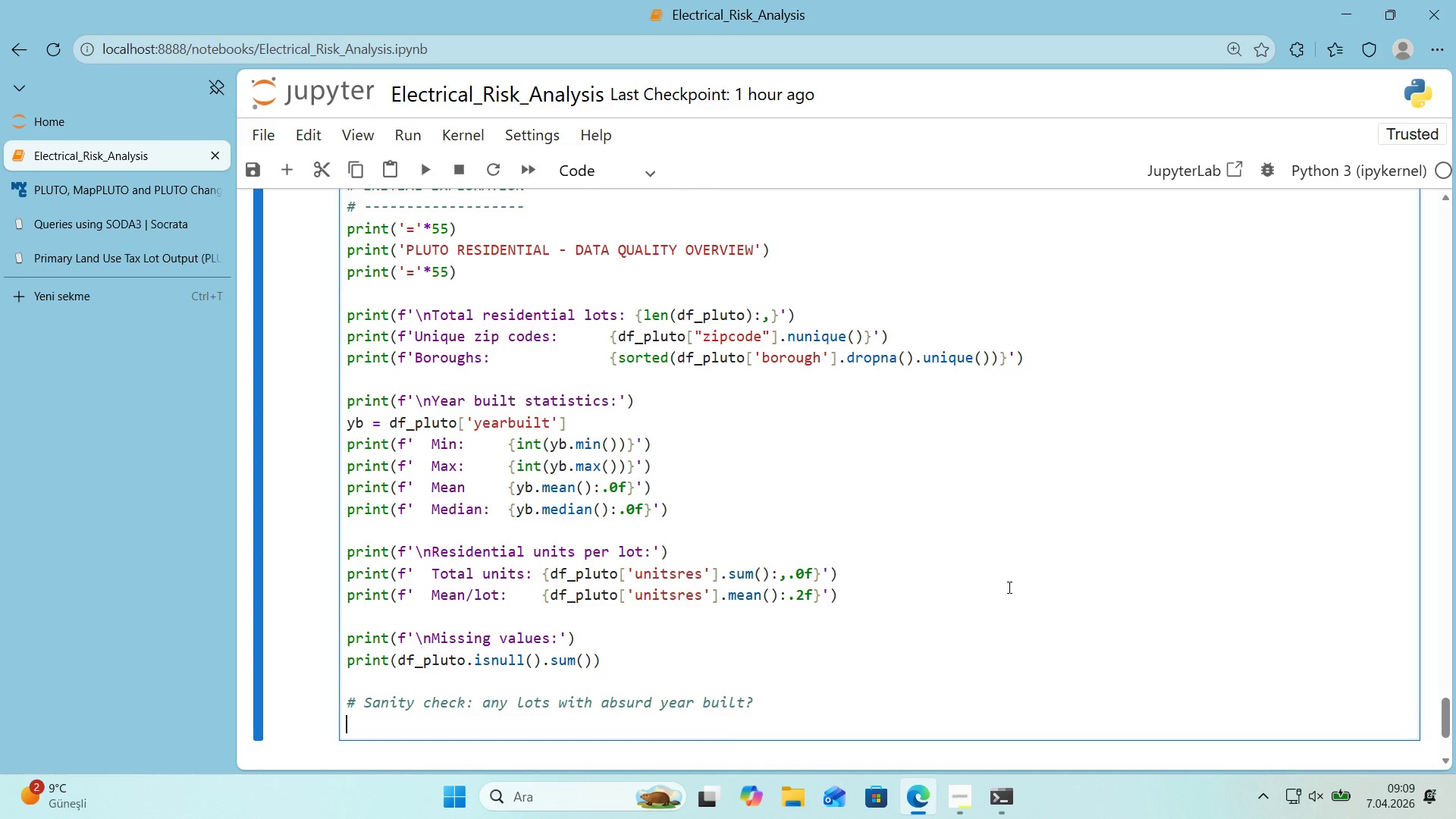 
 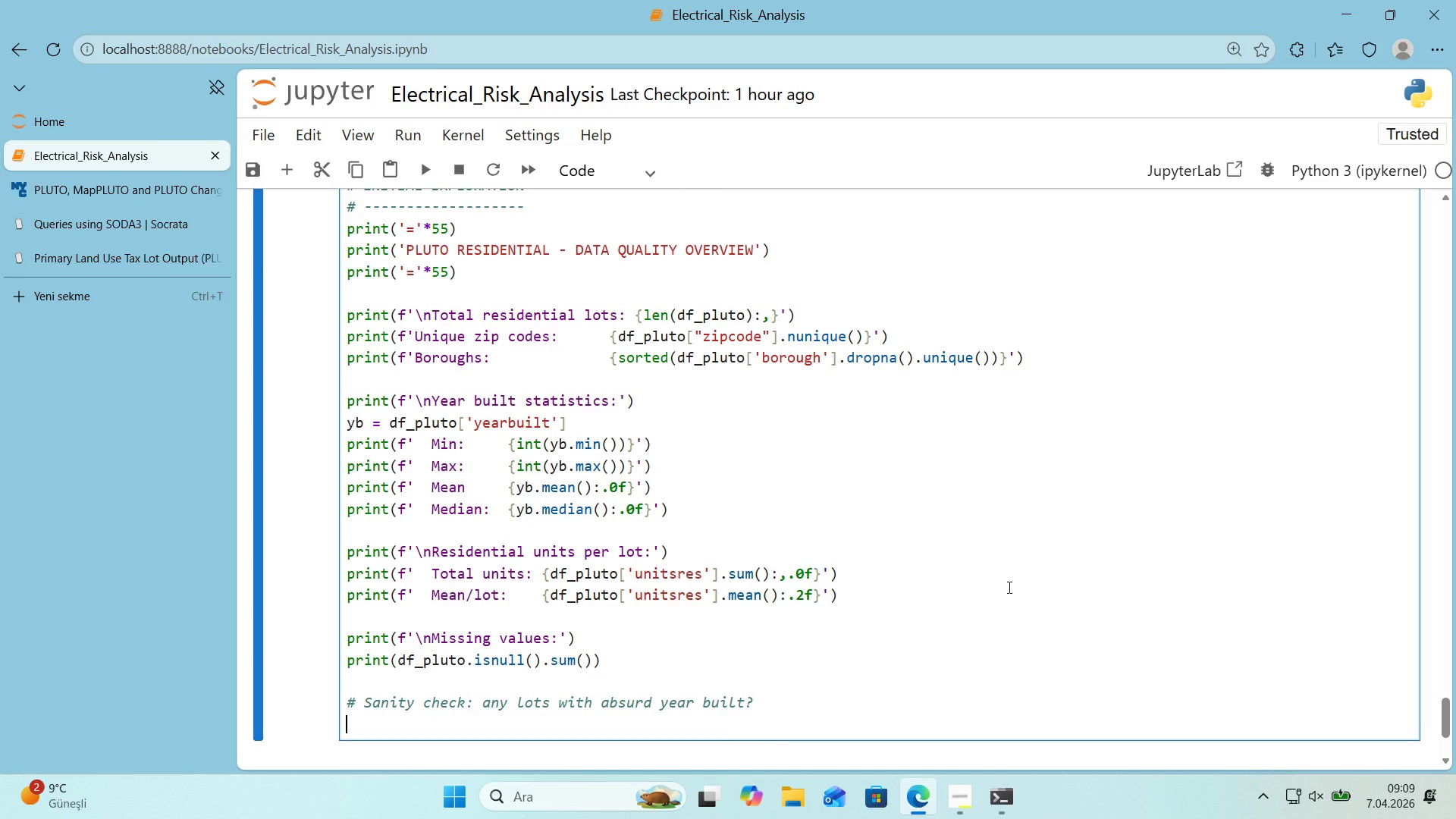 
key(Enter)
 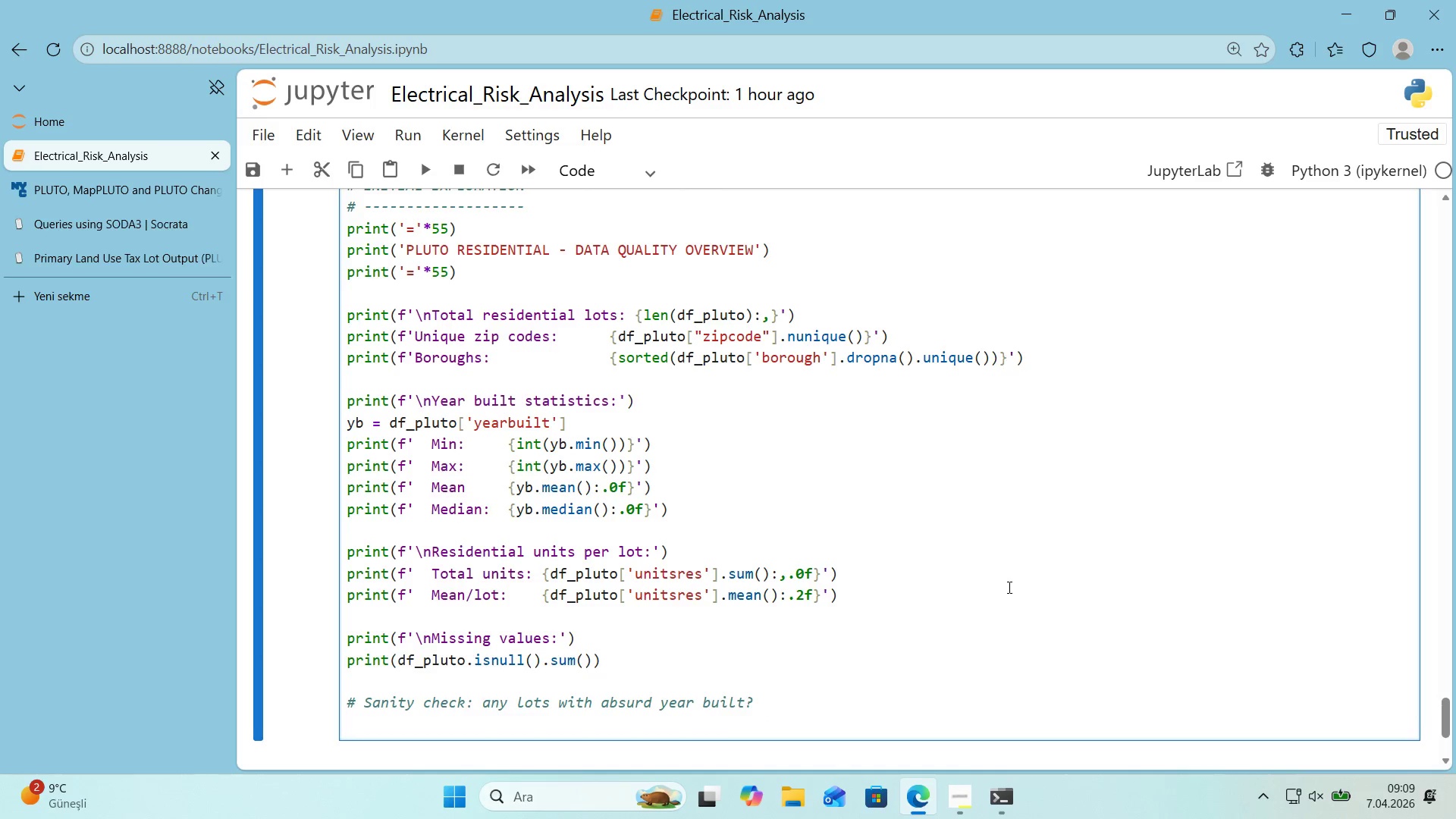 
scroll: coordinate [996, 583], scroll_direction: up, amount: 1.0
 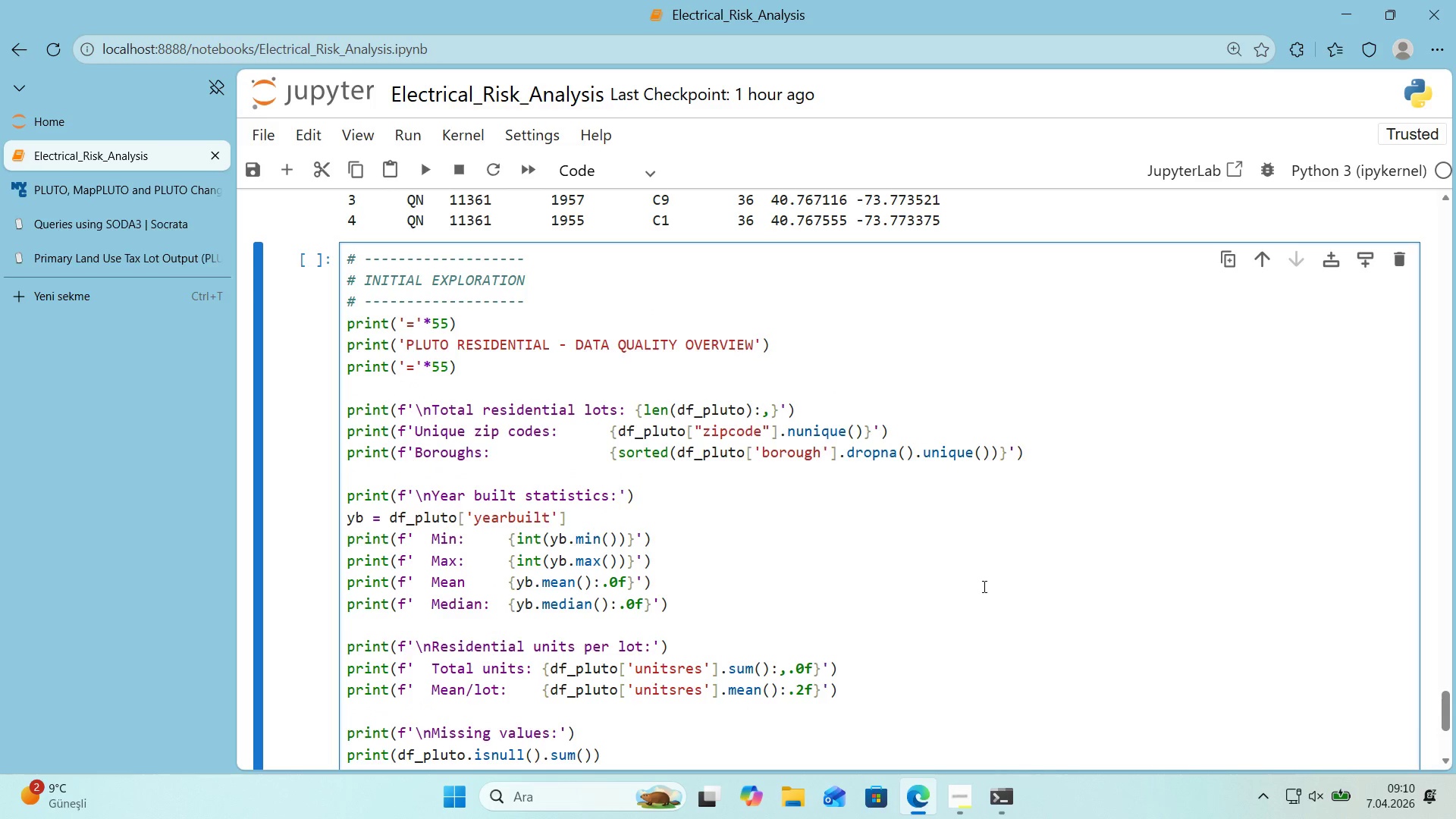 
scroll: coordinate [981, 587], scroll_direction: down, amount: 3.0
 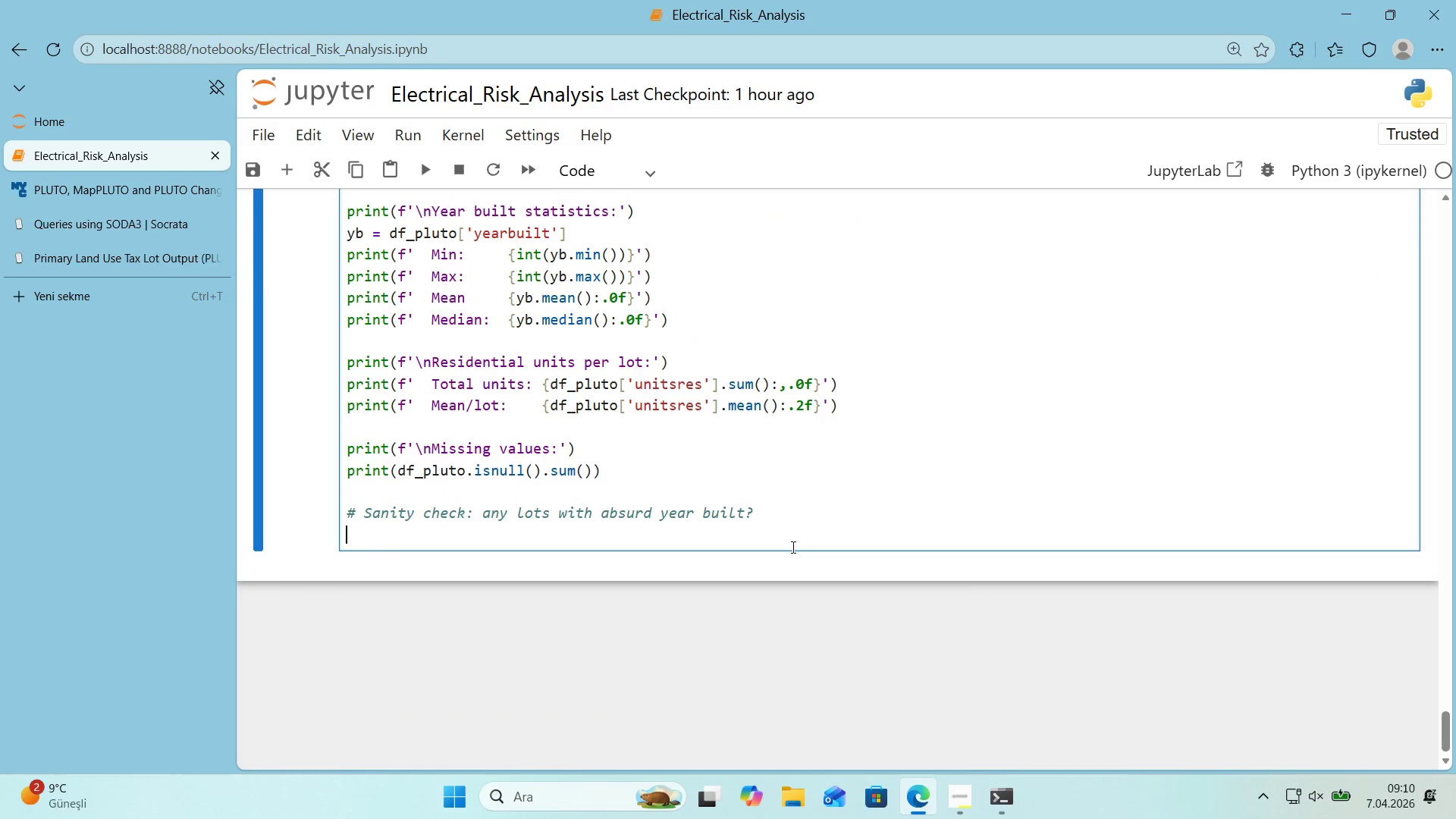 
type(s)
key(Backspace)
type(absurd ) df_pluto)
 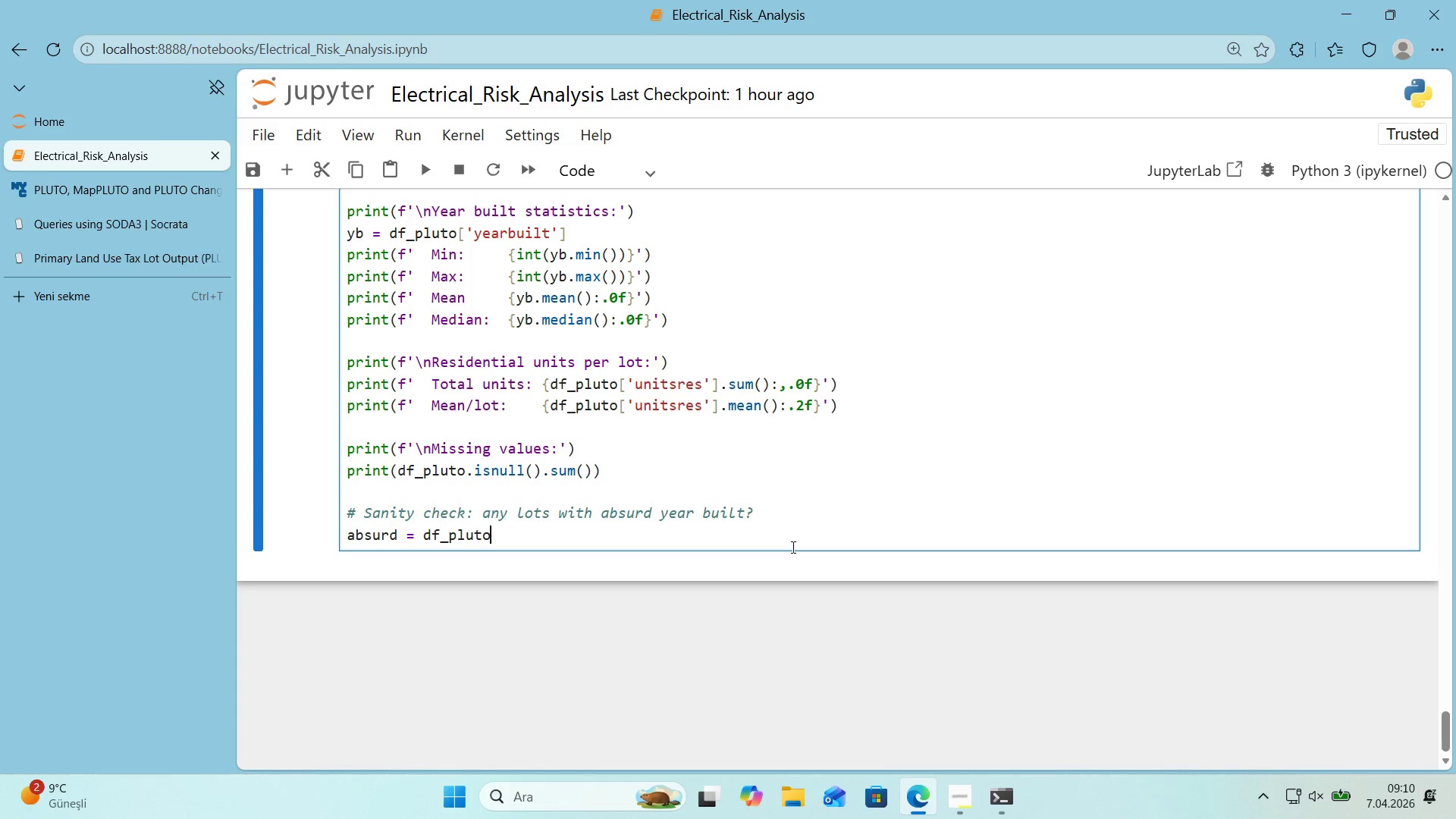 
key(Alt+Control+8)
 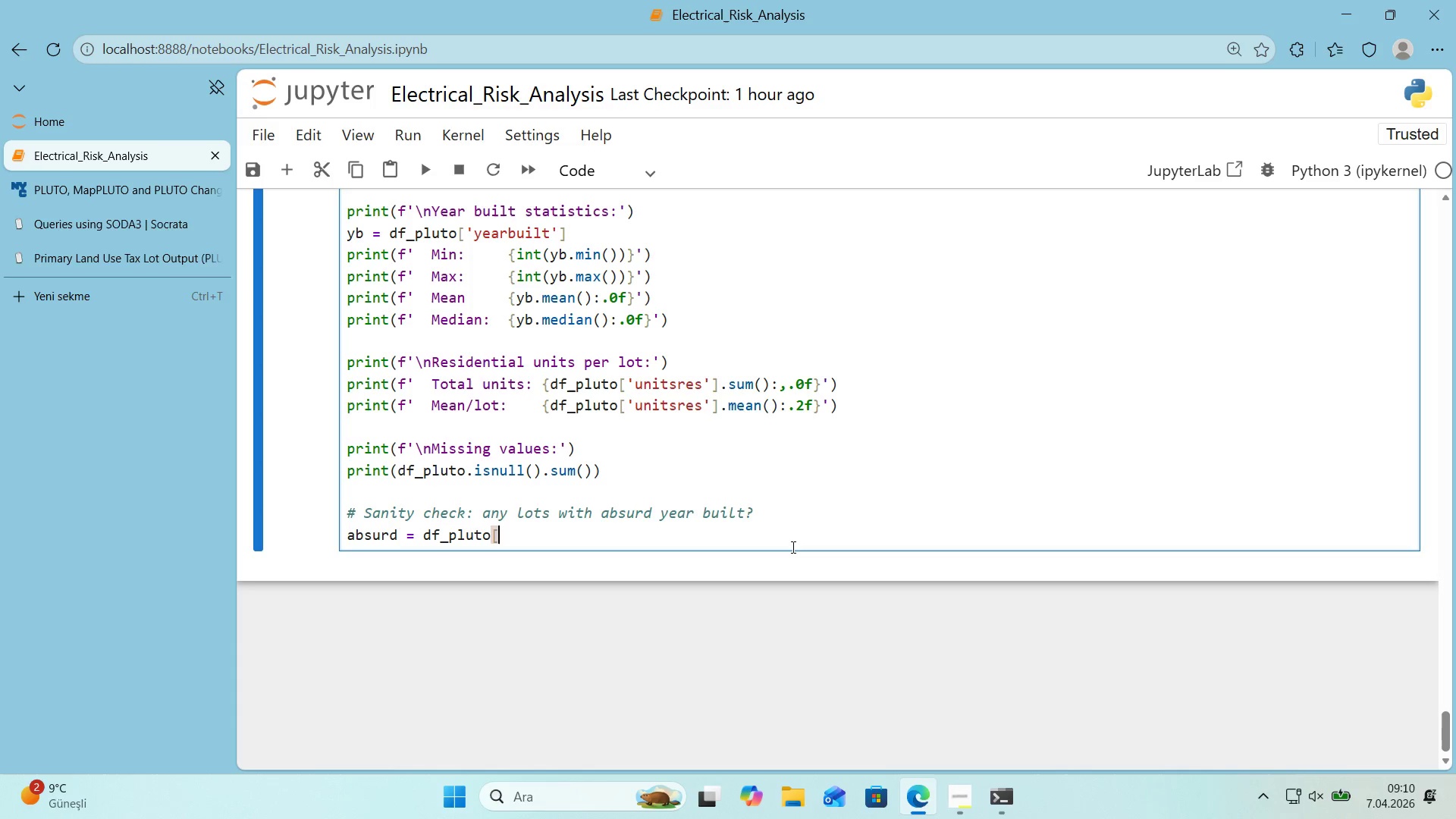 
key(Alt+Control+9)
 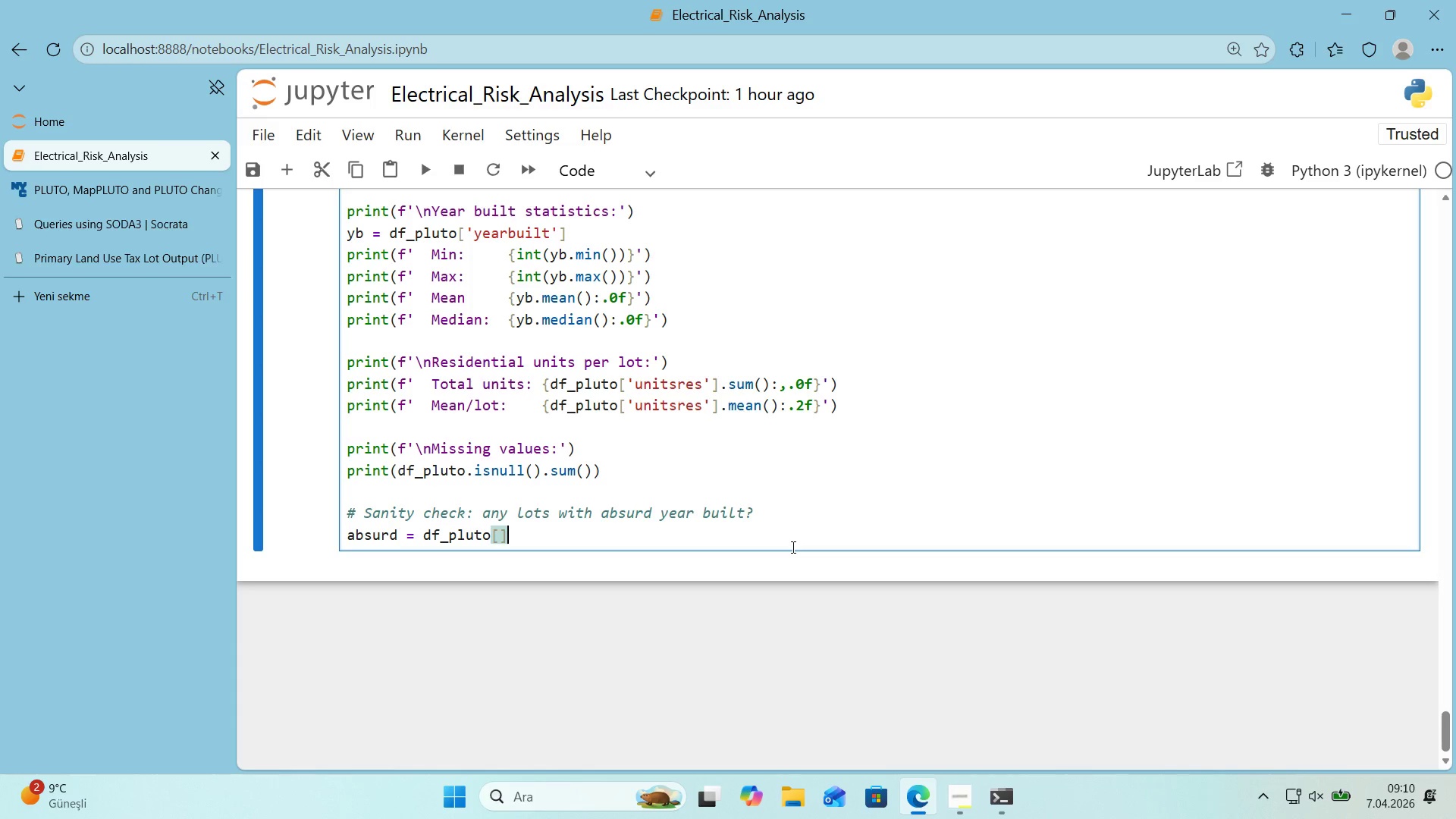 
key(ArrowLeft)
 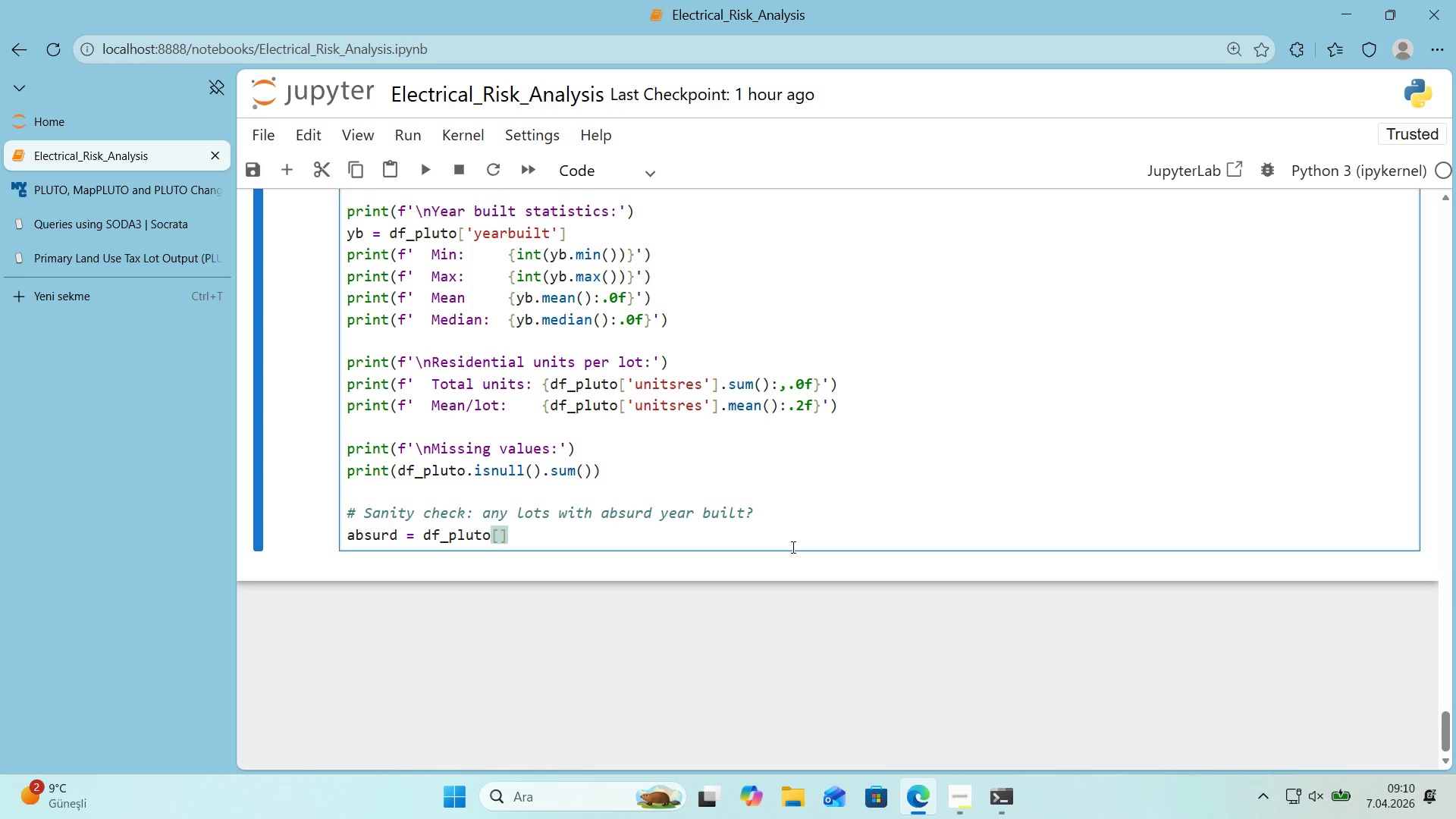 
type(@@)
 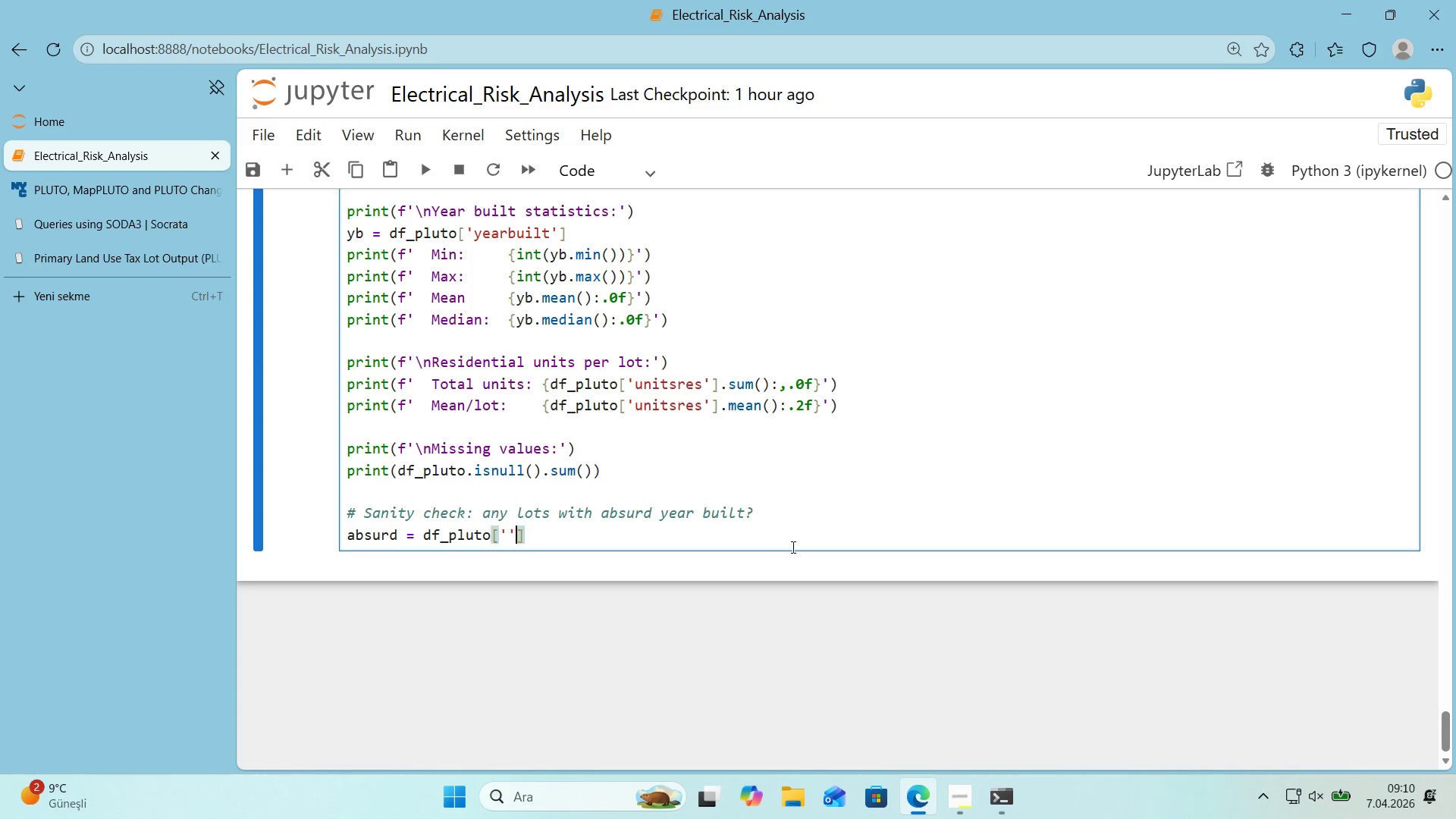 
key(ArrowLeft)
 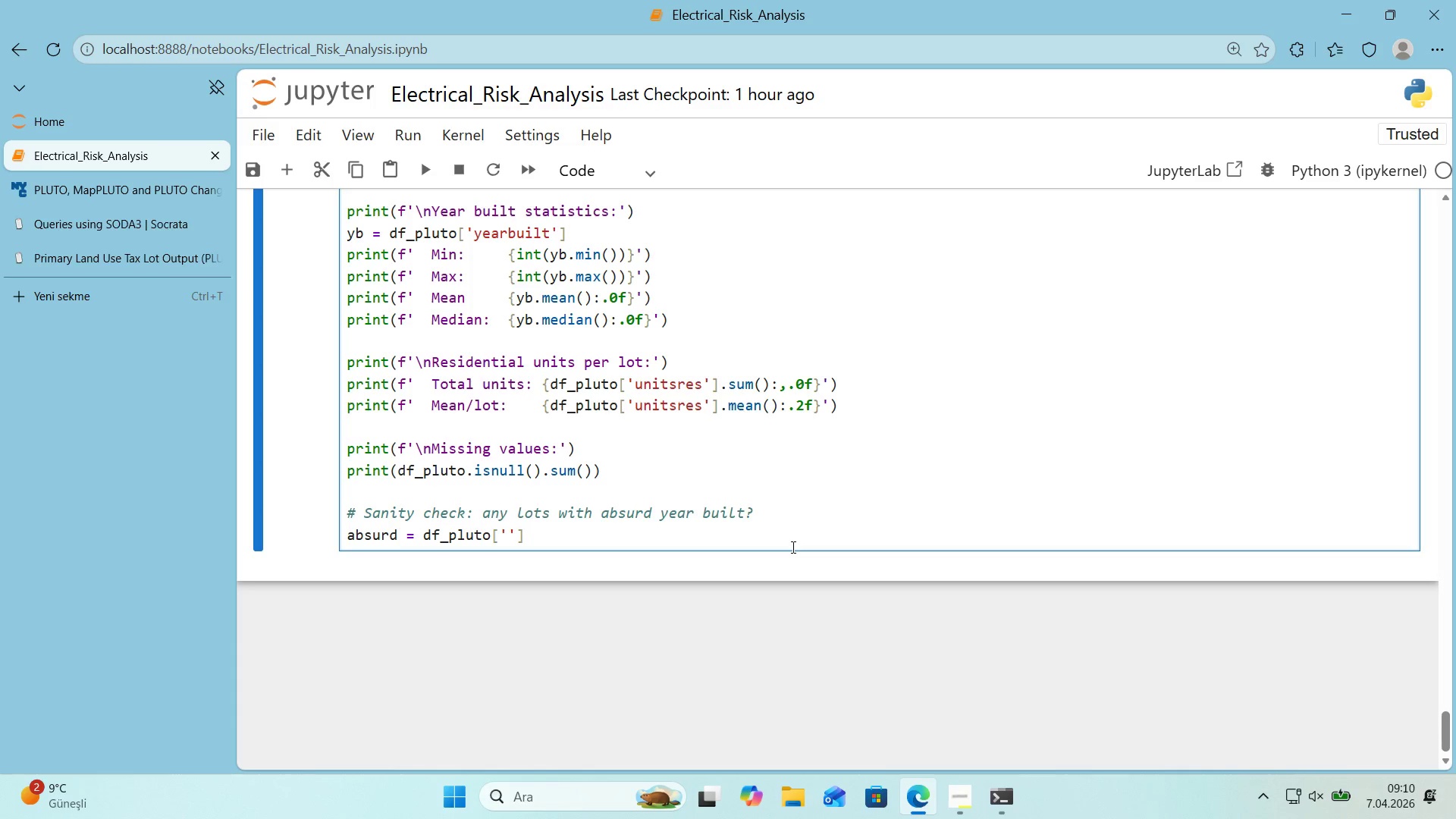 
type(yearbu'lt)
 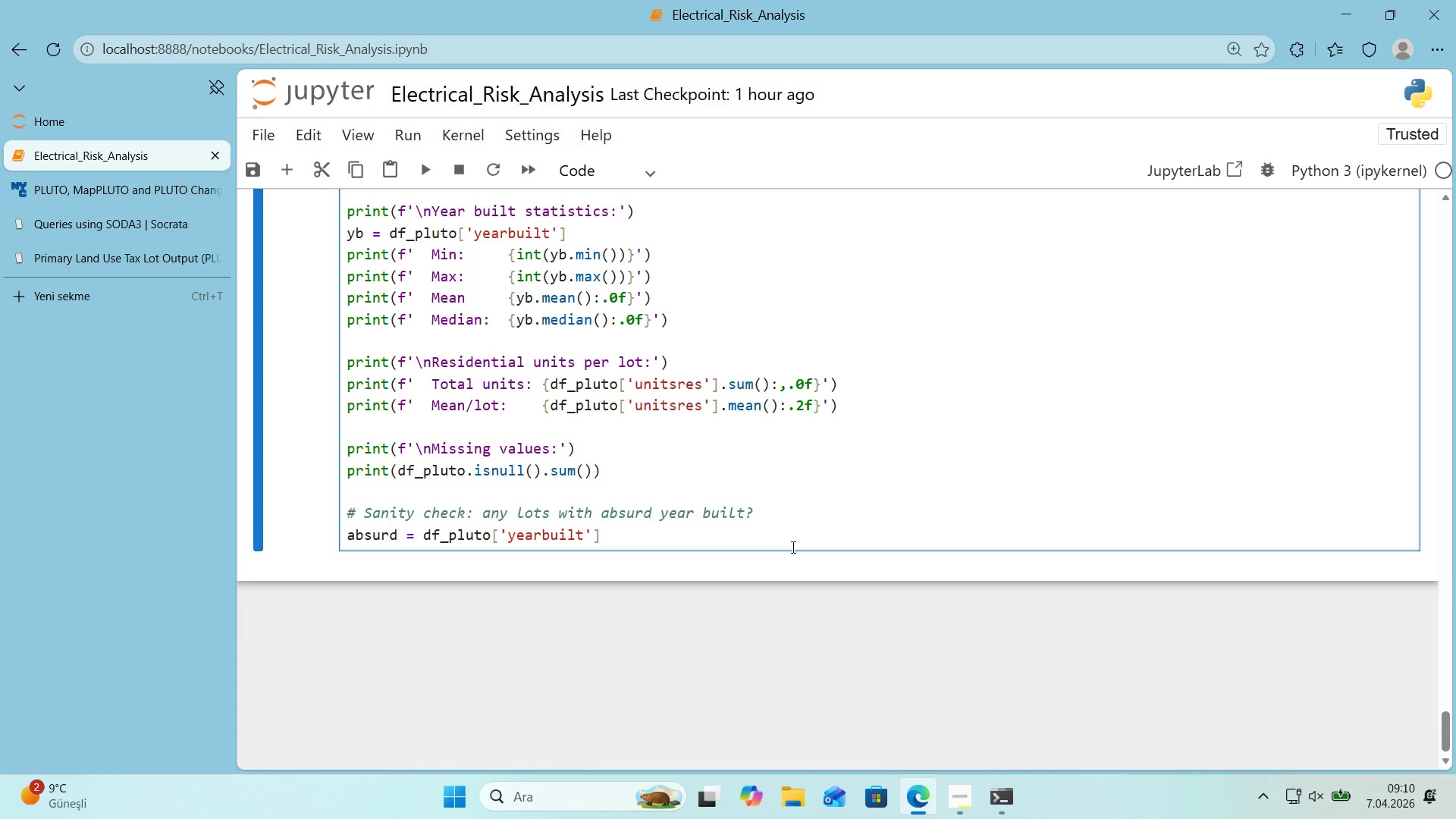 
key(ArrowRight)
 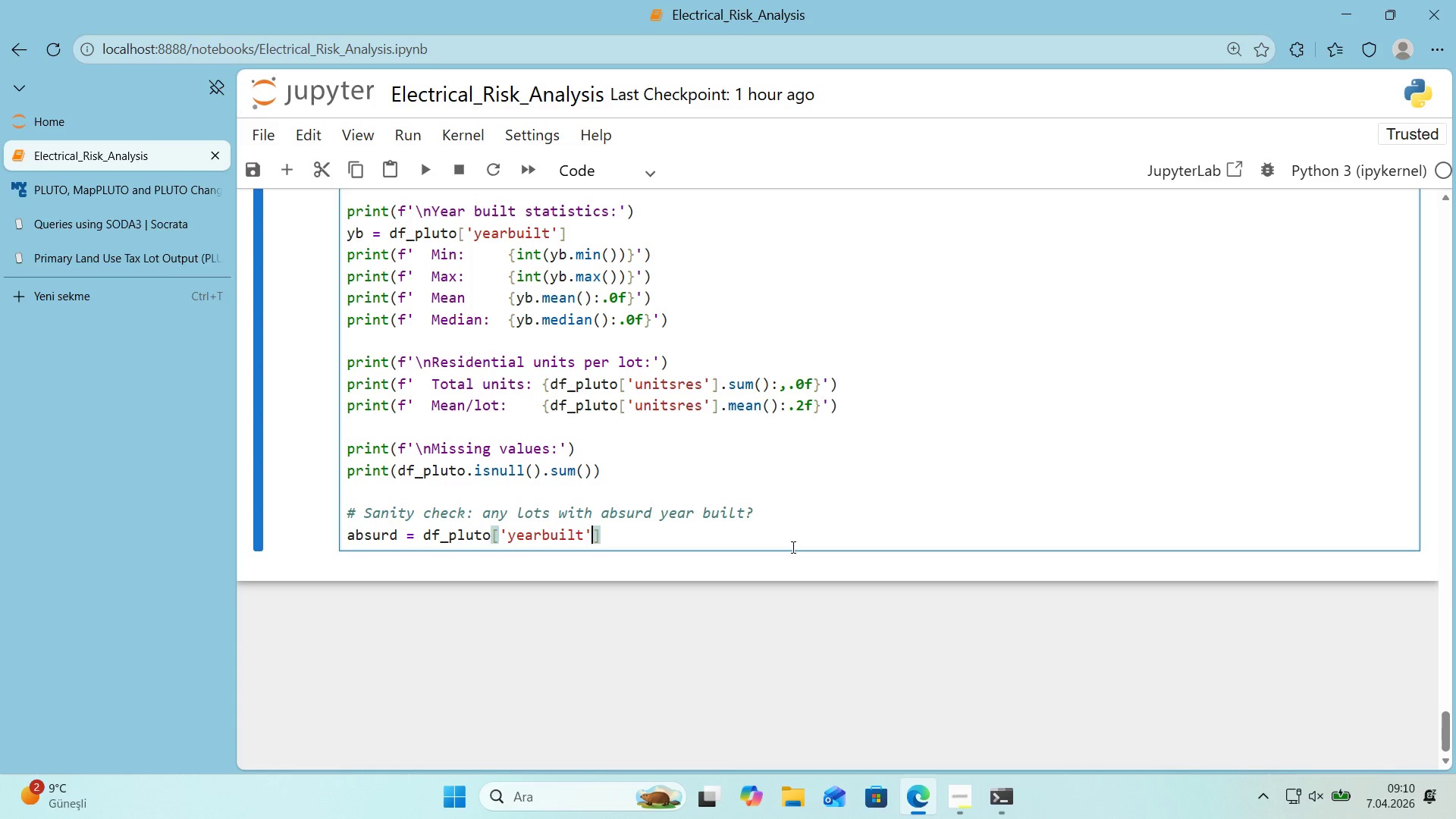 
key(ArrowRight)
 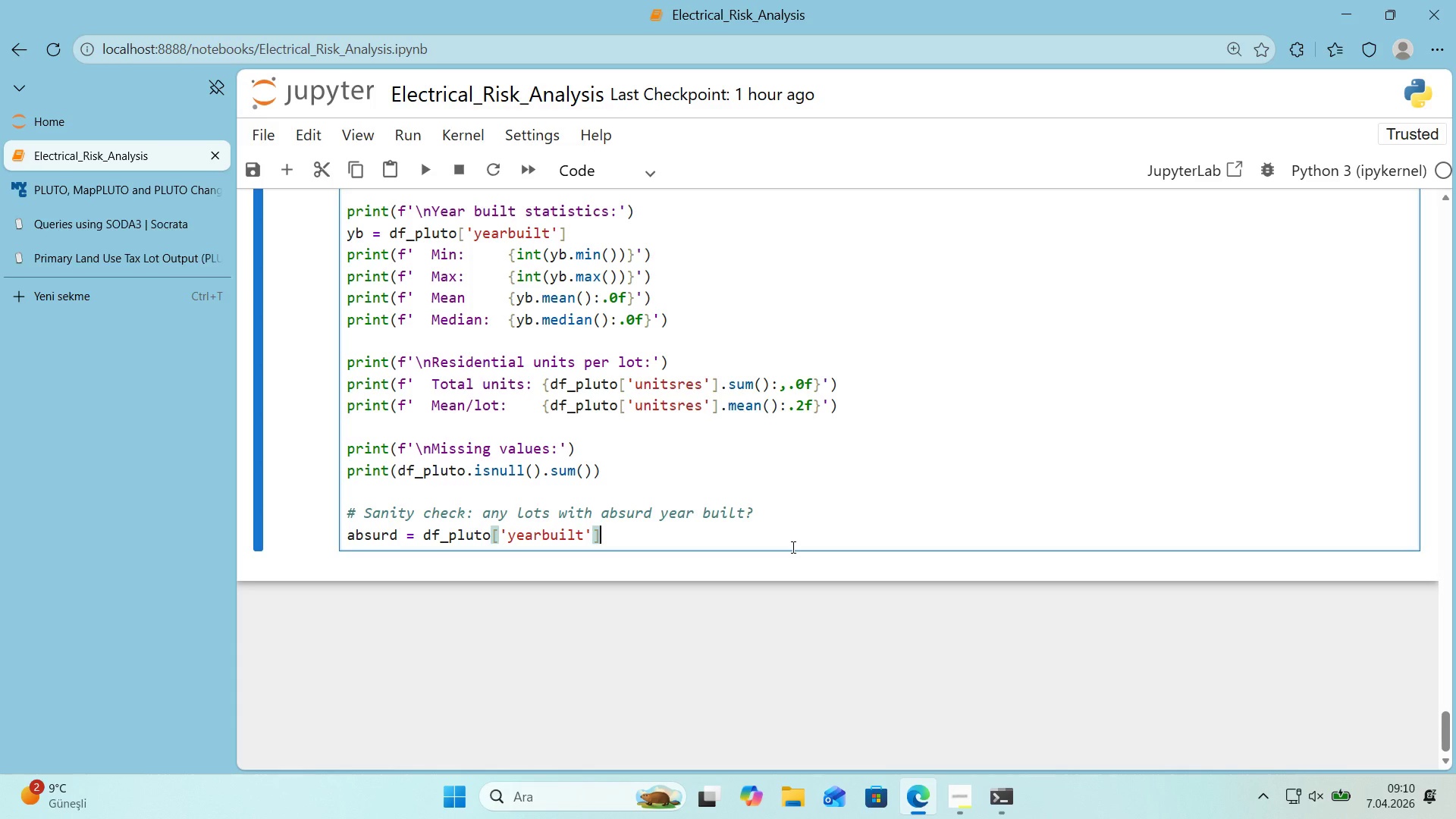 
key(Space)
 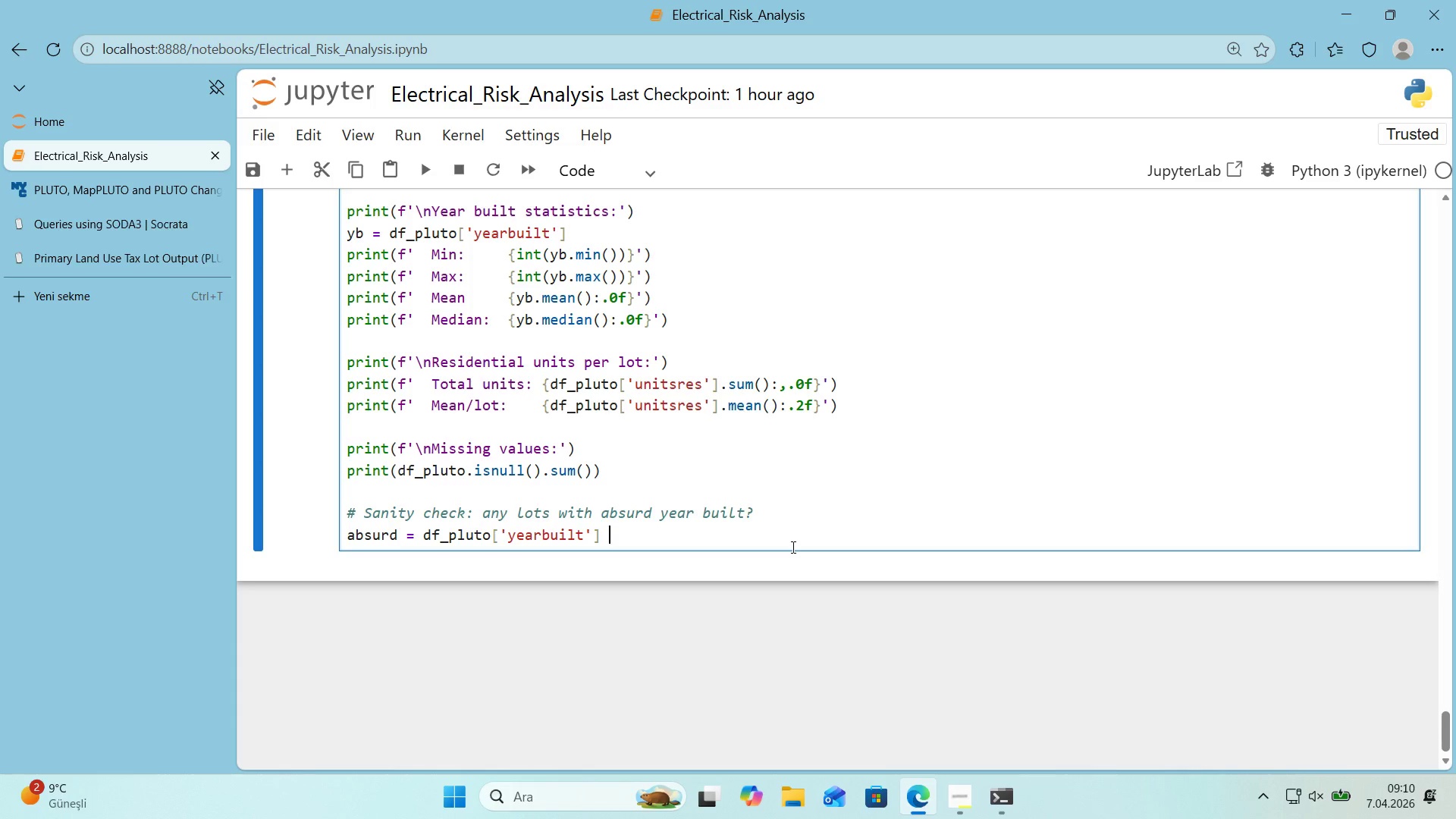 
key(Shift+Break)
 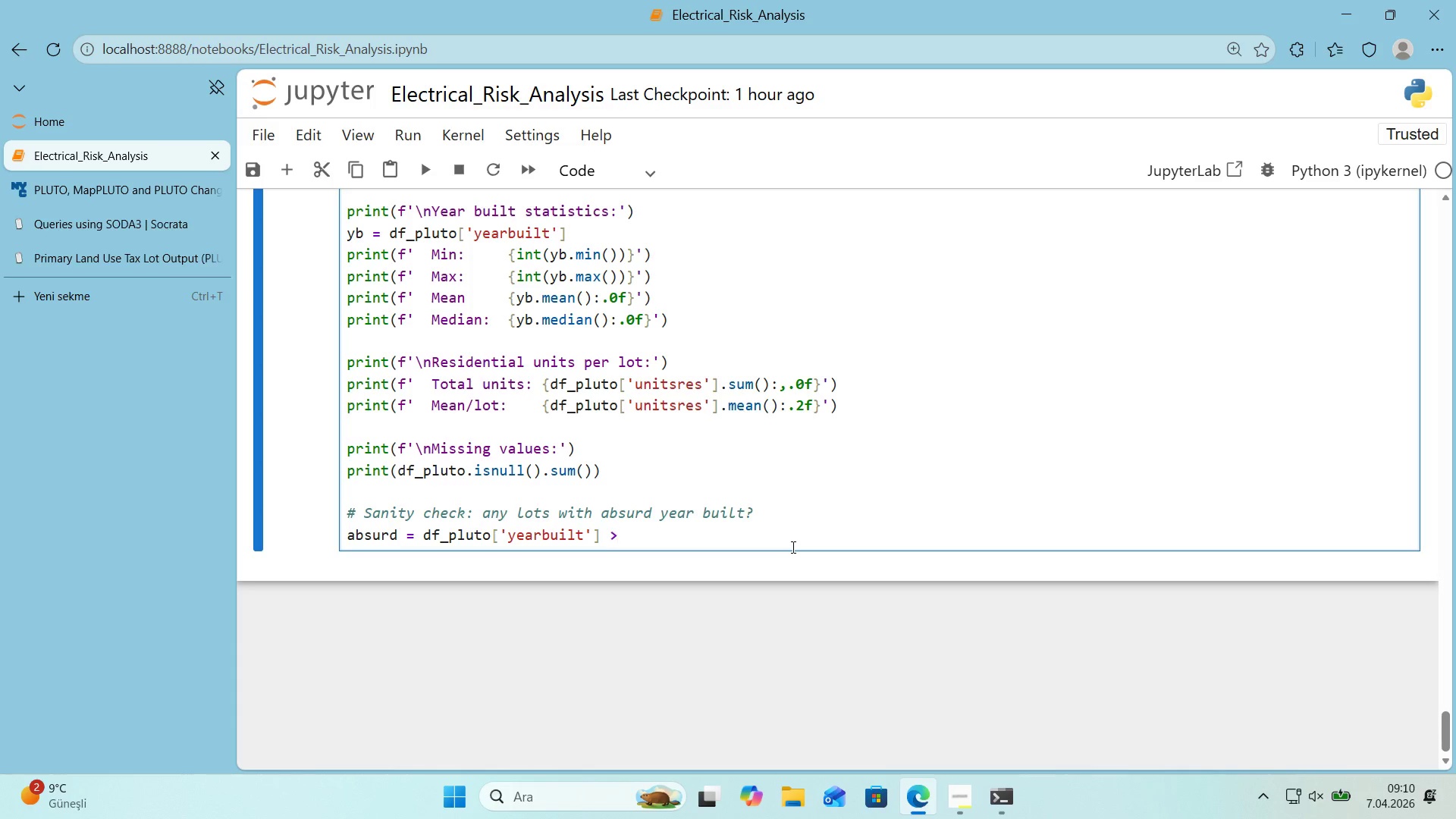 
key(Backspace)
 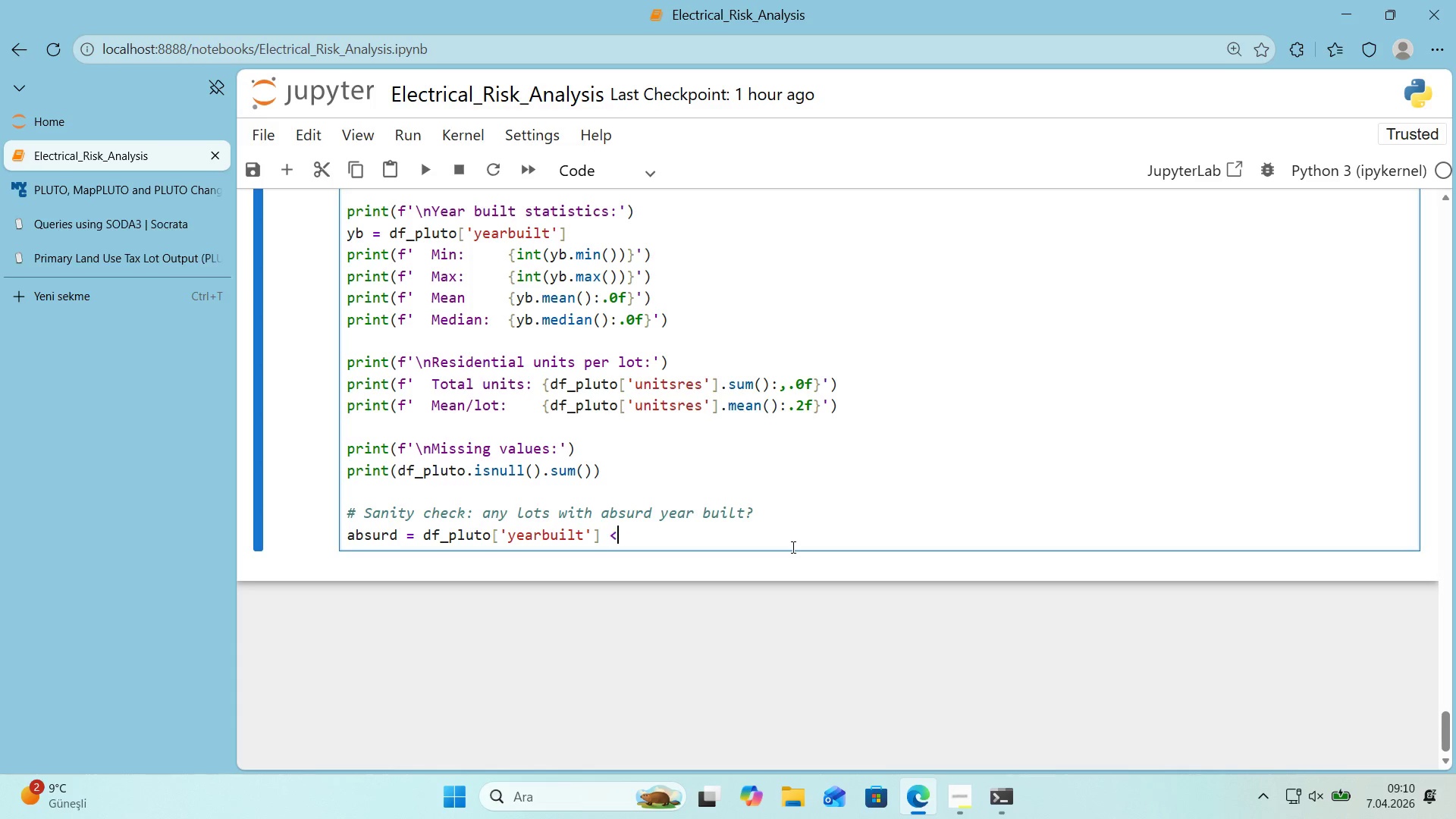 
key(Break)
 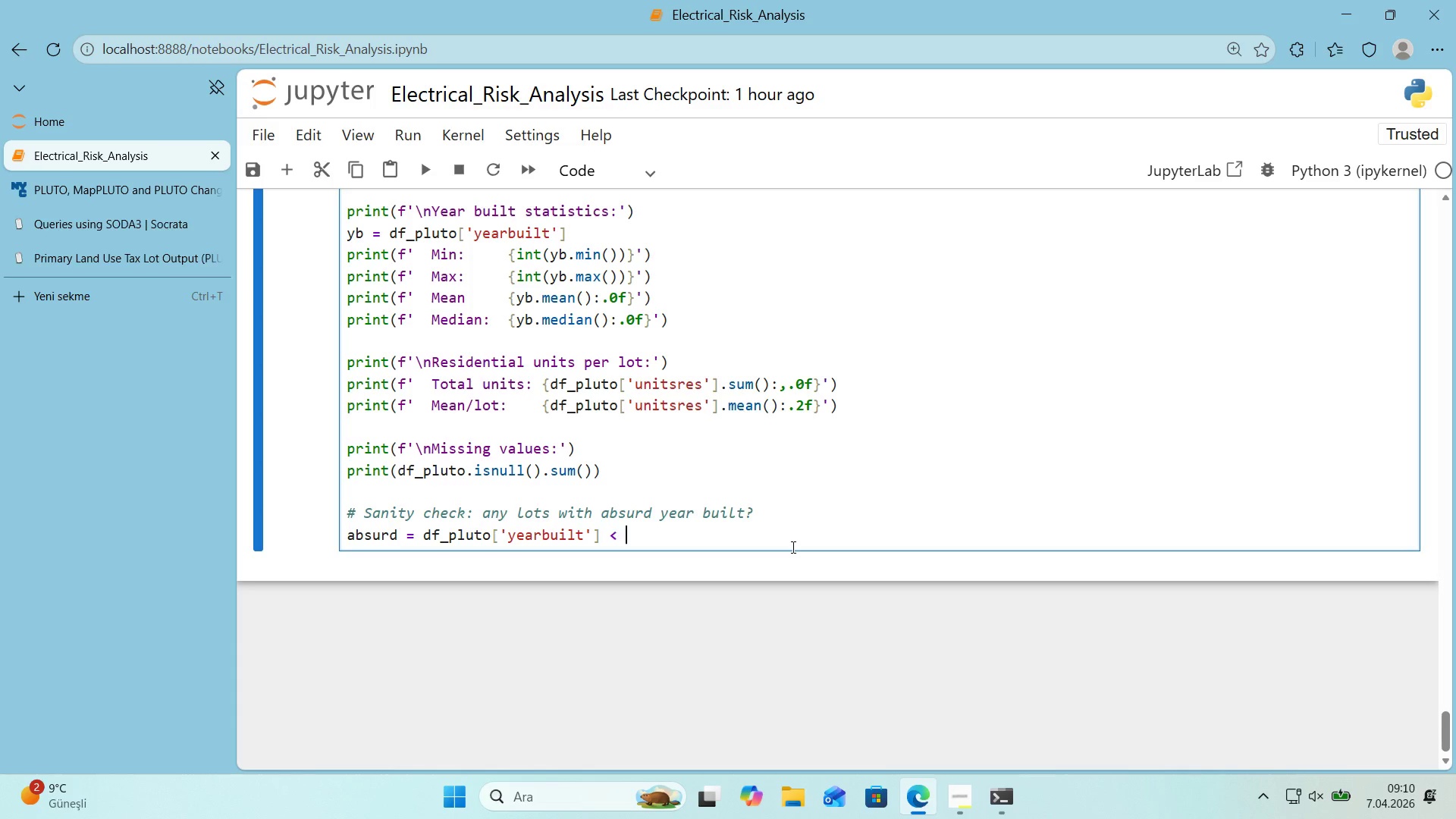 
key(Space)
 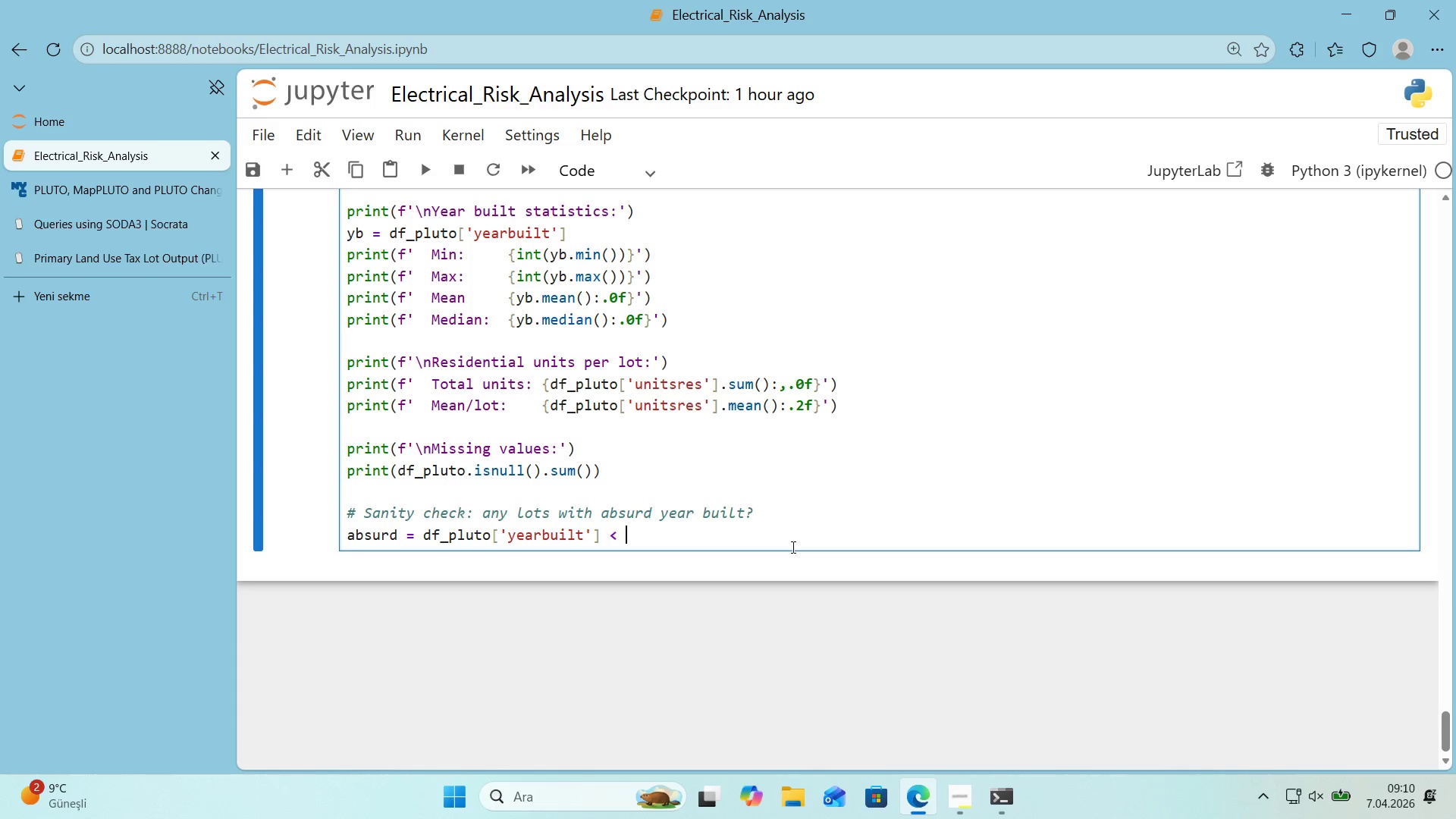 
key(Numpad1)
 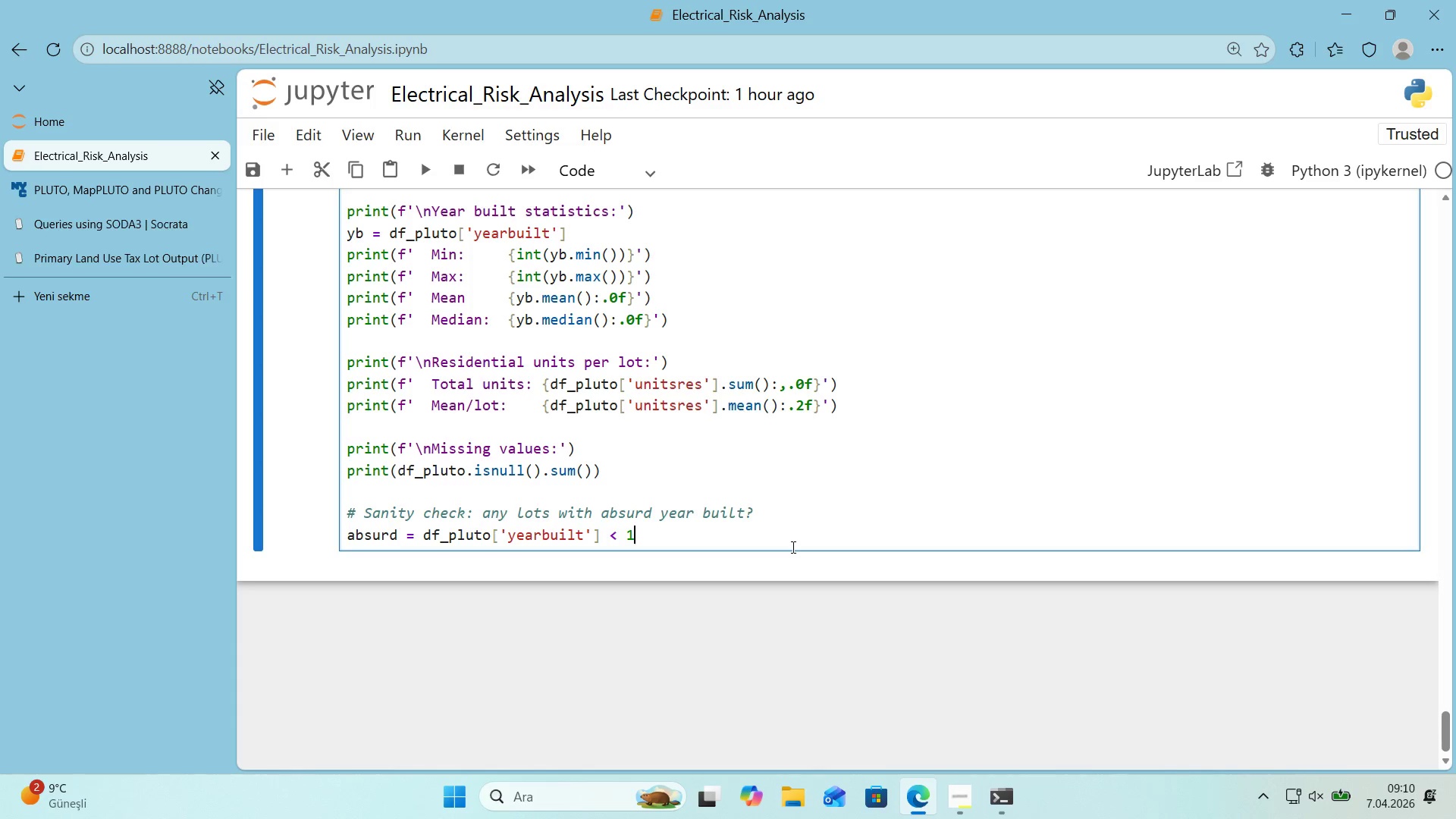 
key(Numpad8)
 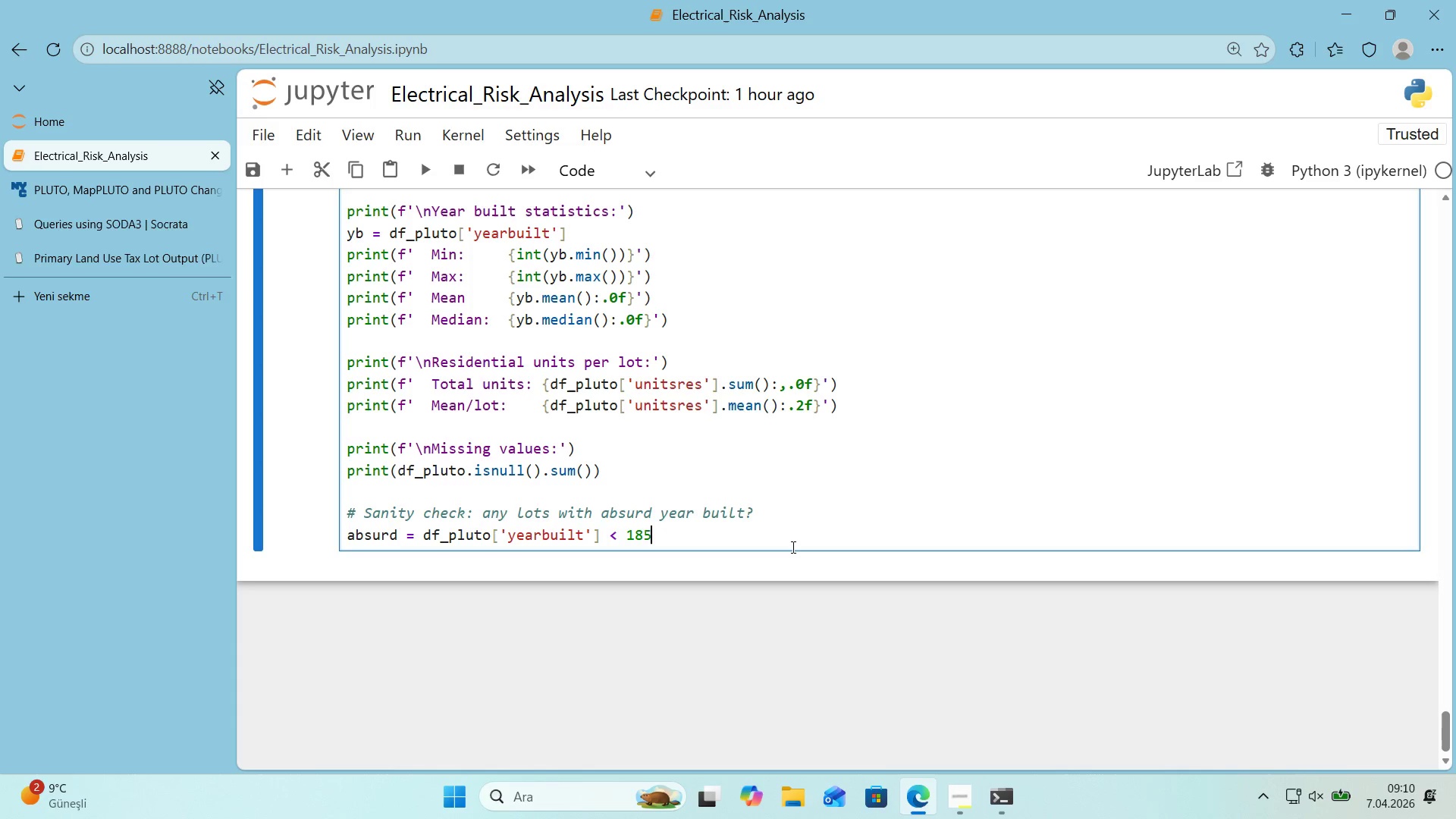 
key(Numpad5)
 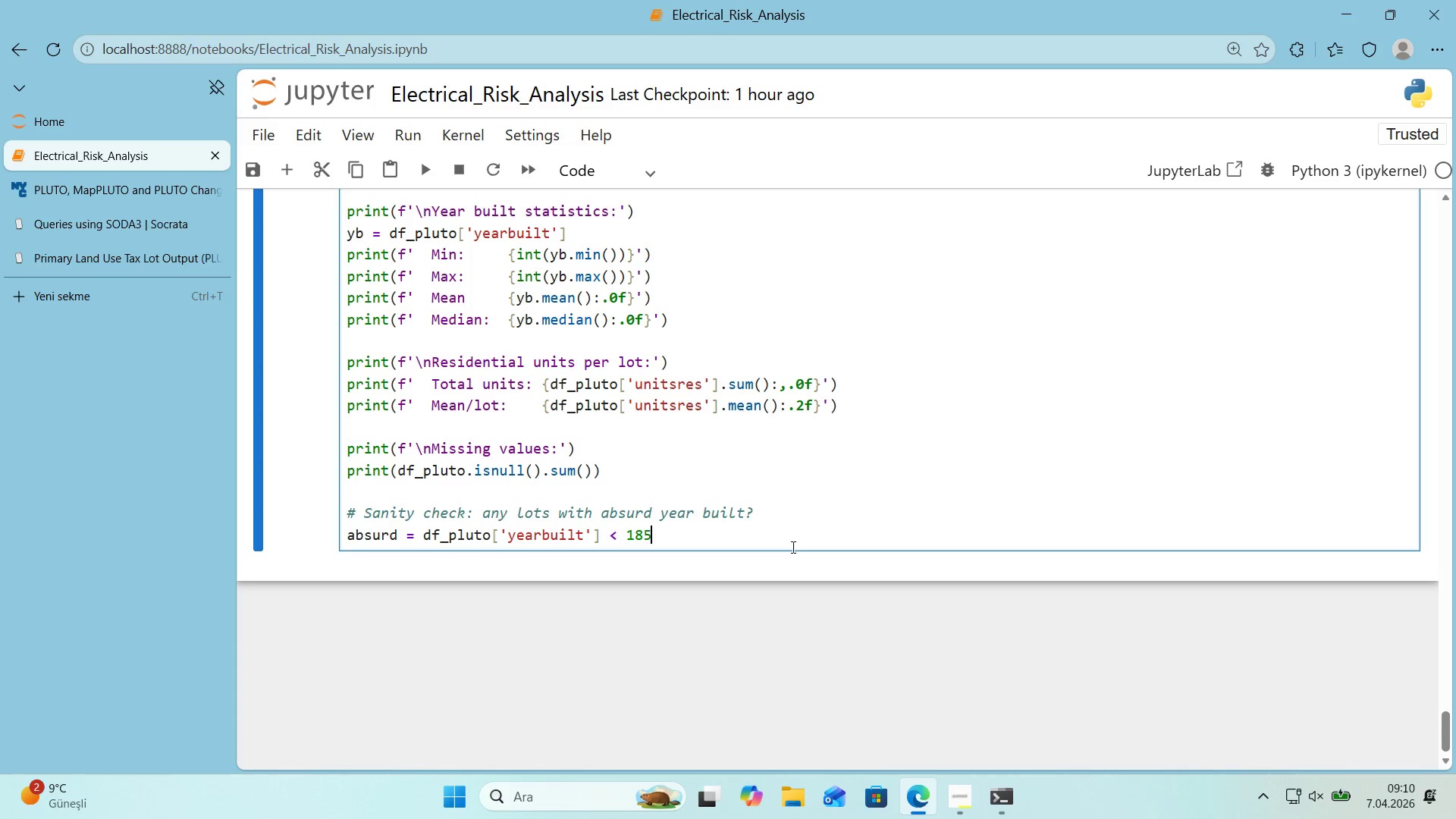 
key(Numpad0)
 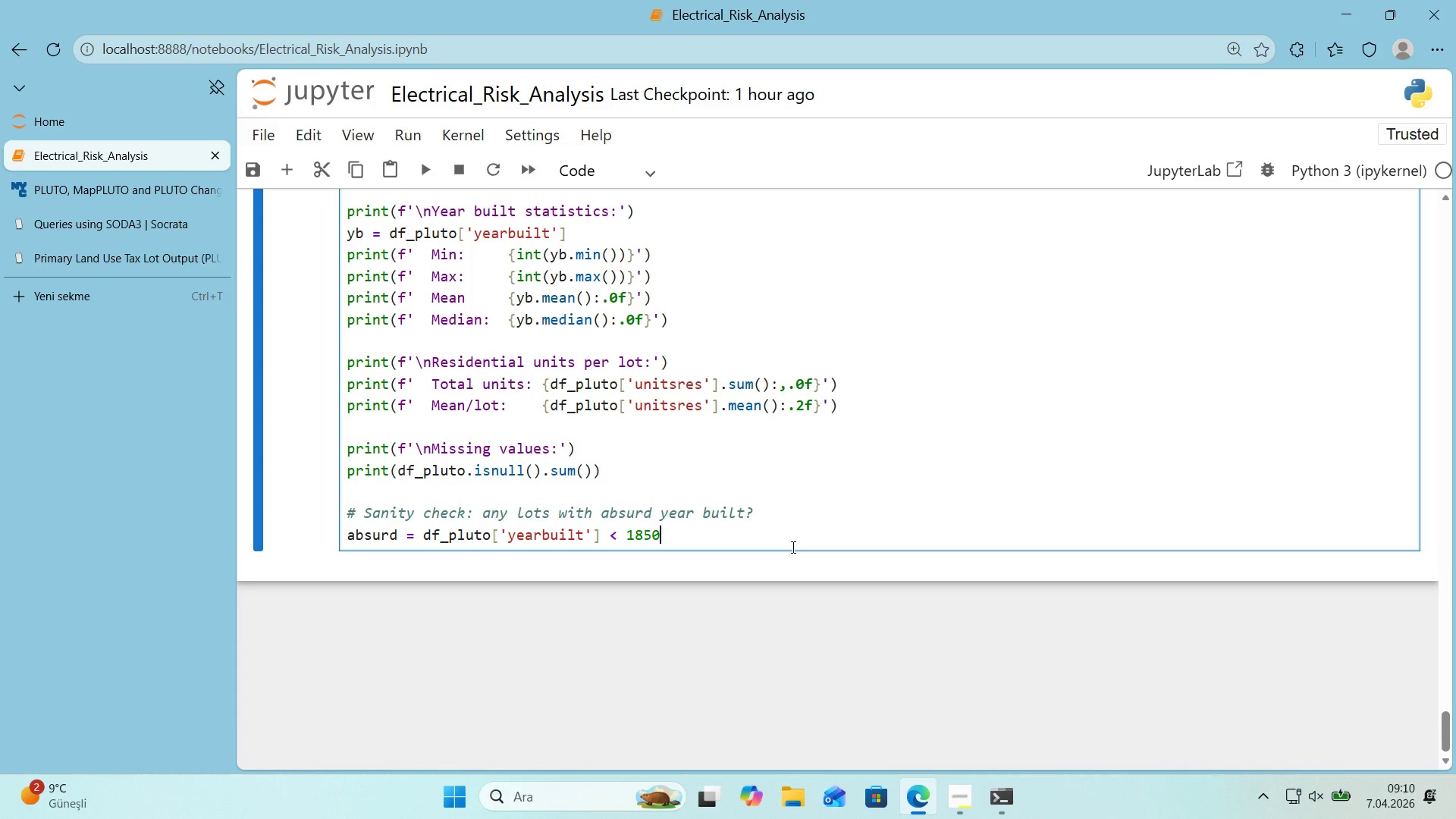 
key(Shift+9)
 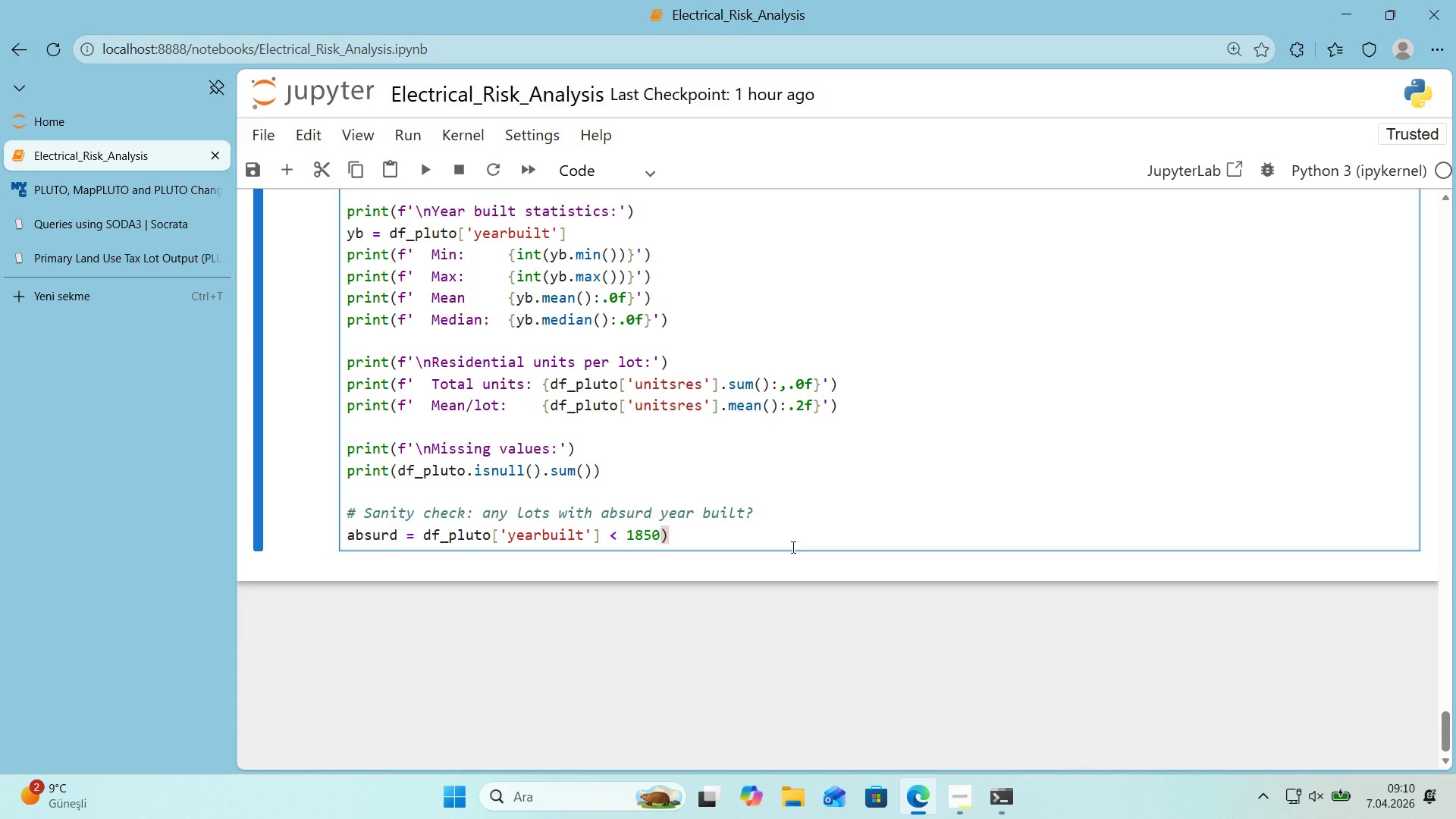 
wait(8.17)
 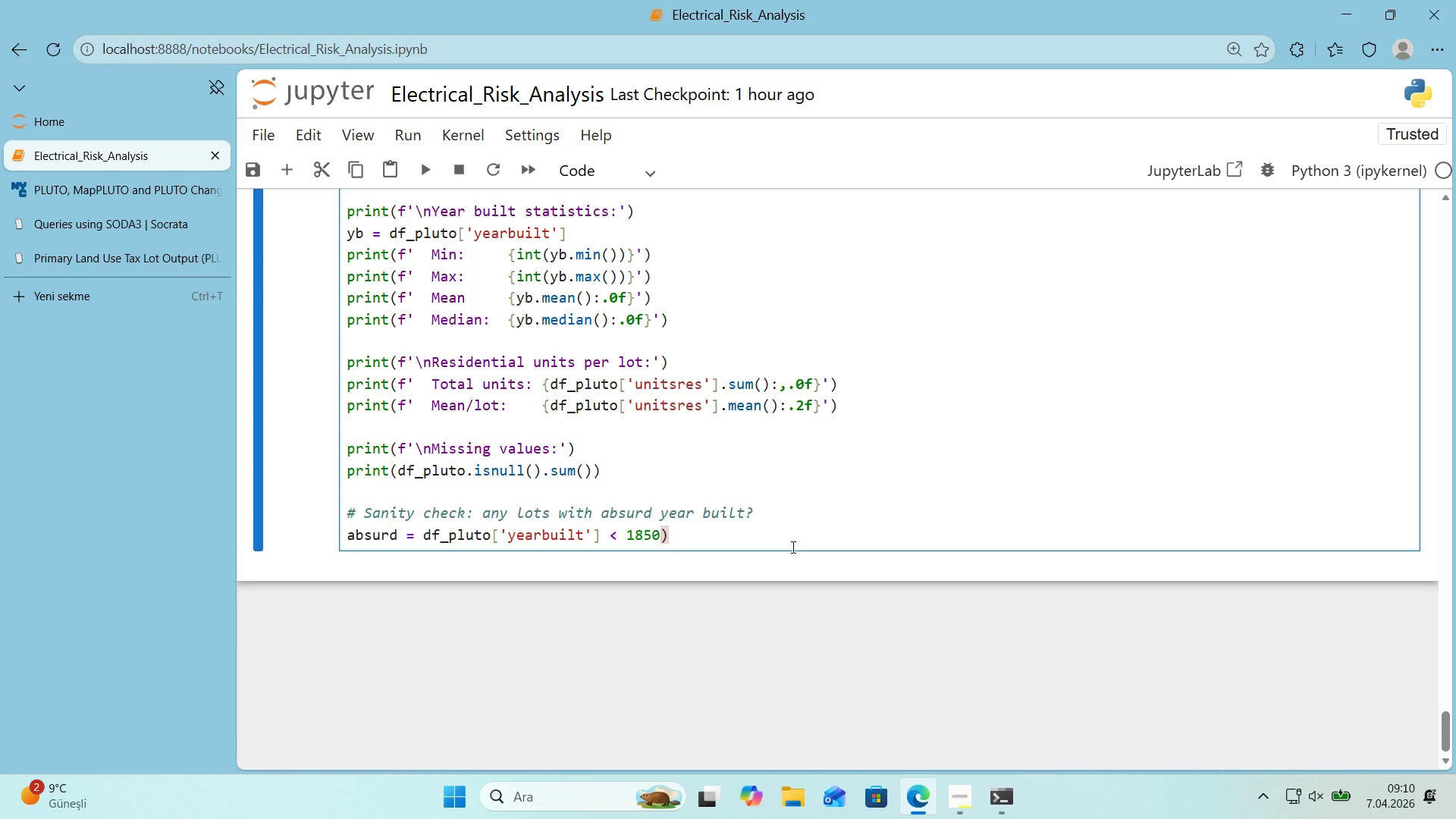 
left_click([502, 535])
 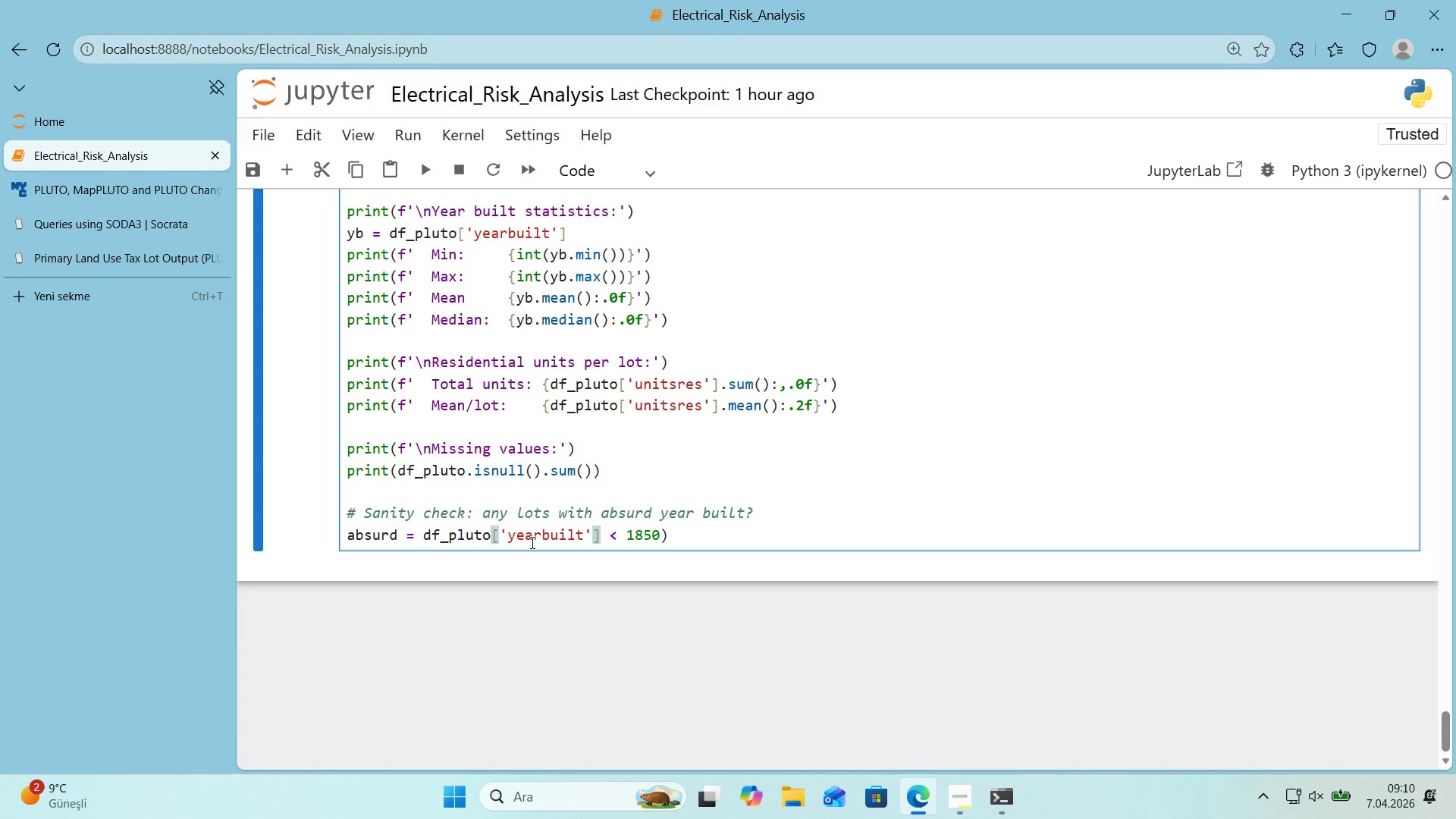 
type(*ddf)
key(Backspace)
key(Backspace)
type(f_pu)
key(Backspace)
type(luto)
 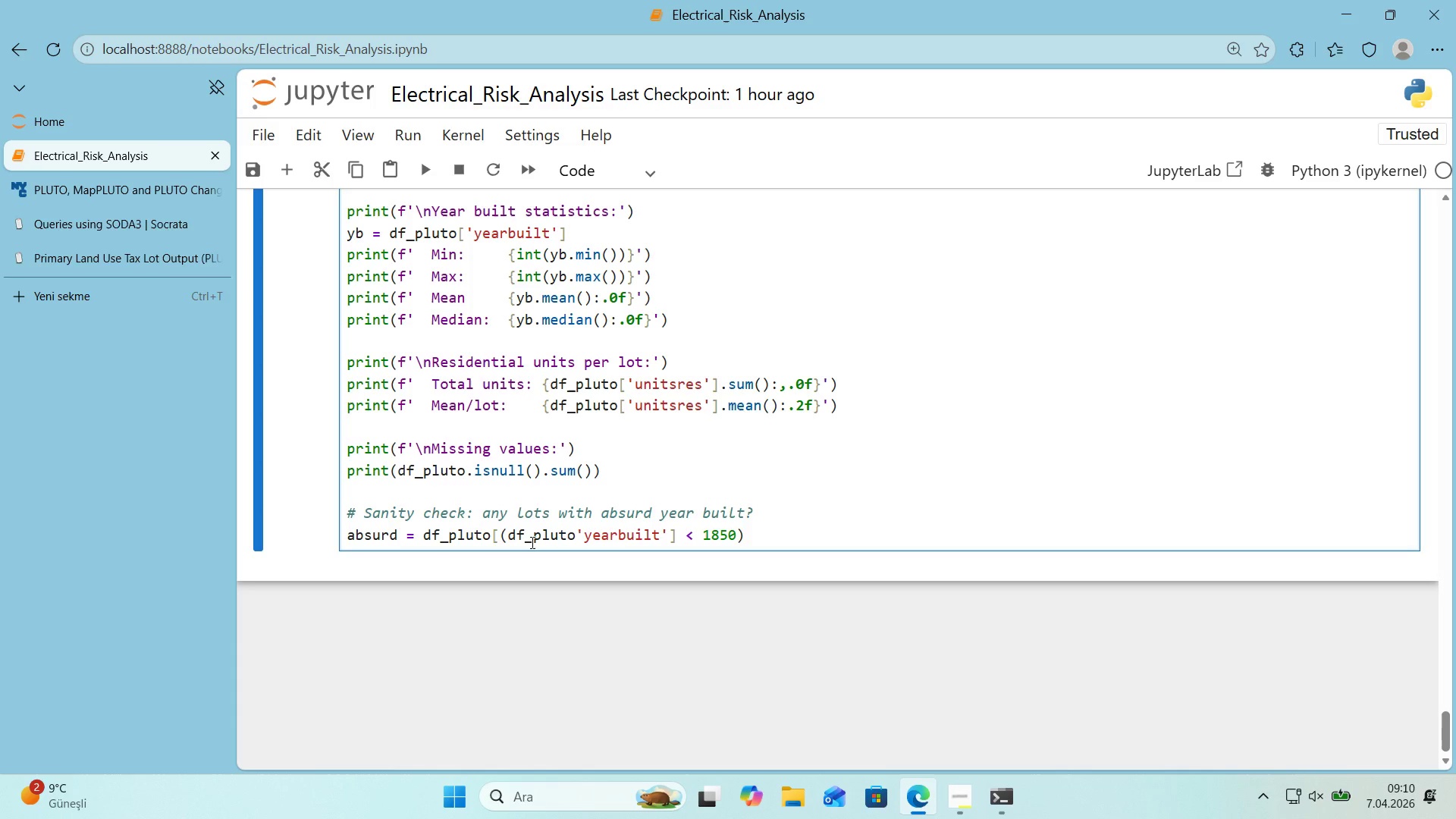 
key(Alt+Control+8)
 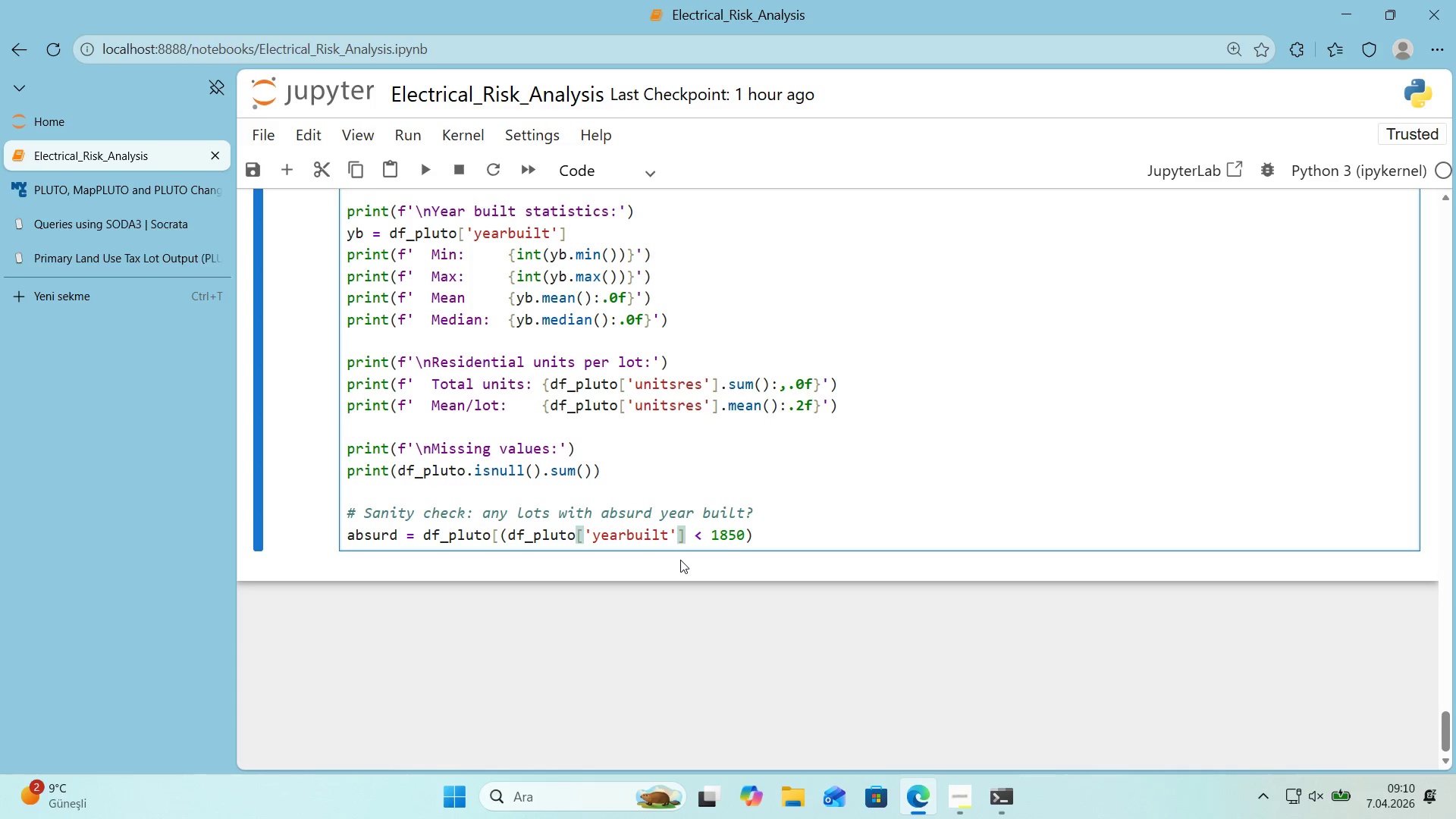 
double_click([772, 533])
 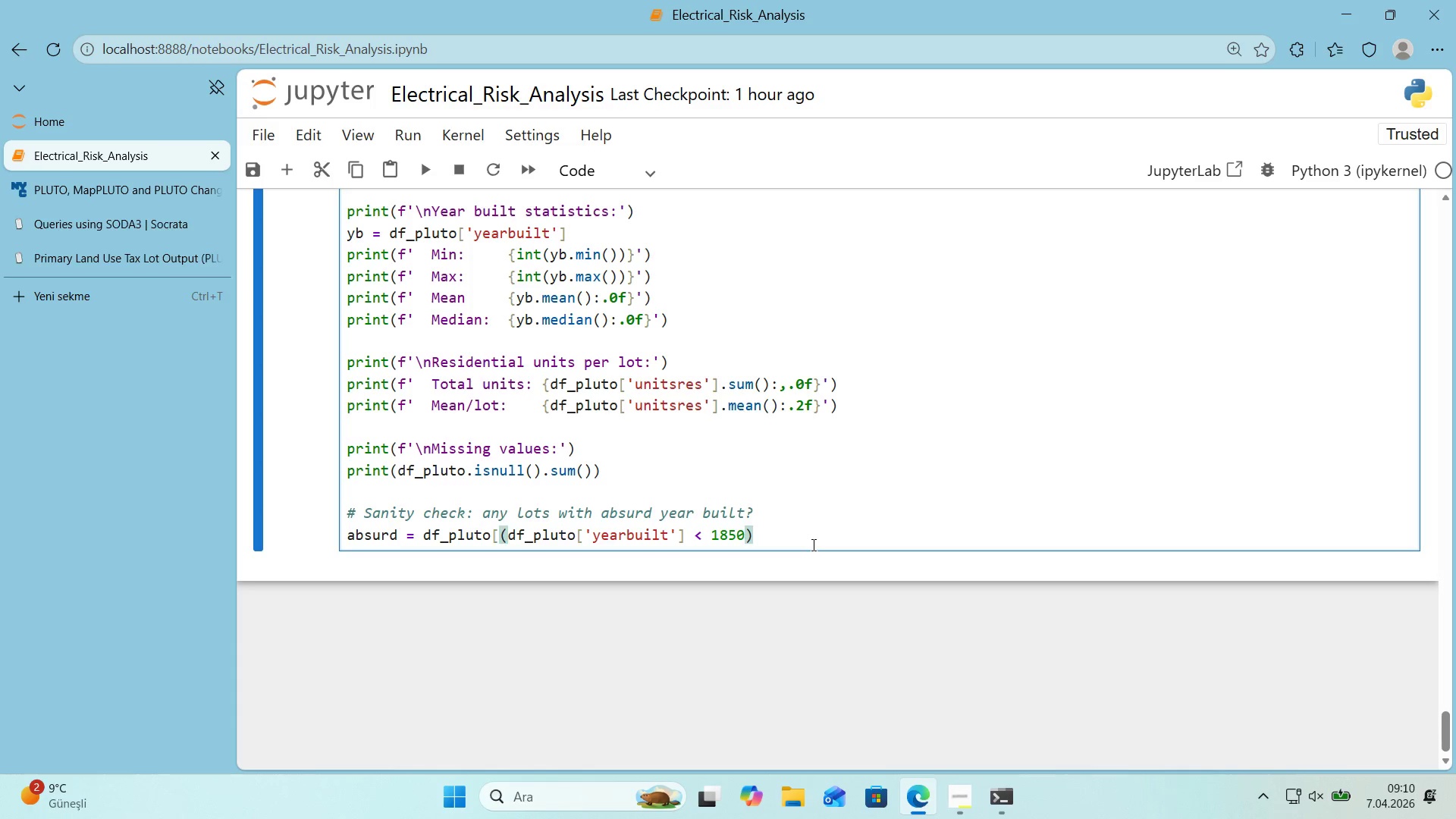 
key(Space)
 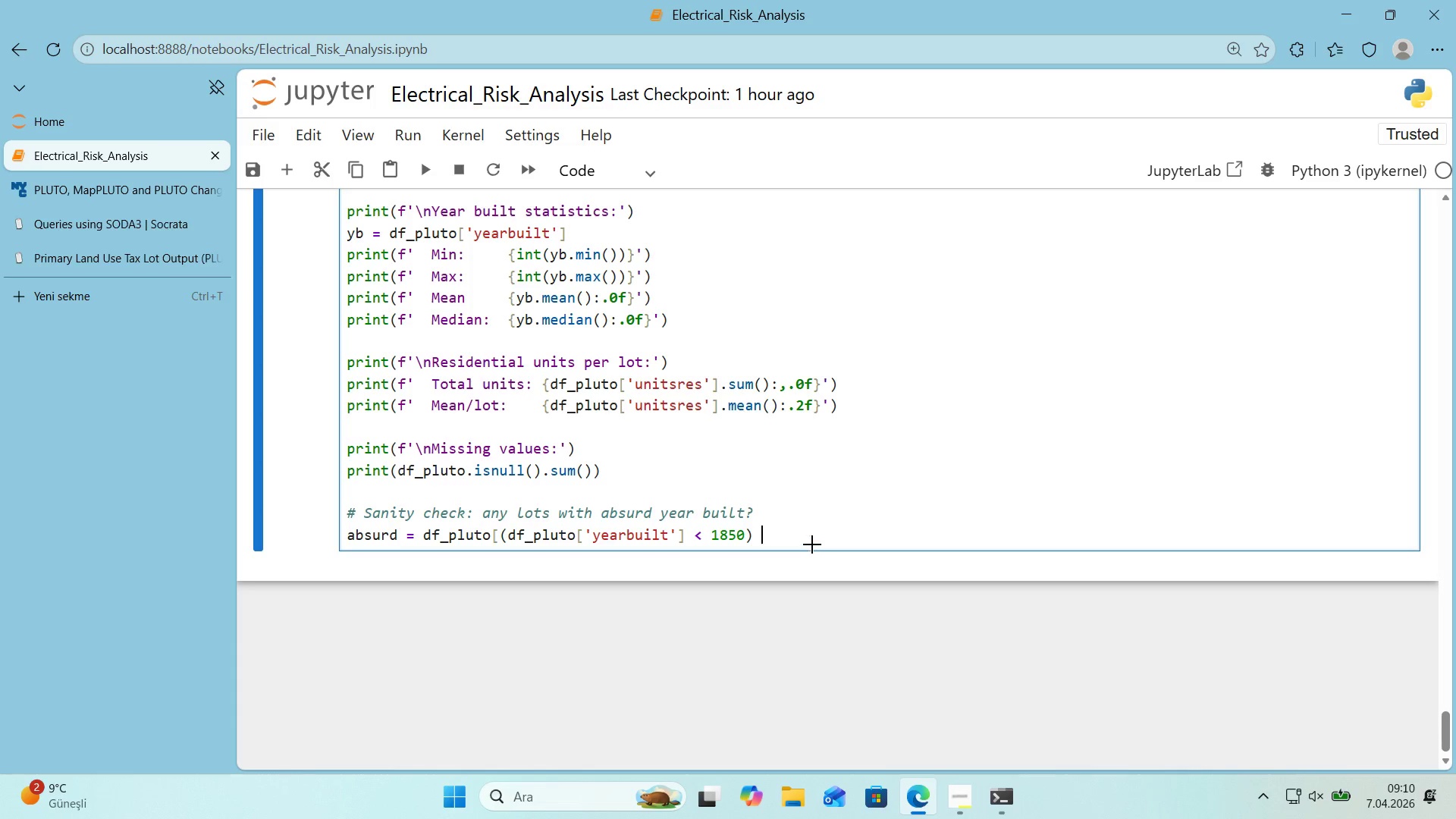 
key(Alt+Control+Minus)
 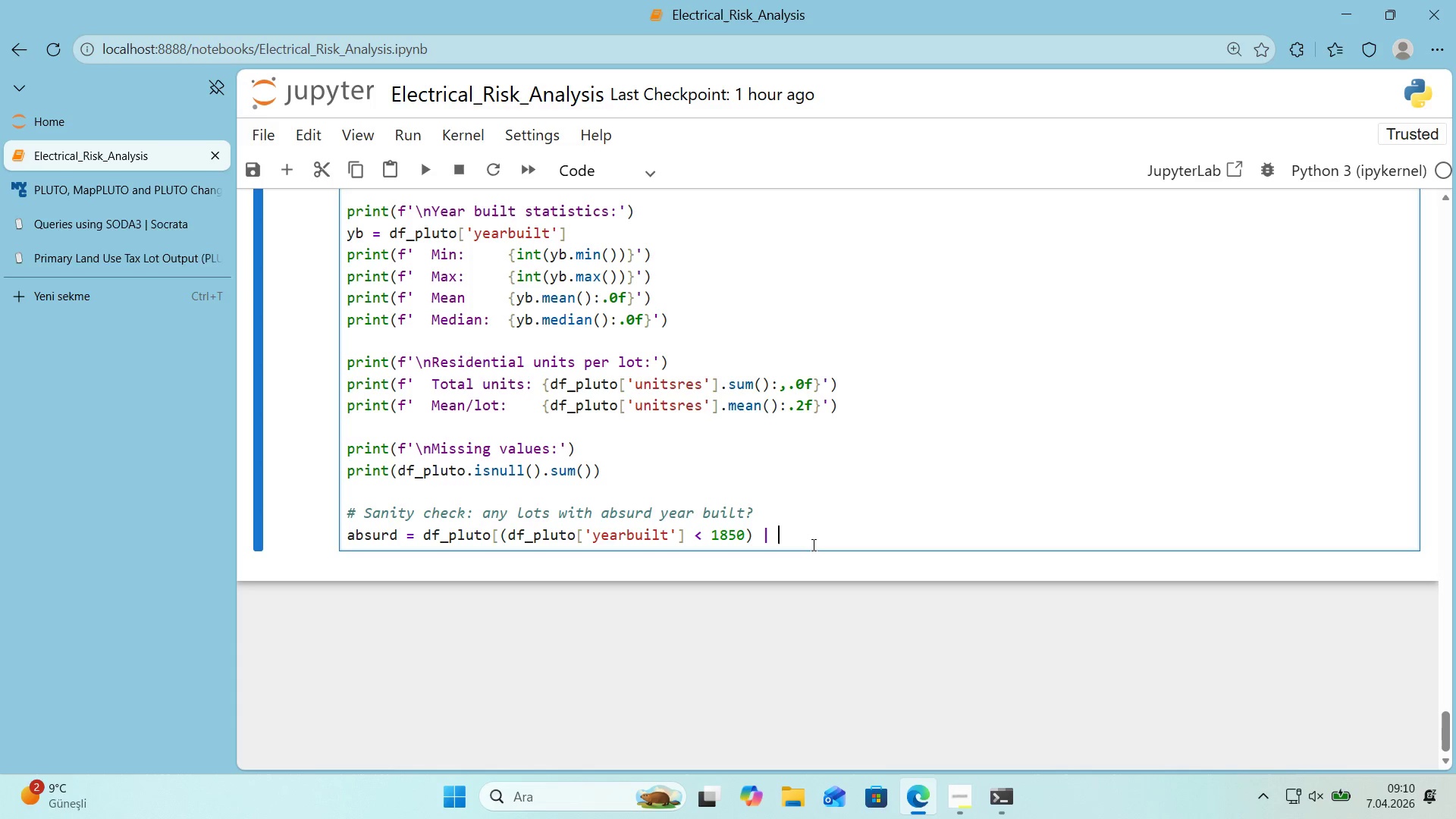 
type( *()
 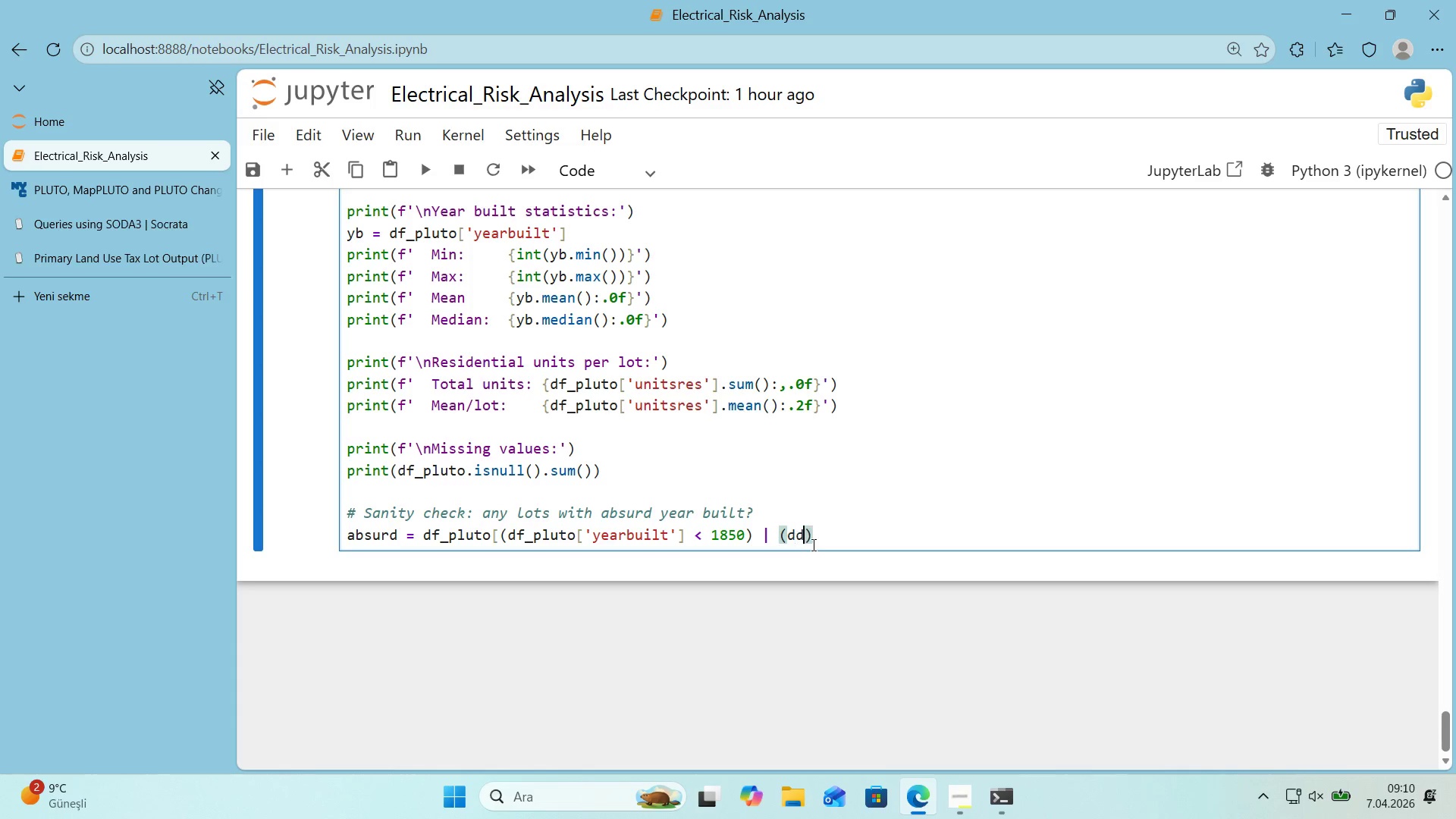 
 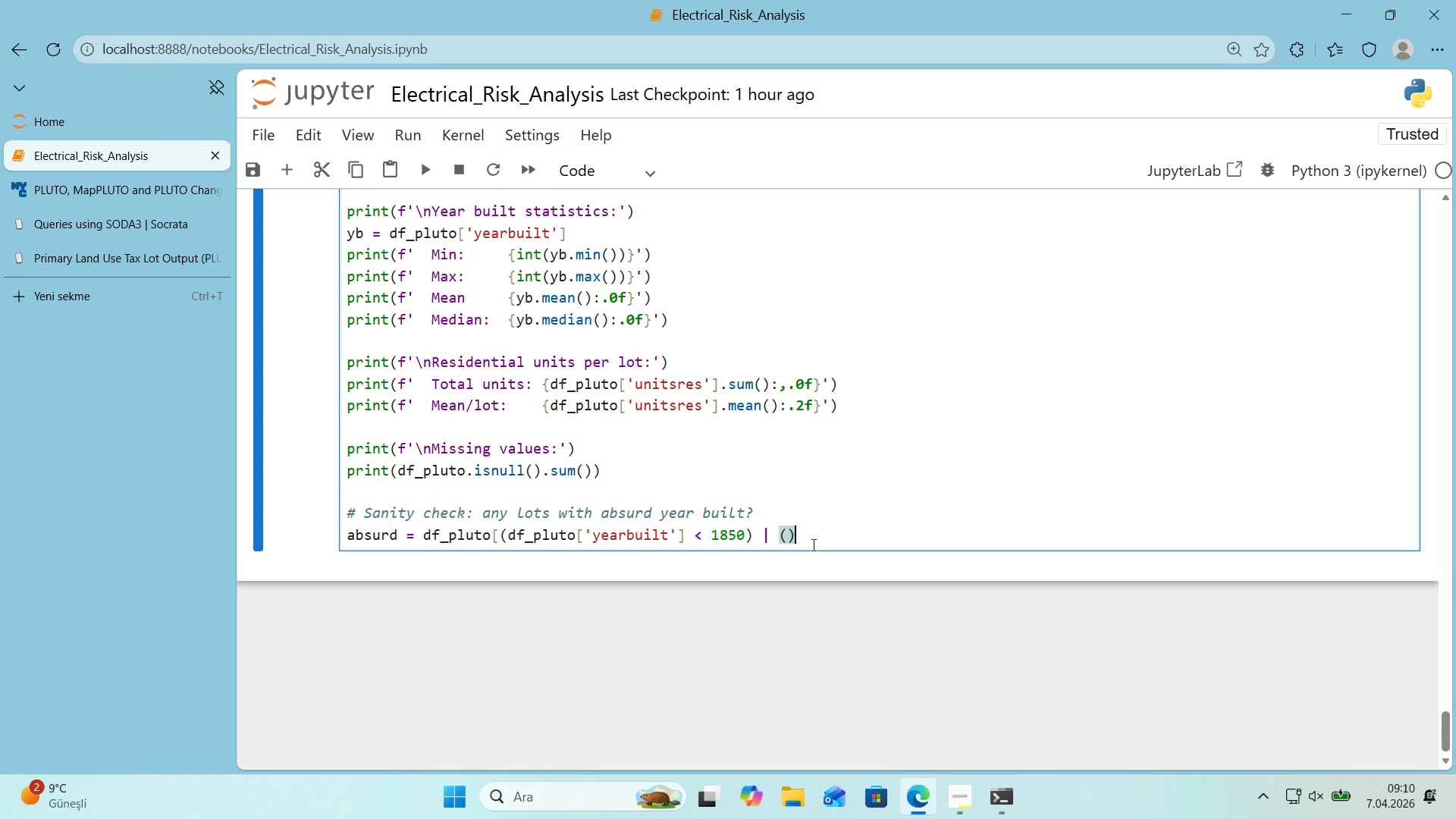 
key(ArrowLeft)
 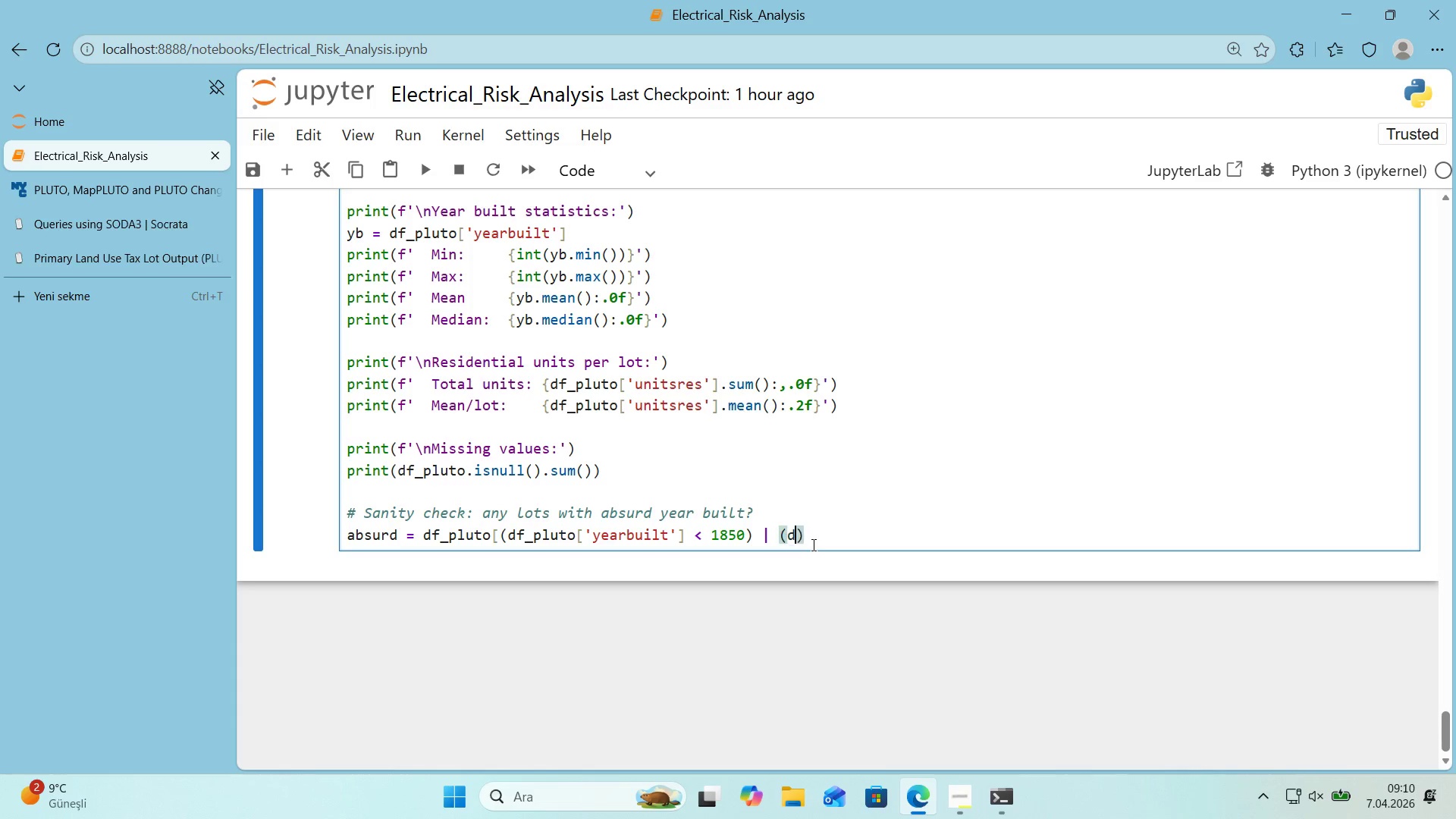 
type(ddf_)
key(Backspace)
key(Backspace)
type(f)
key(Backspace)
key(Backspace)
type(f_pluto)
 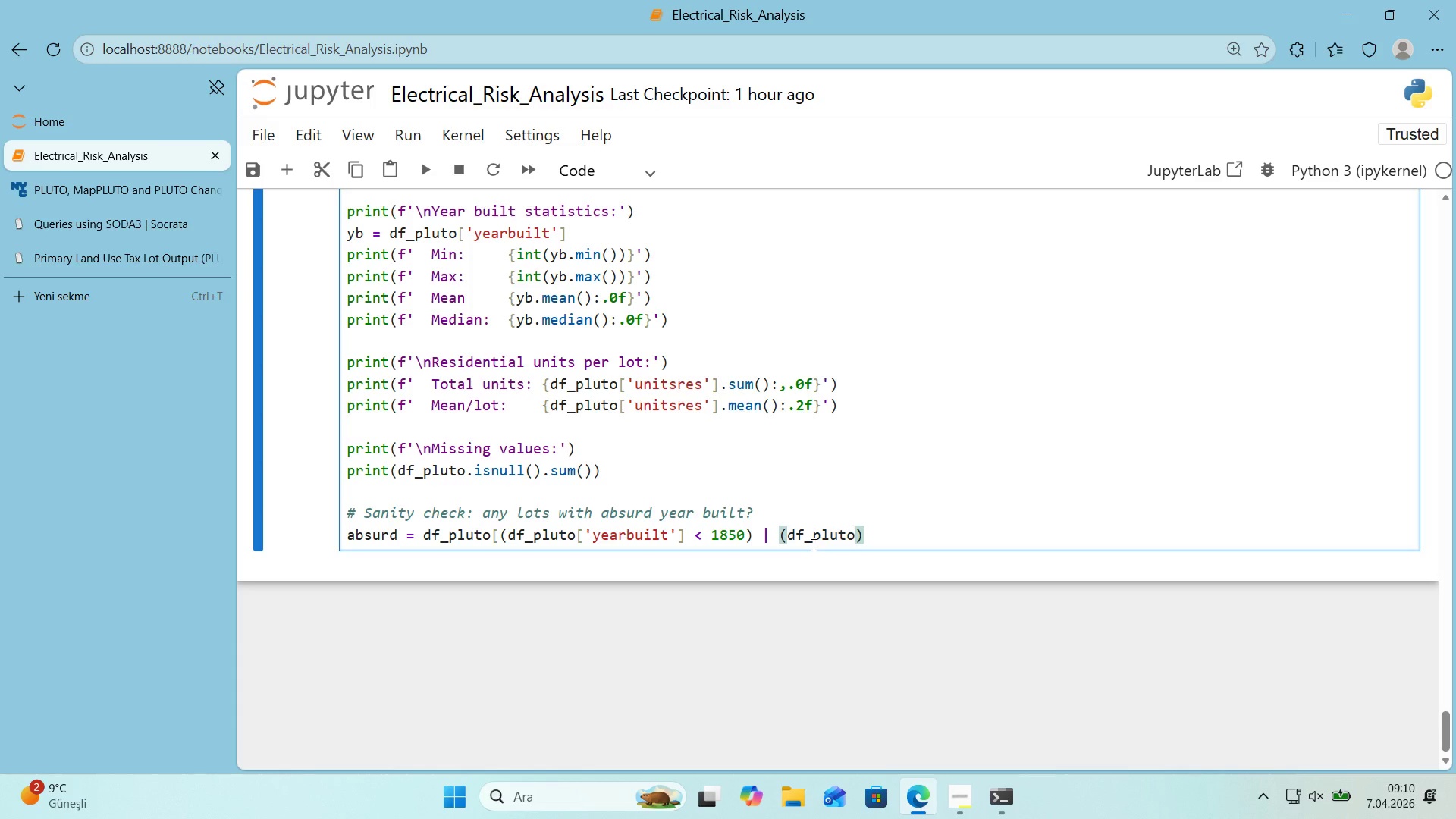 
key(Alt+Control+8)
 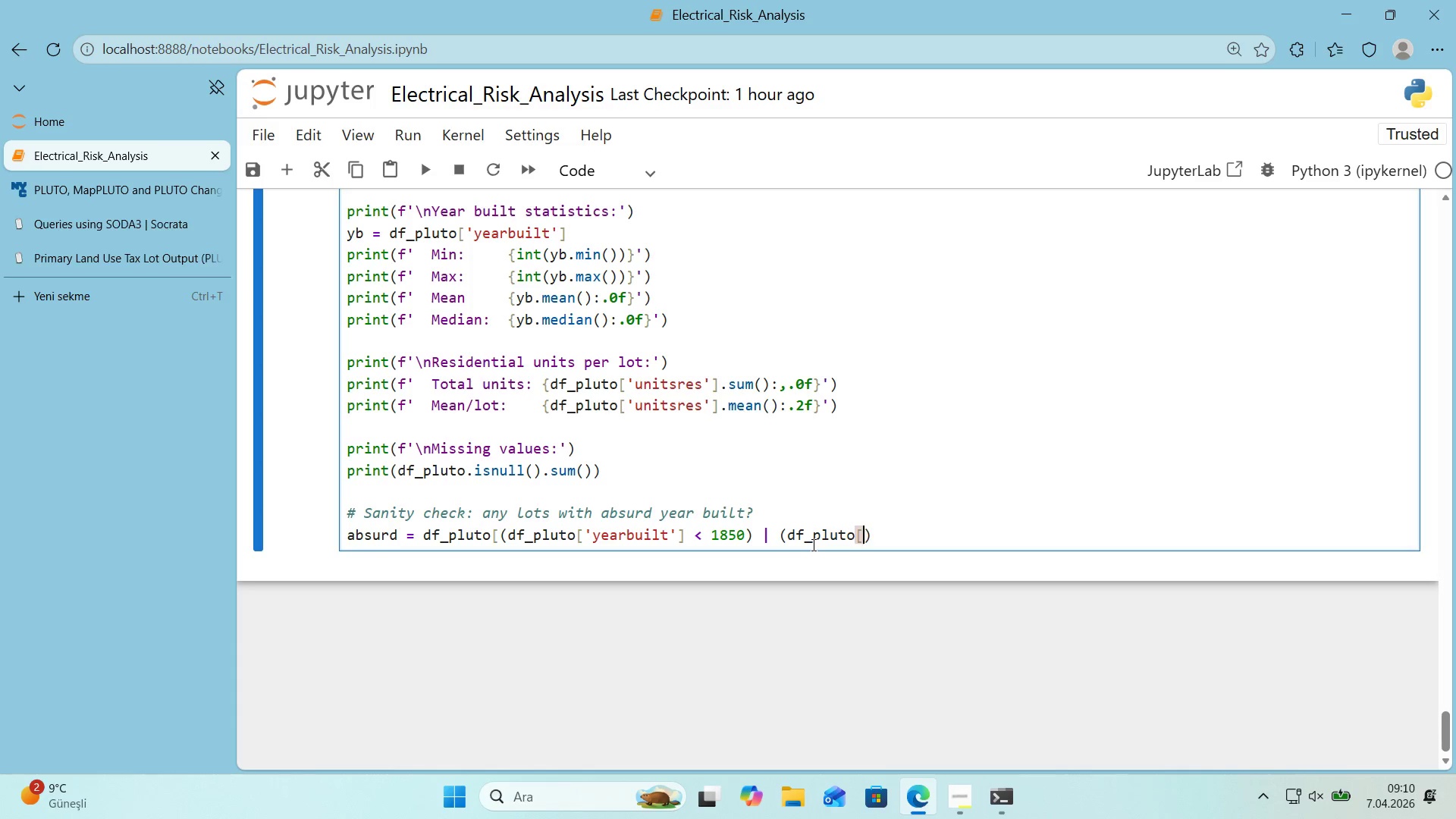 
key(Alt+Control+9)
 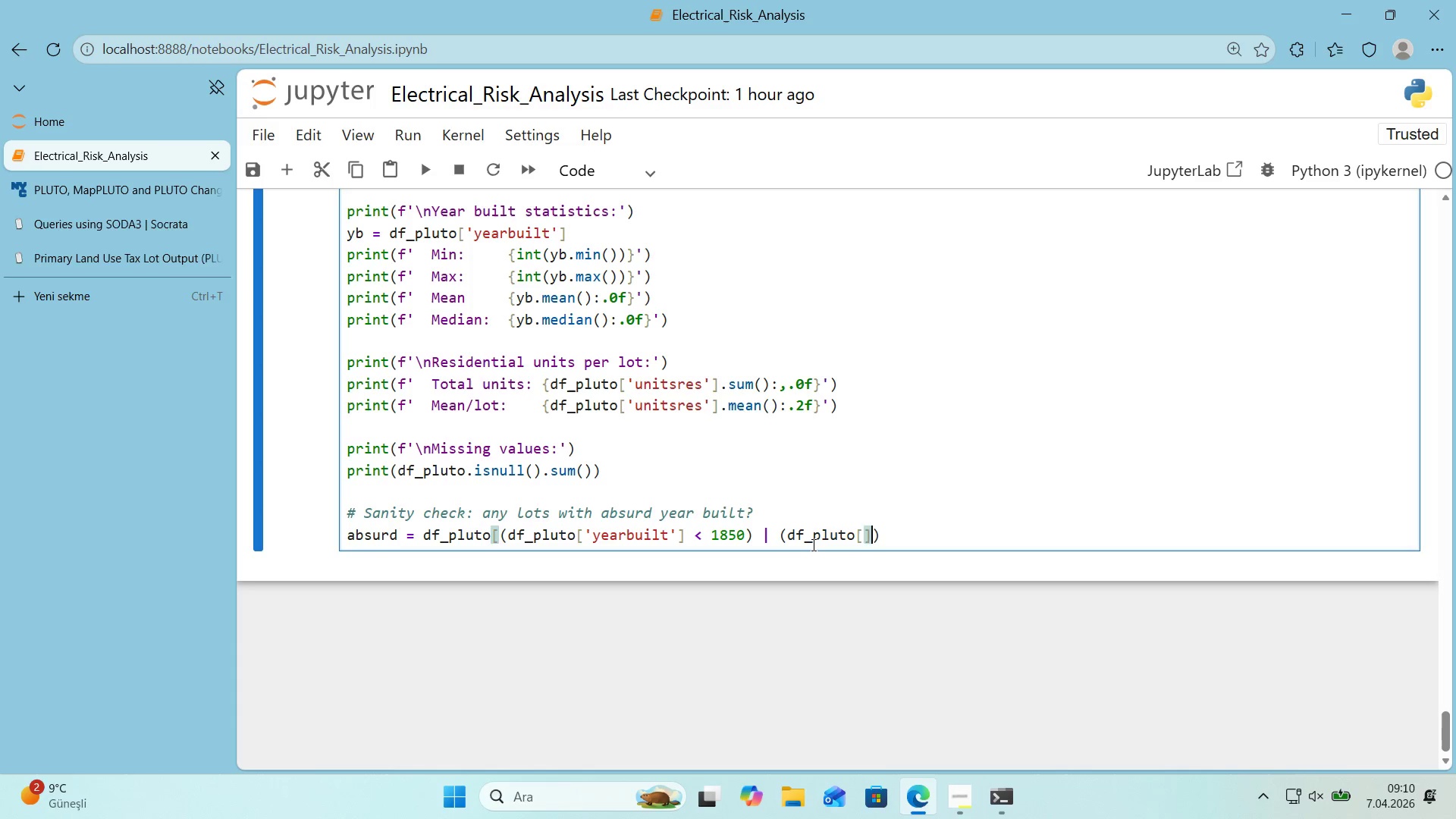 
key(ArrowLeft)
 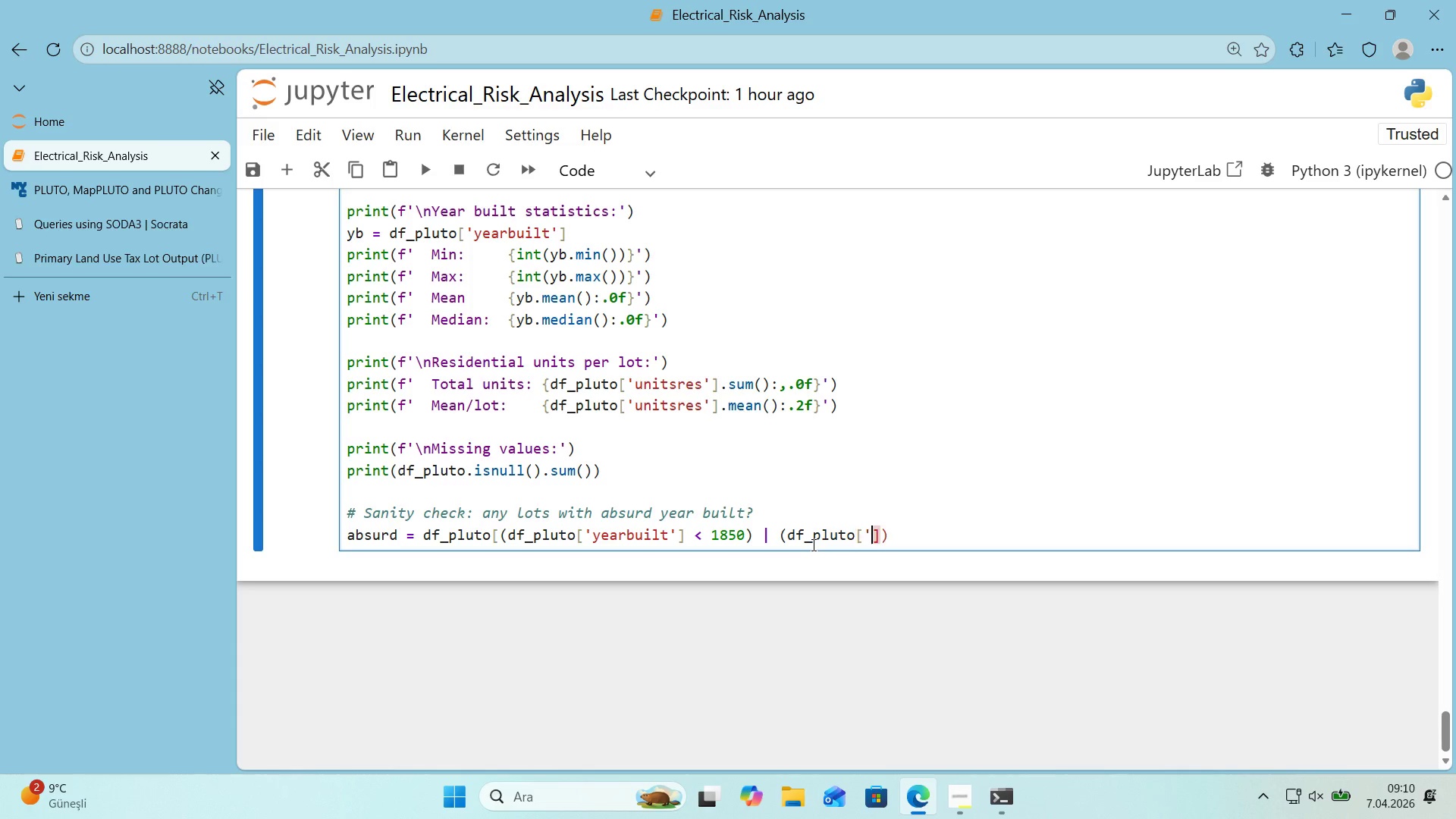 
type(@@)
 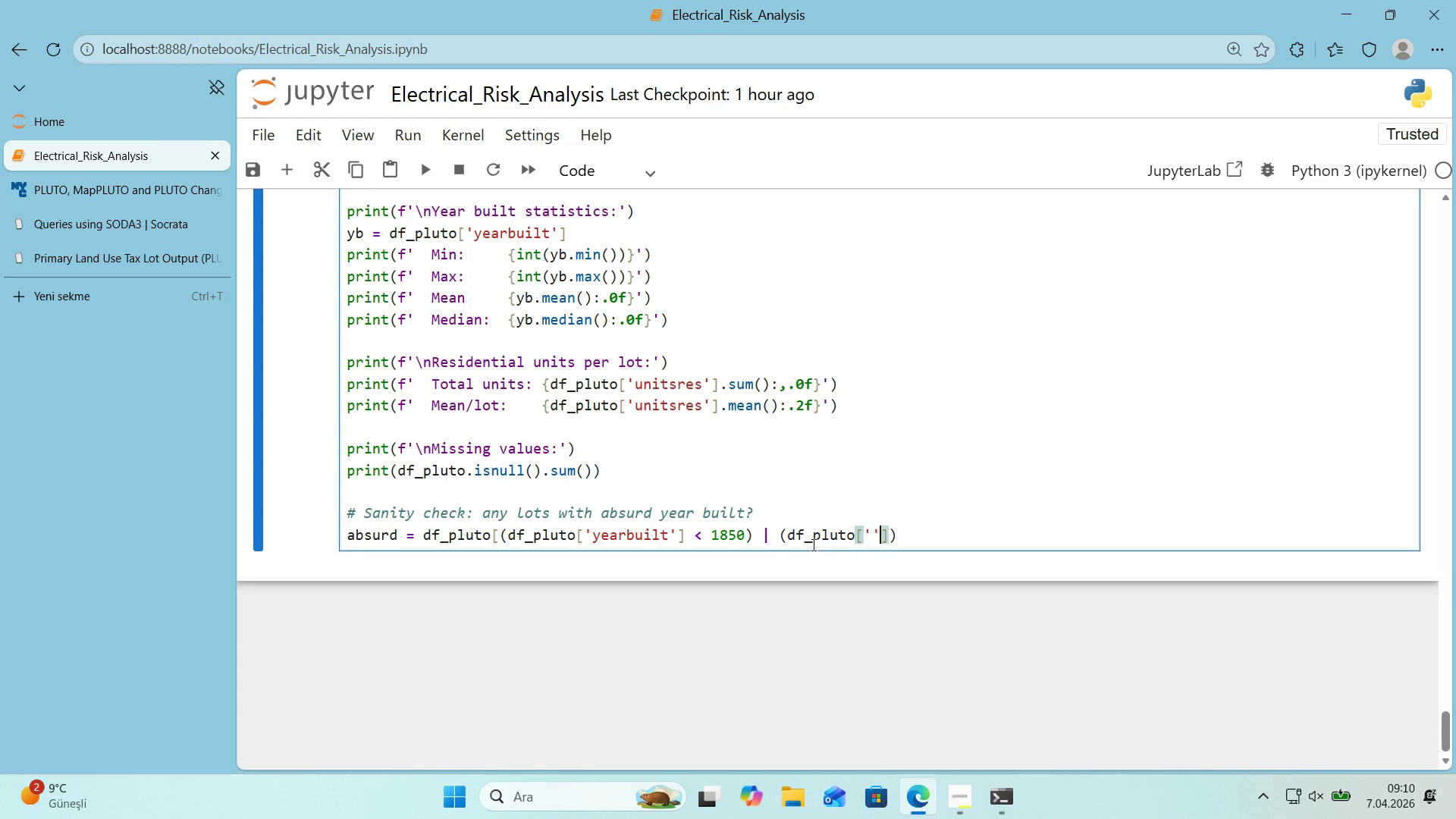 
key(ArrowLeft)
 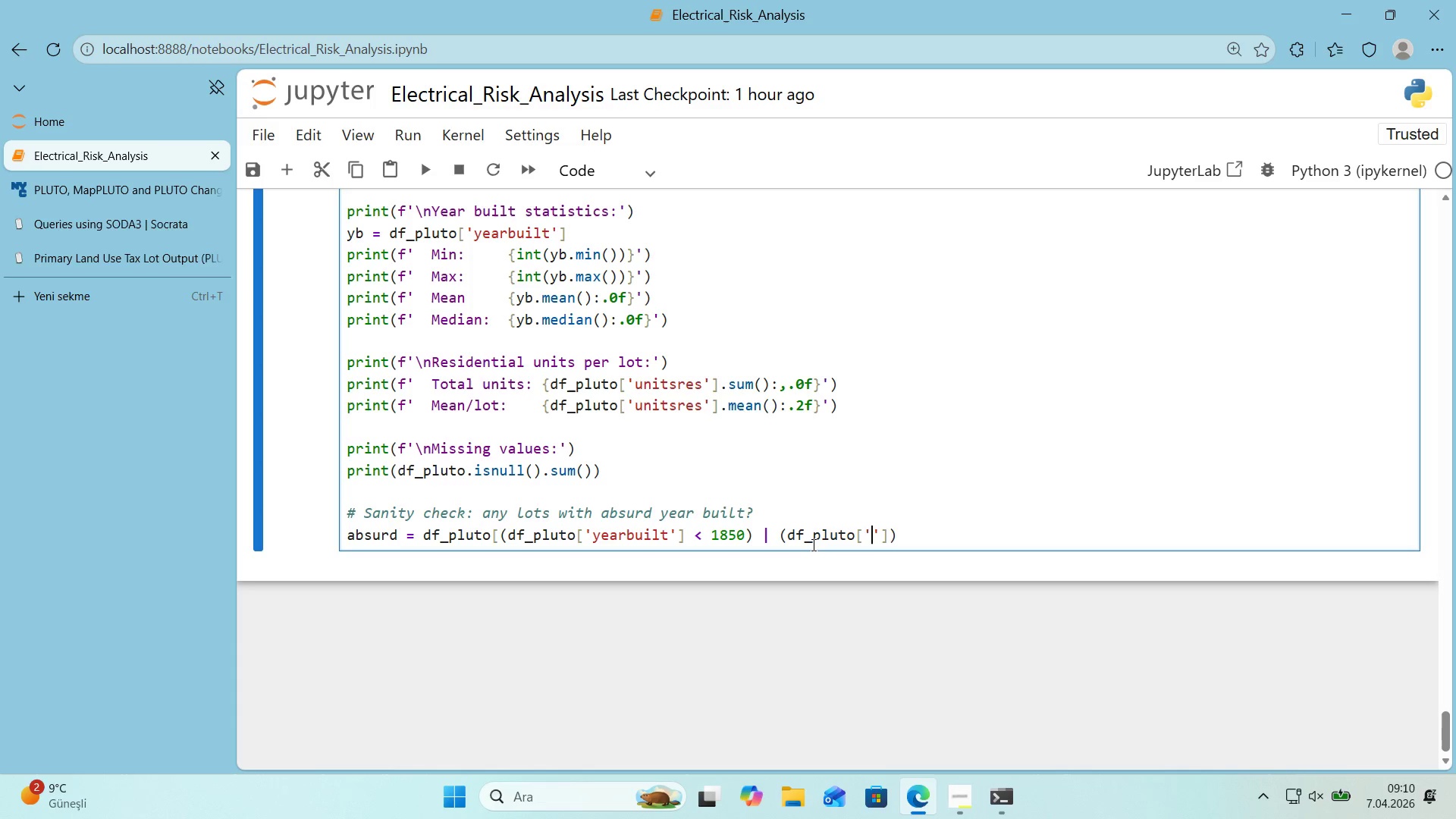 
type(yearbu'lt)
 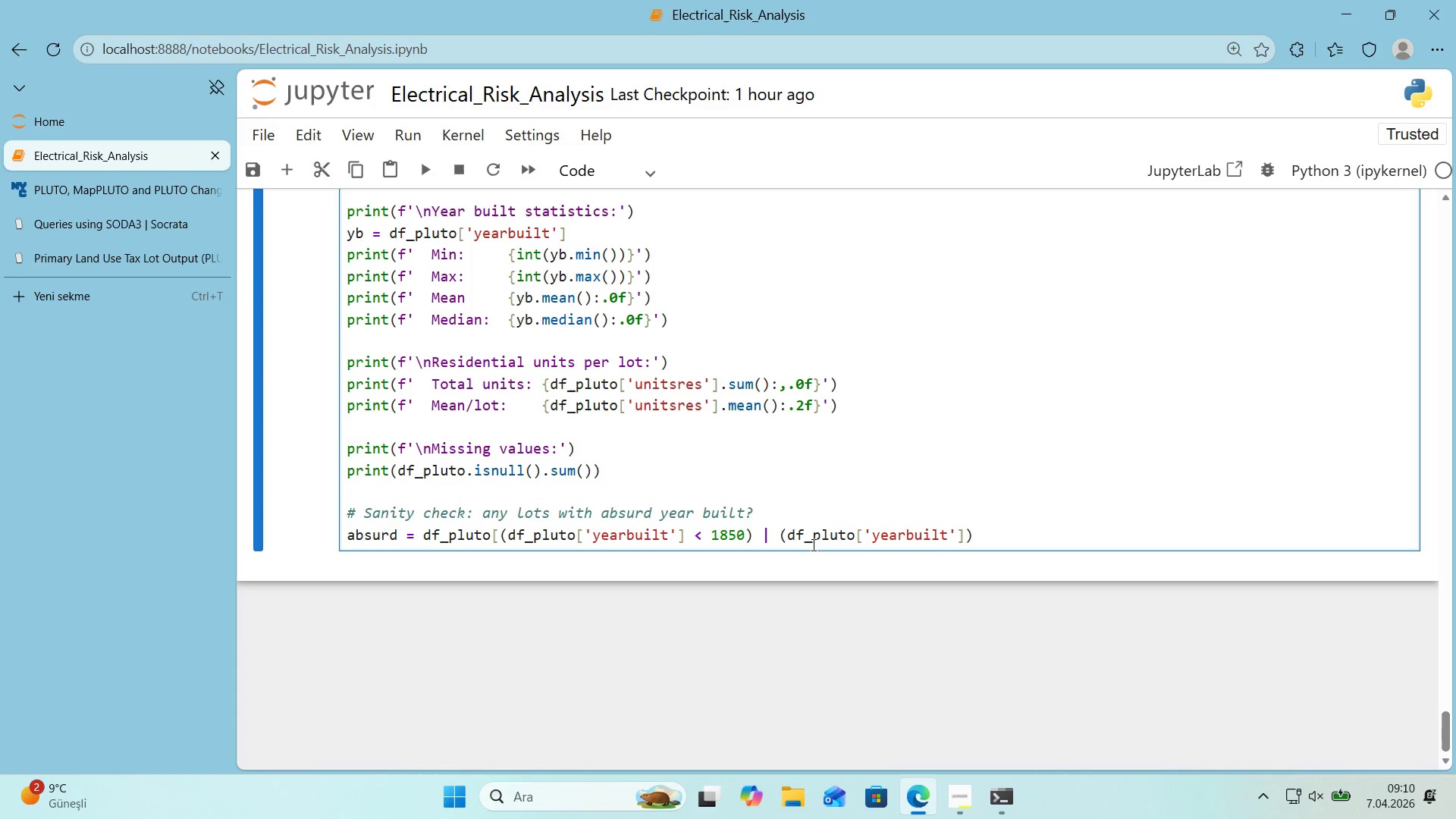 
key(ArrowRight)
 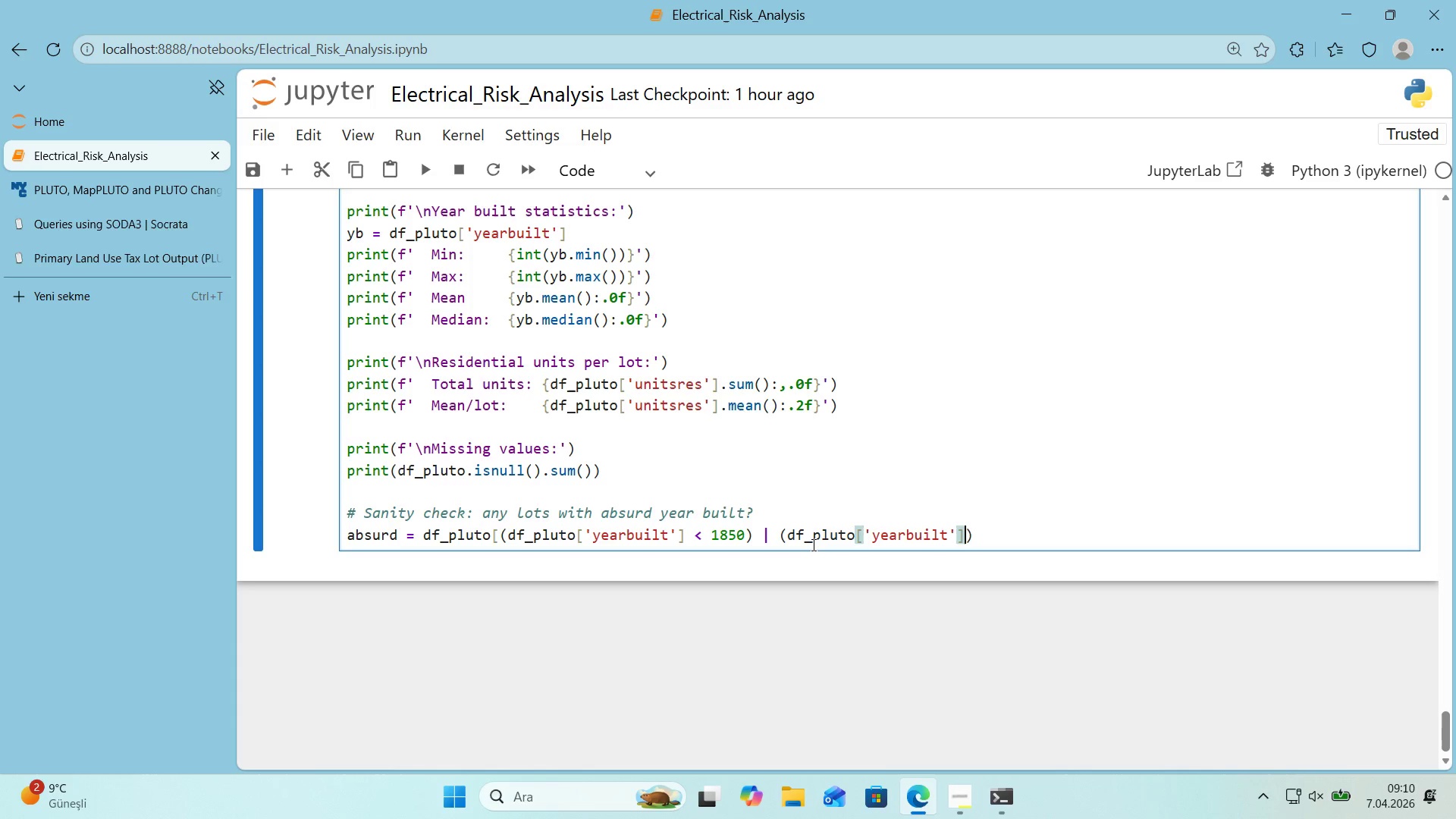 
key(ArrowRight)
 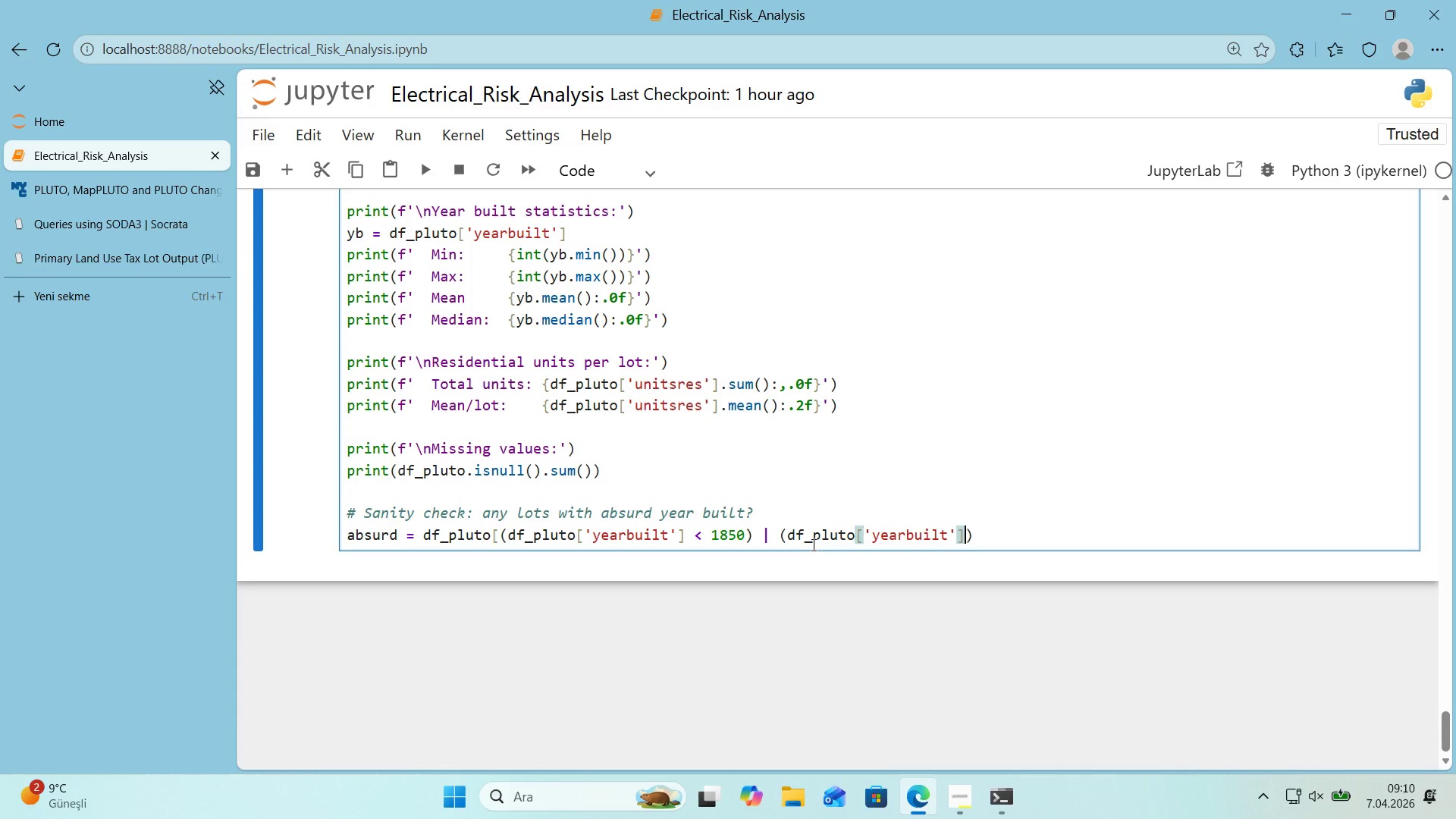 
key(Space)
 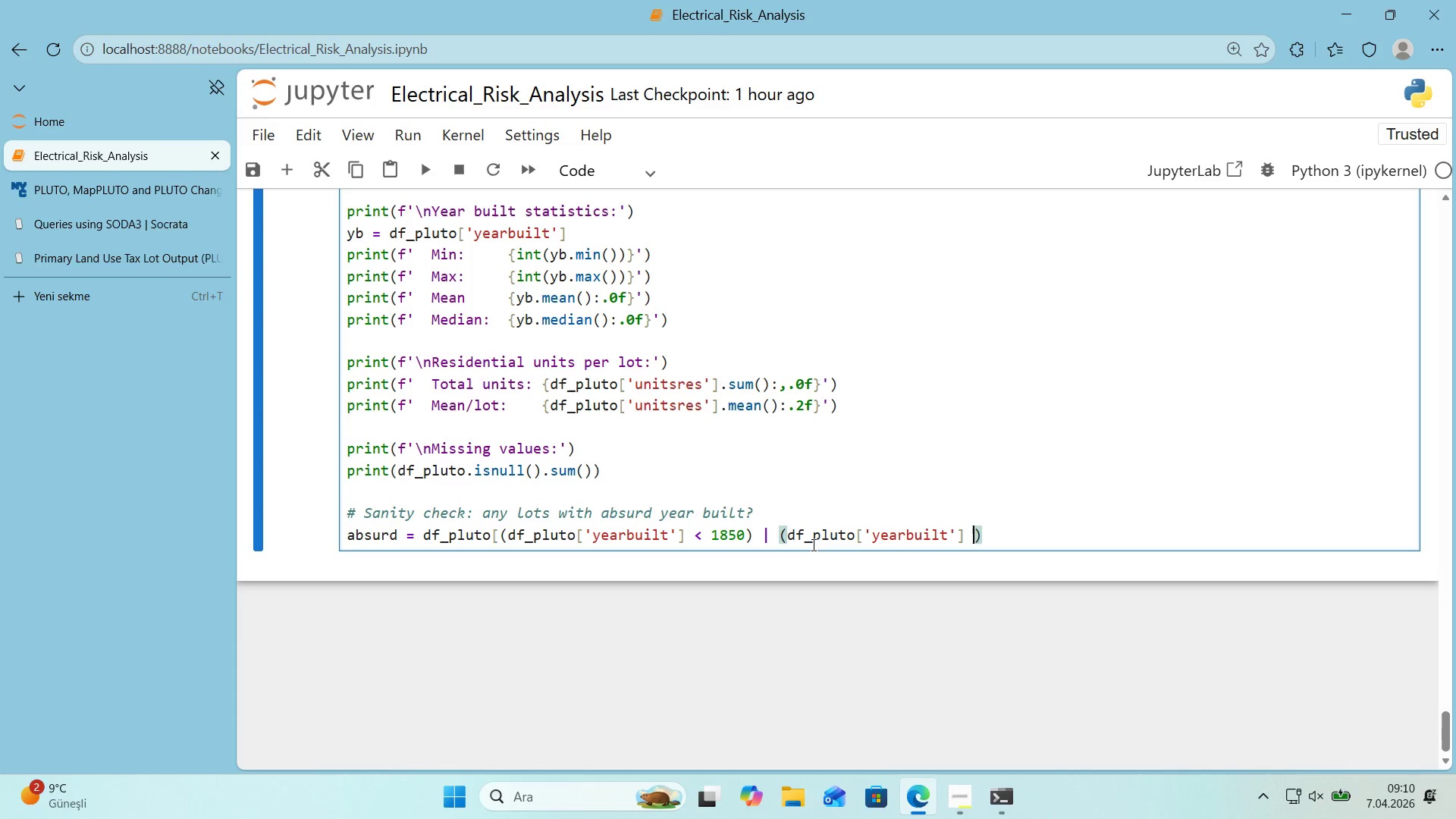 
key(Shift+Break)
 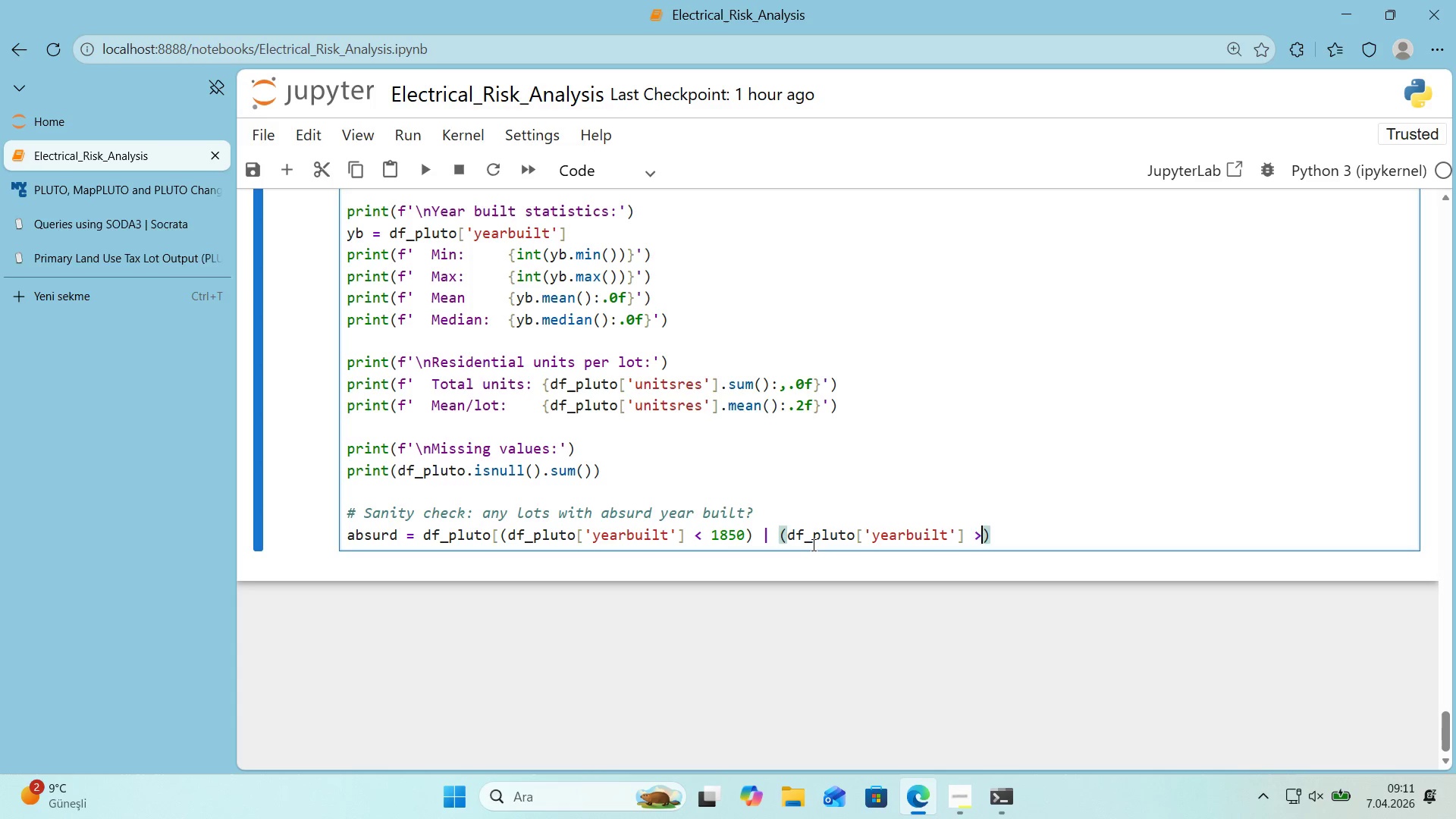 
key(Space)
 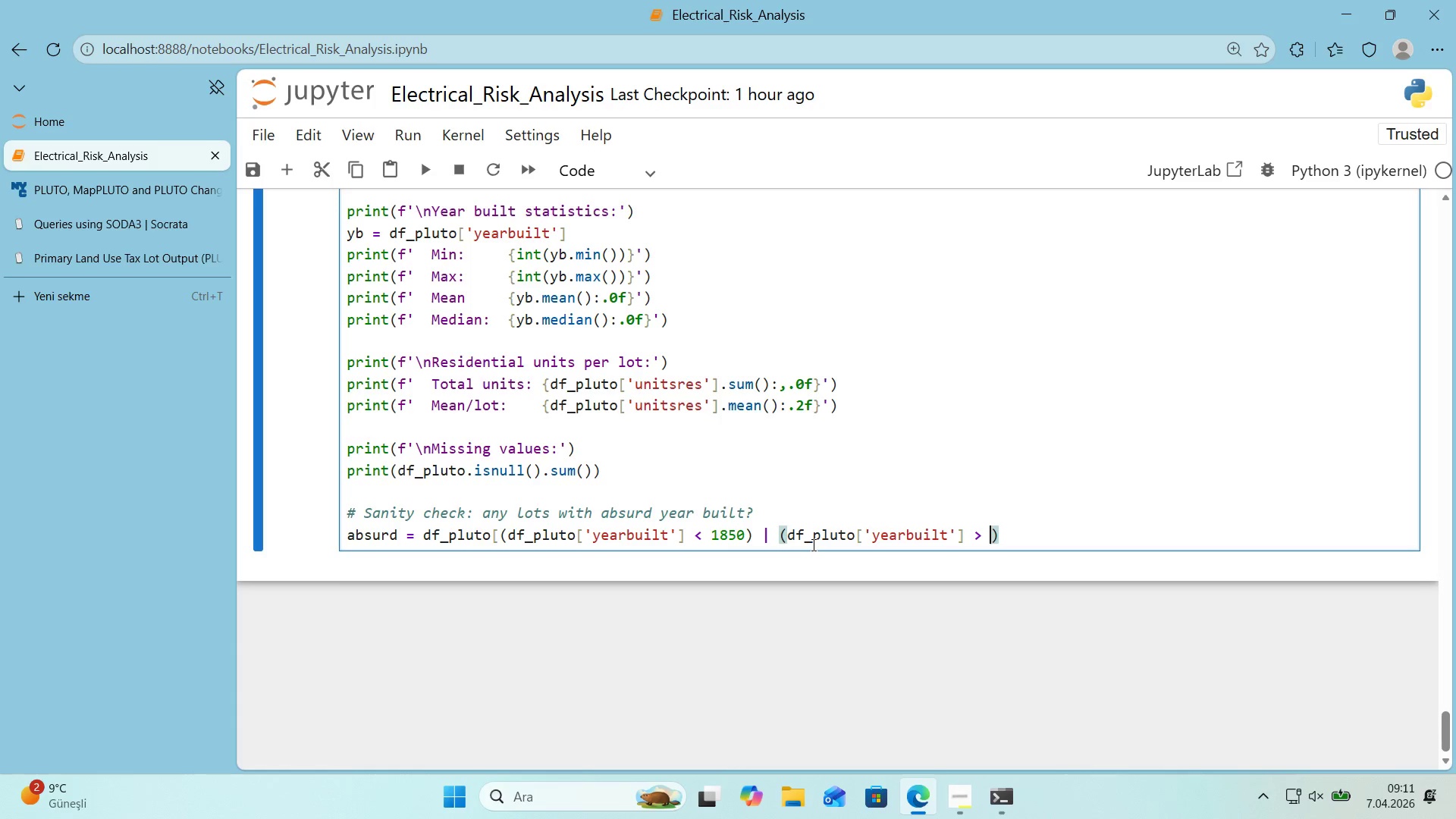 
key(Numpad2)
 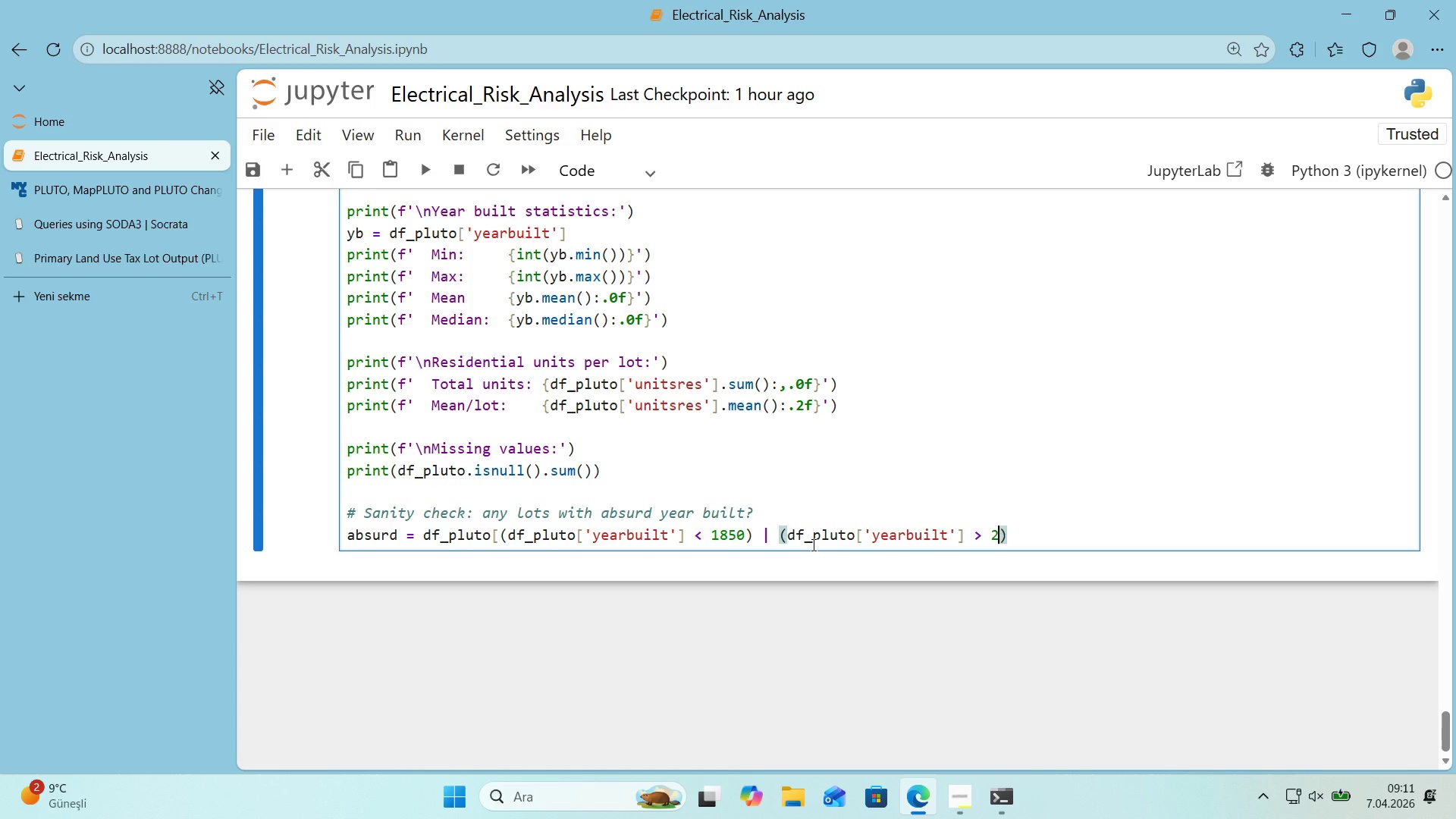 
key(Numpad0)
 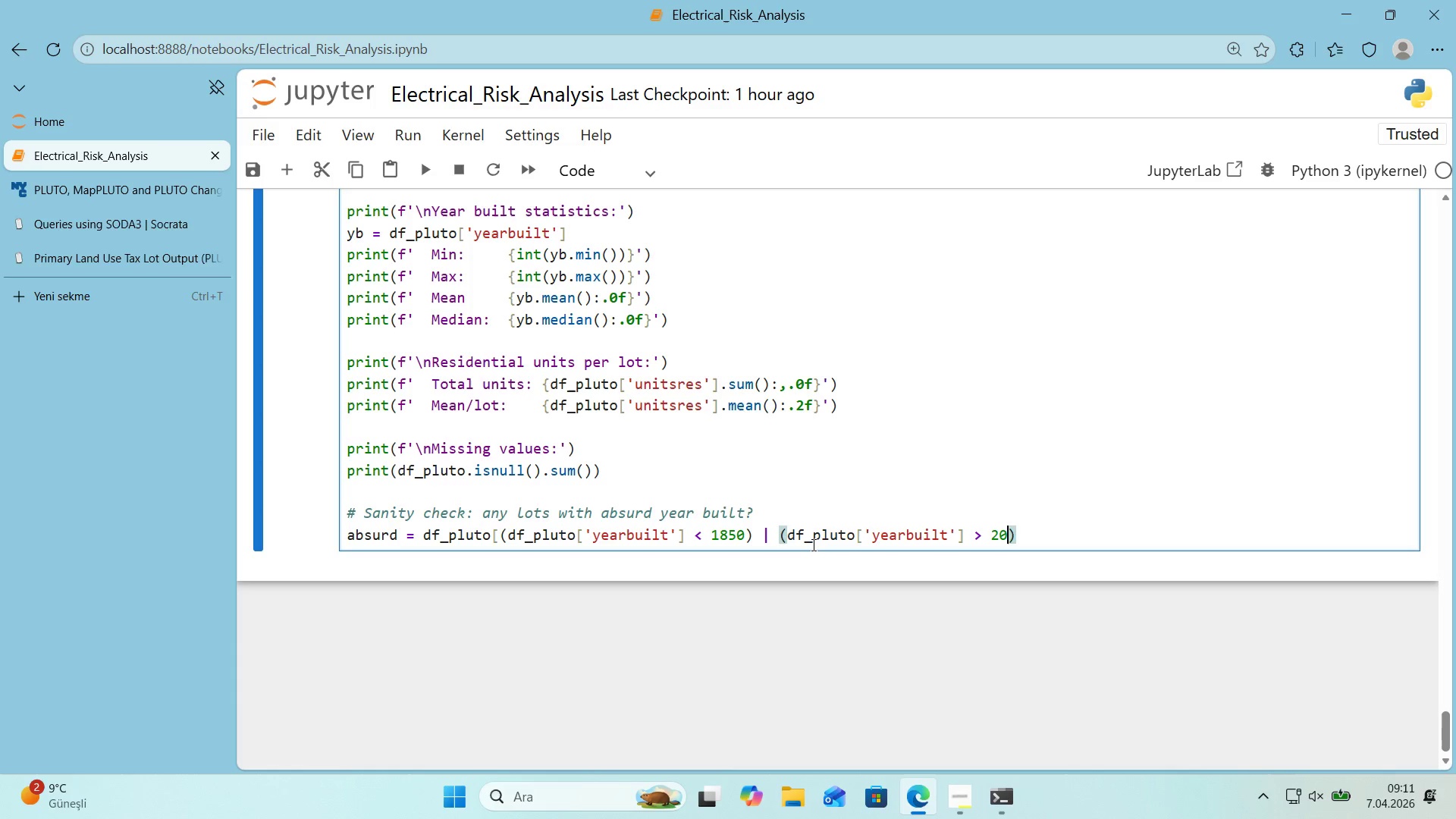 
key(Numpad2)
 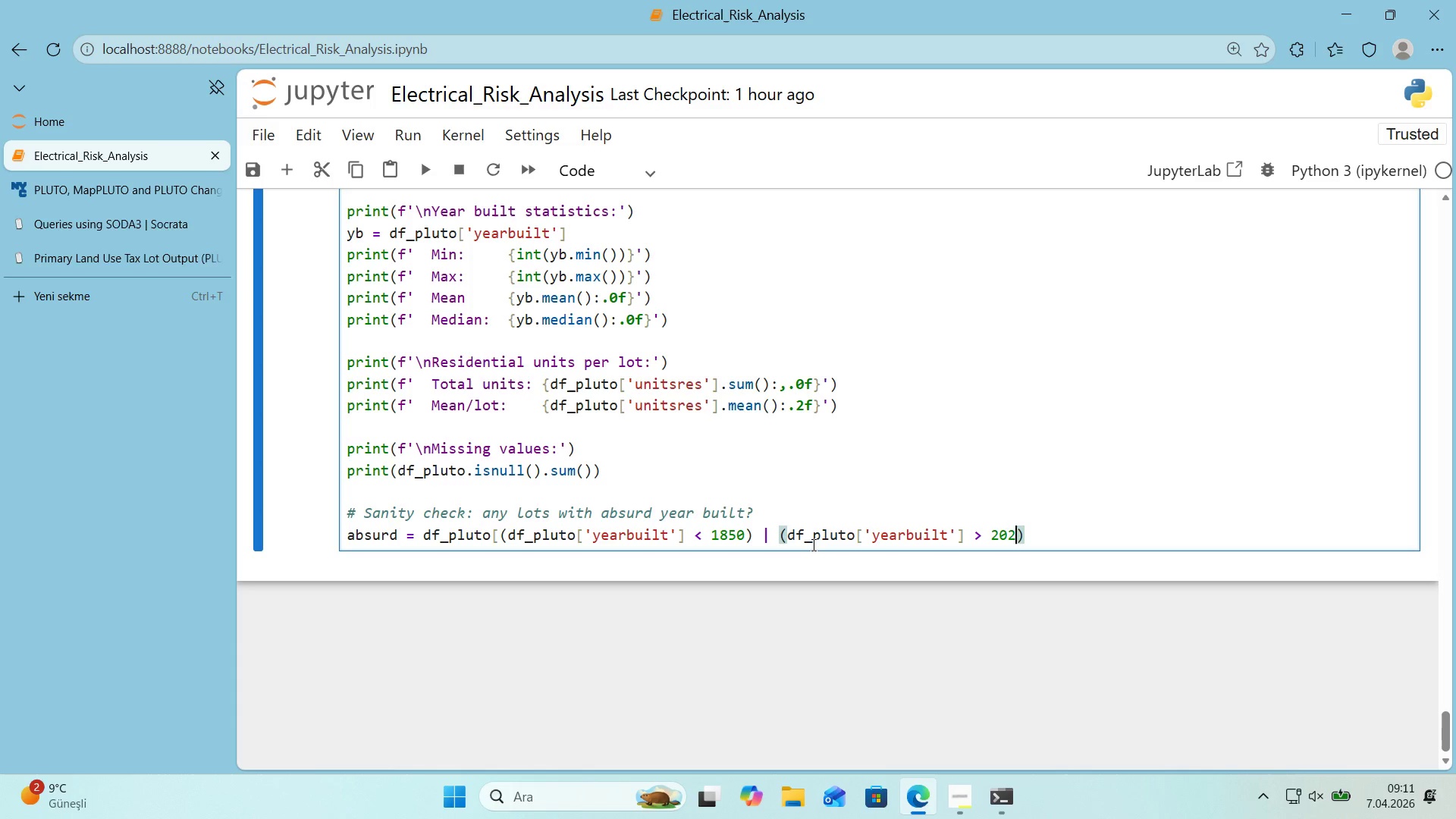 
key(Numpad5)
 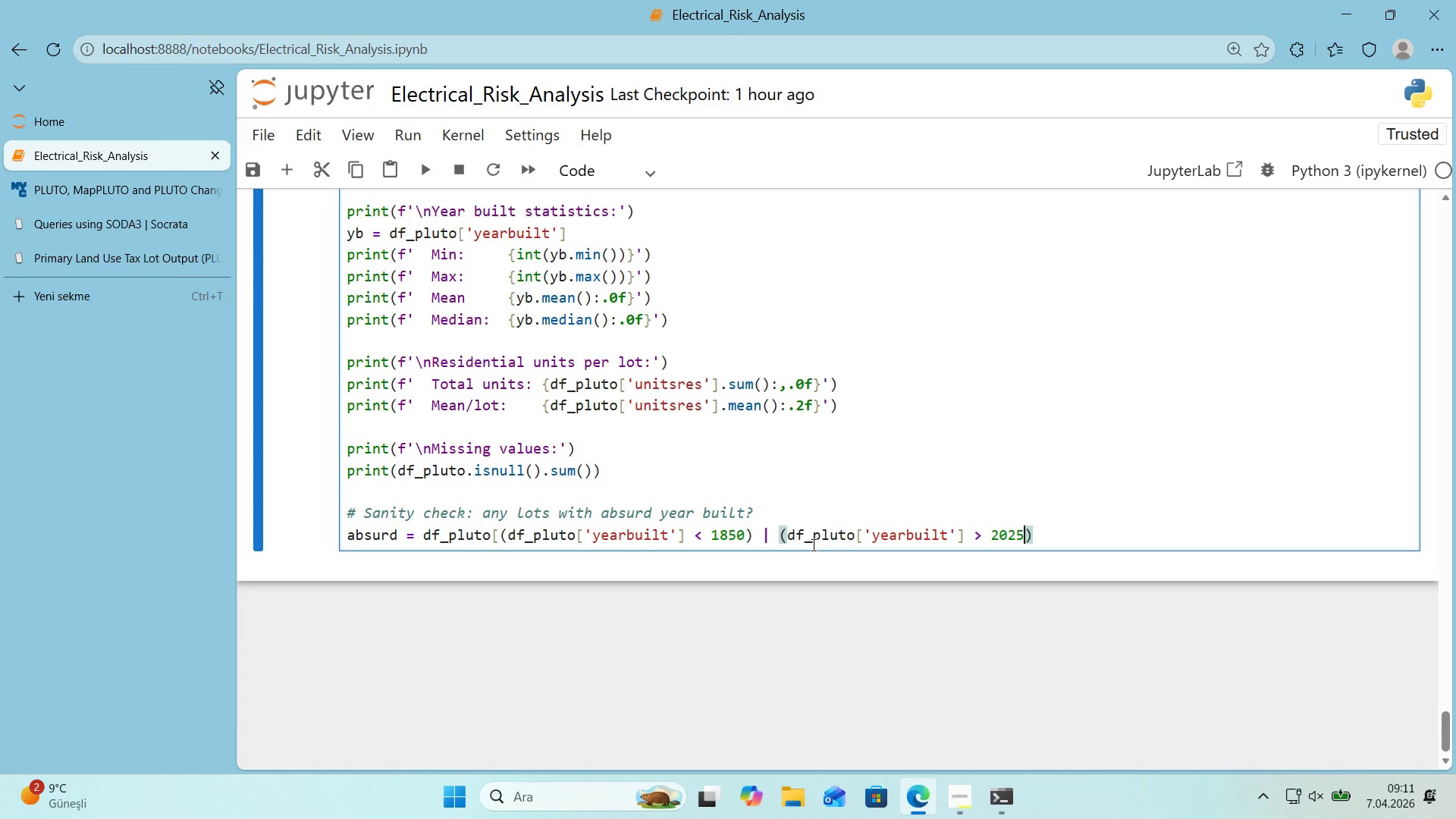 
key(ArrowRight)
 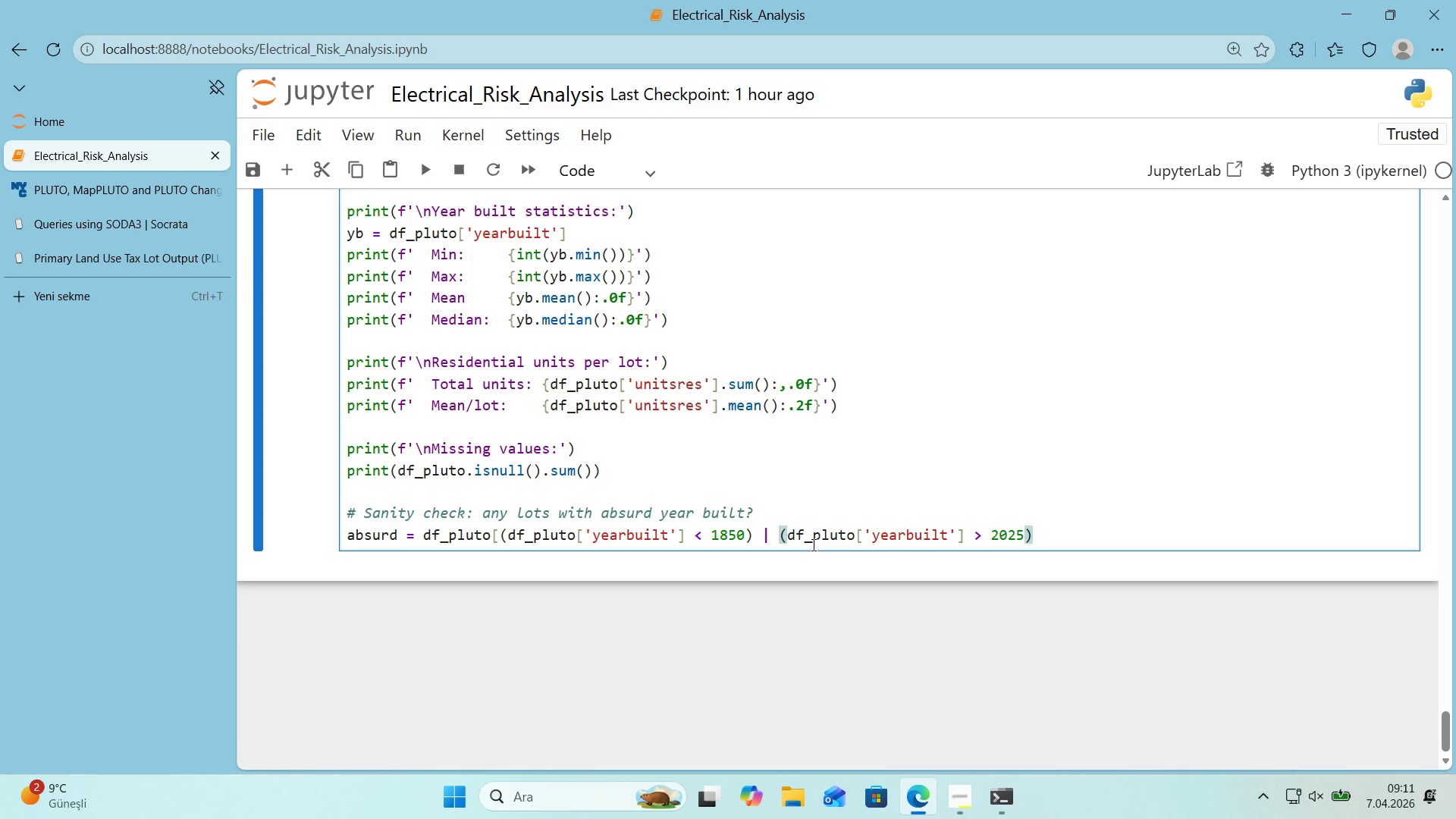 
hold_key(key=ControlLeft, duration=2.39)
 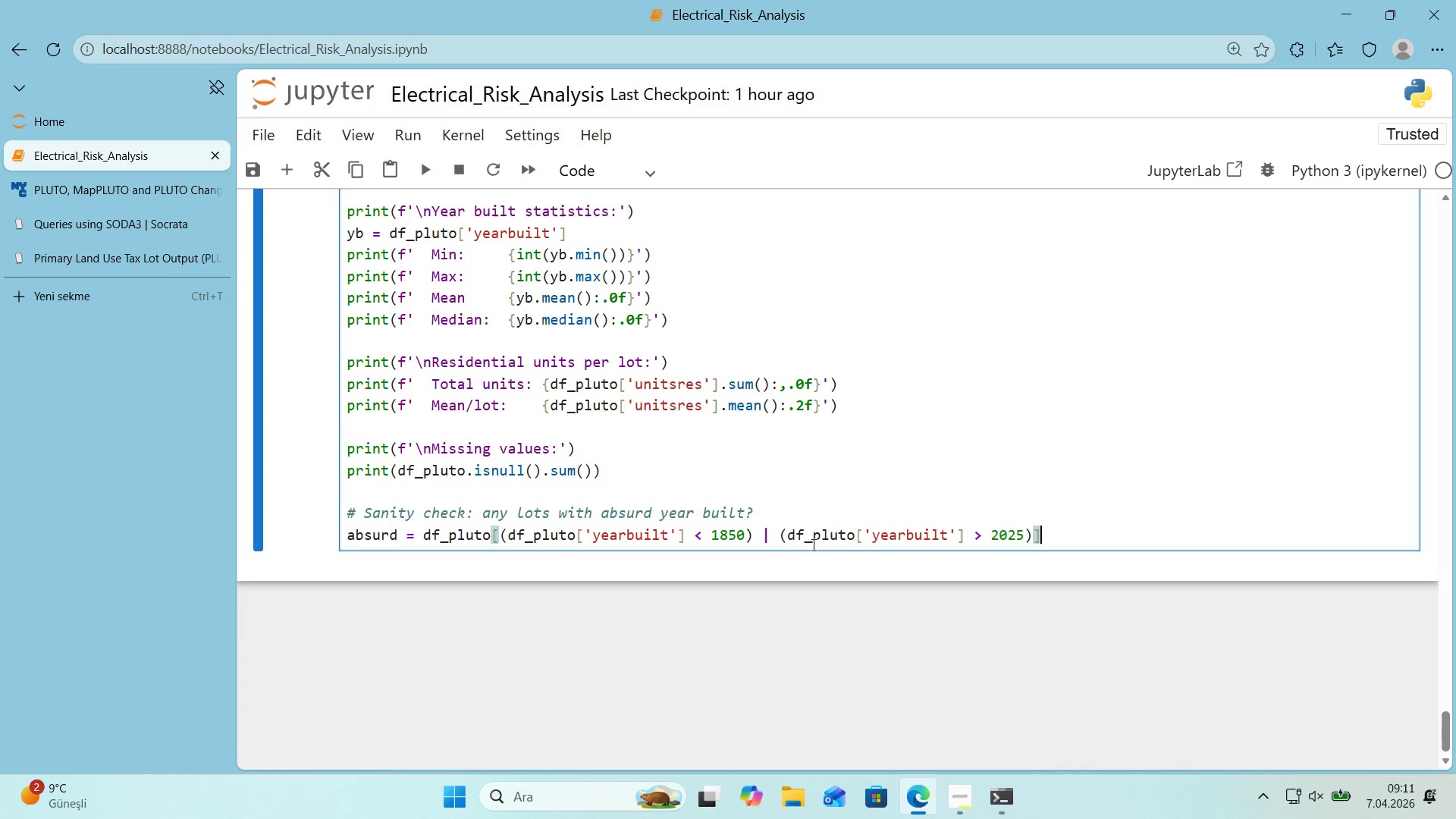 
hold_key(key=AltRight, duration=2.39)
 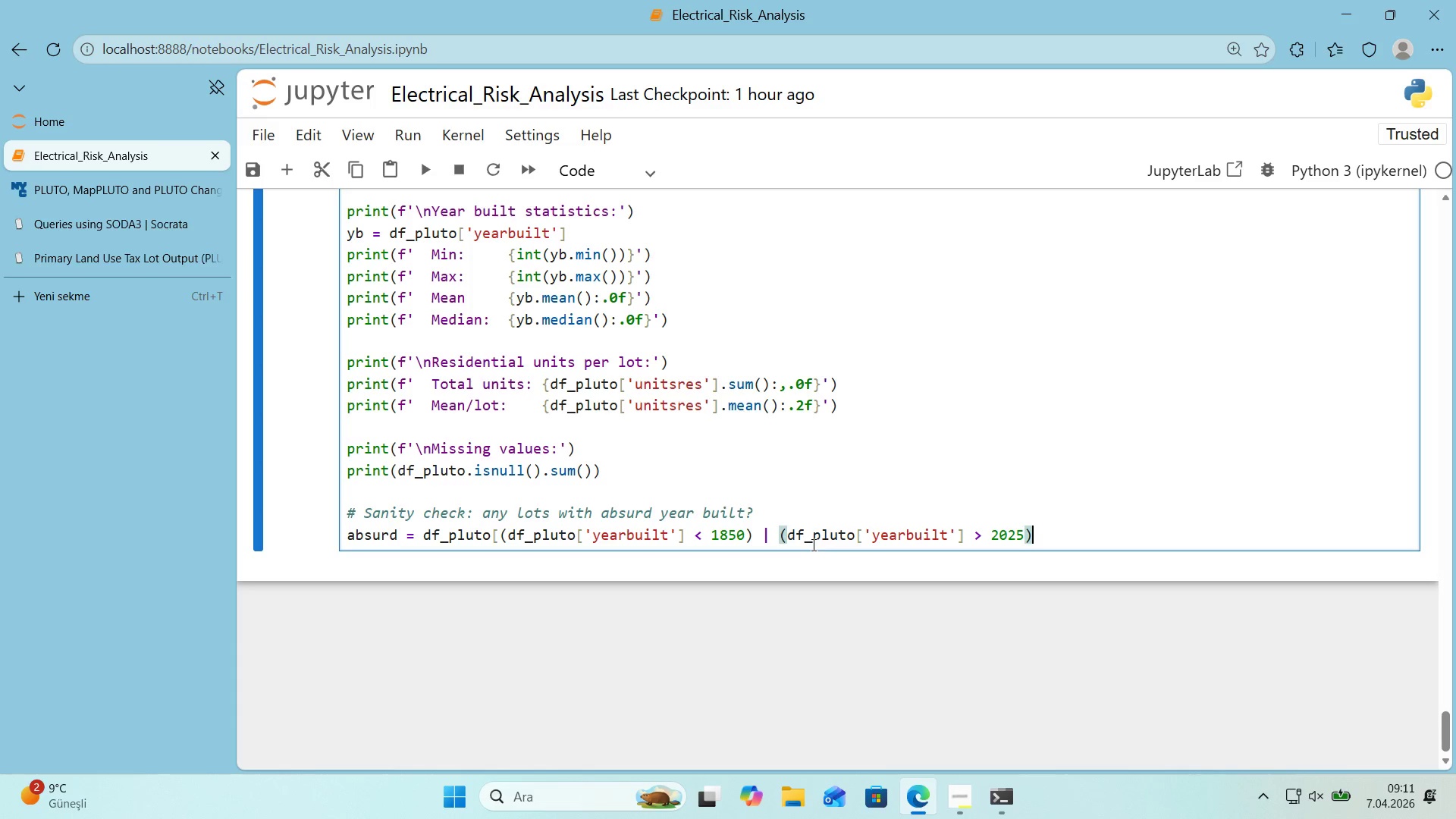 
key(Control+ControlLeft)
 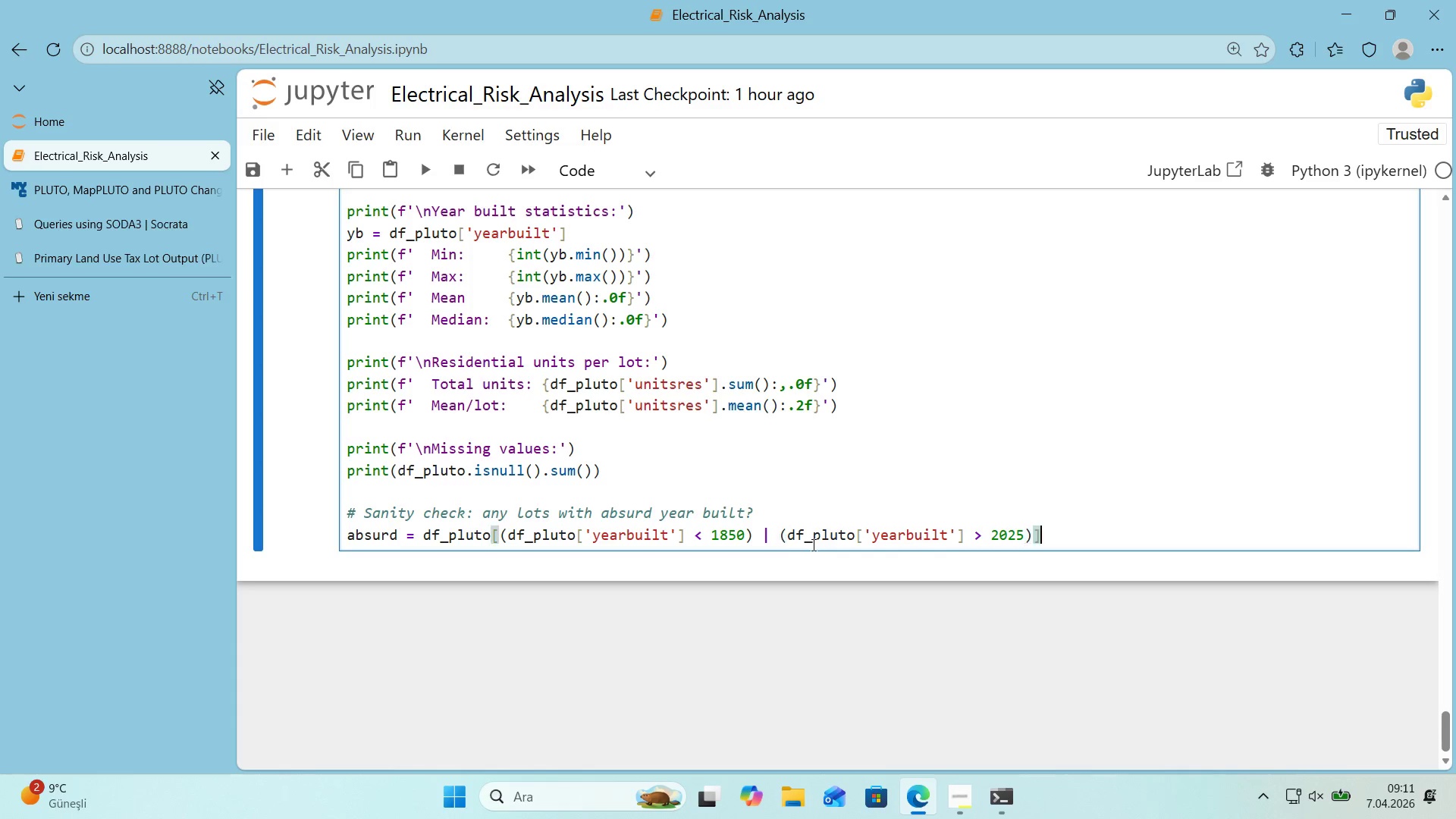 
key(Alt+Control+AltRight)
 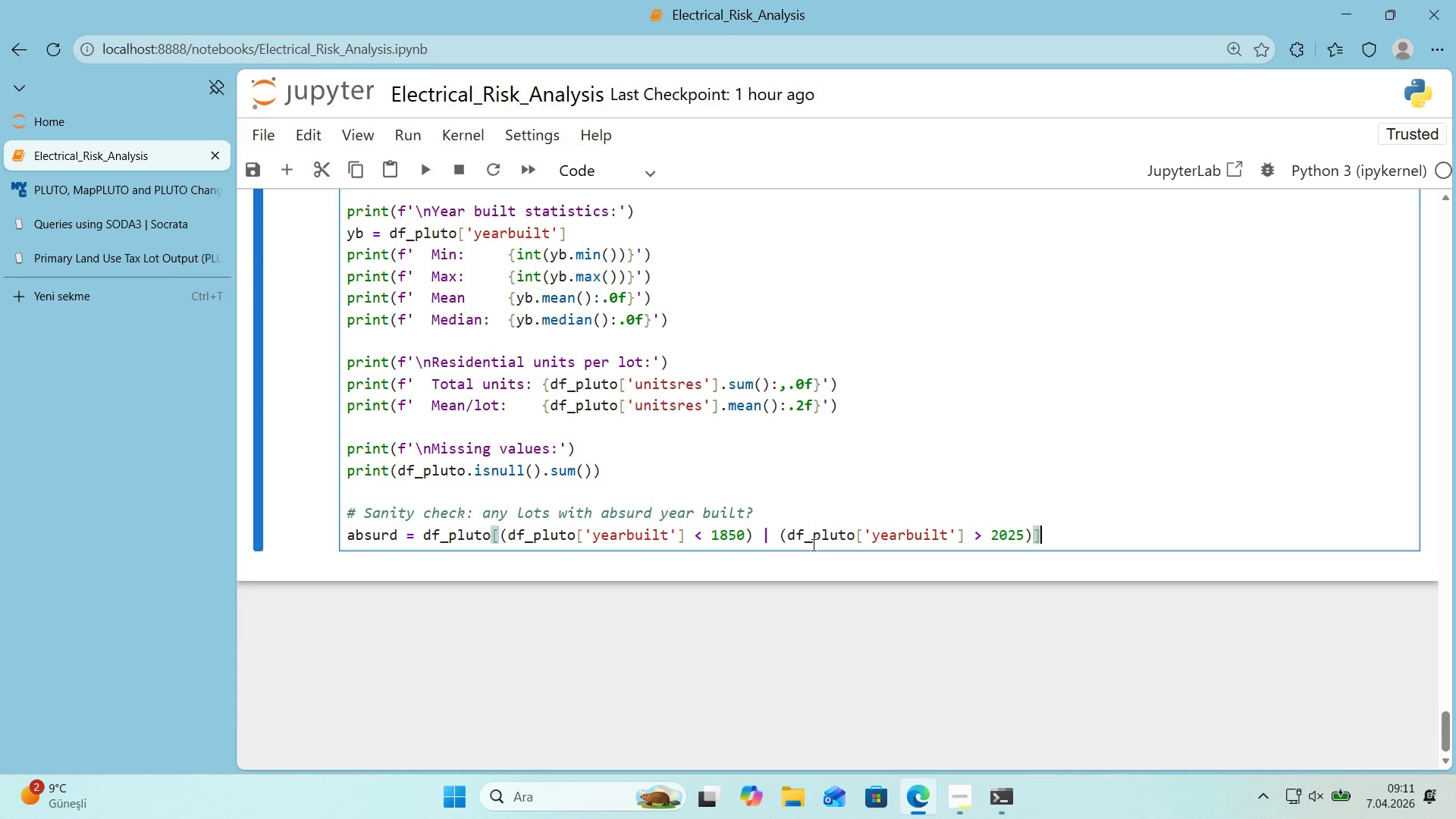 
key(Alt+Control+9)
 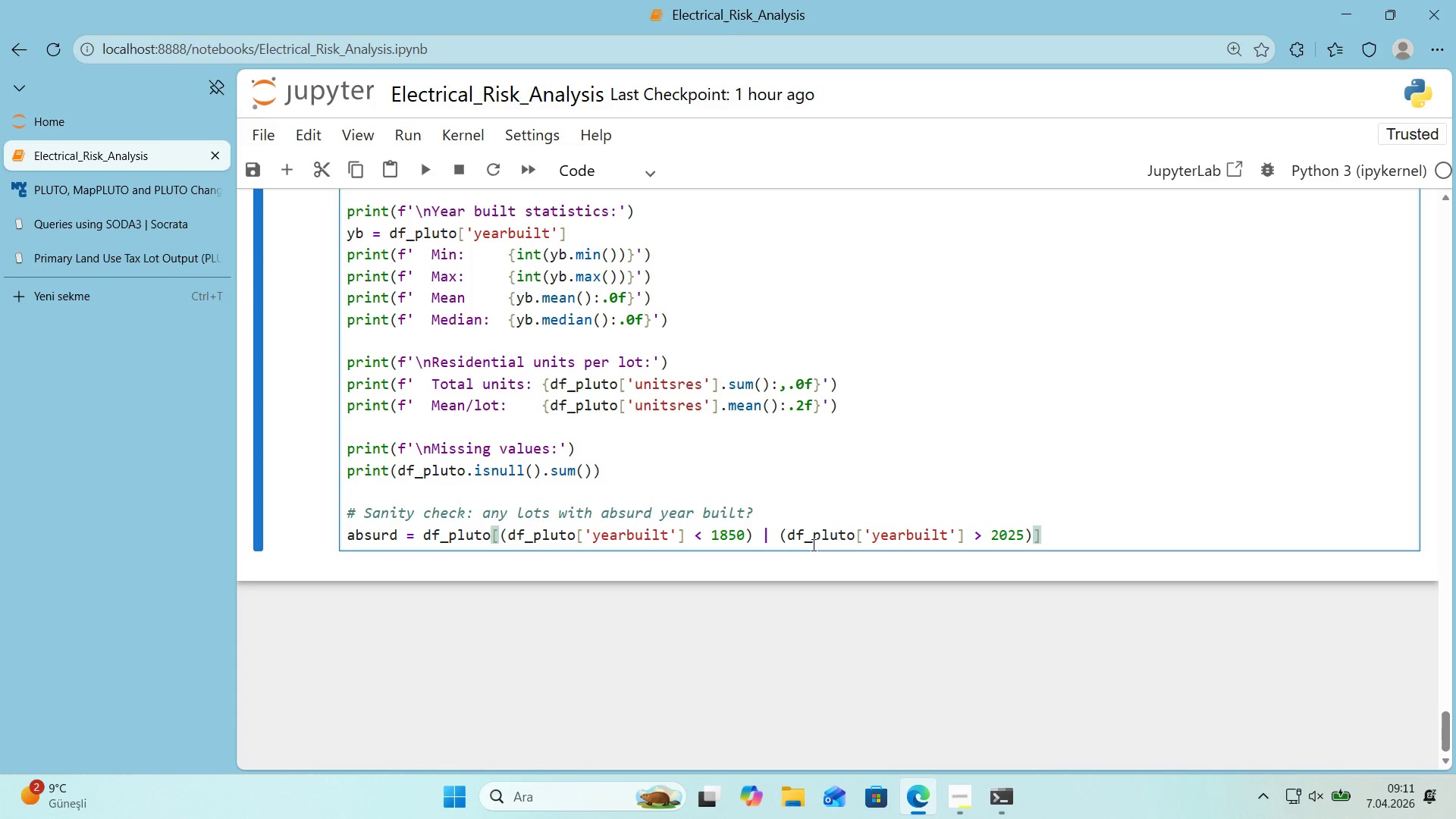 
key(Enter)
 